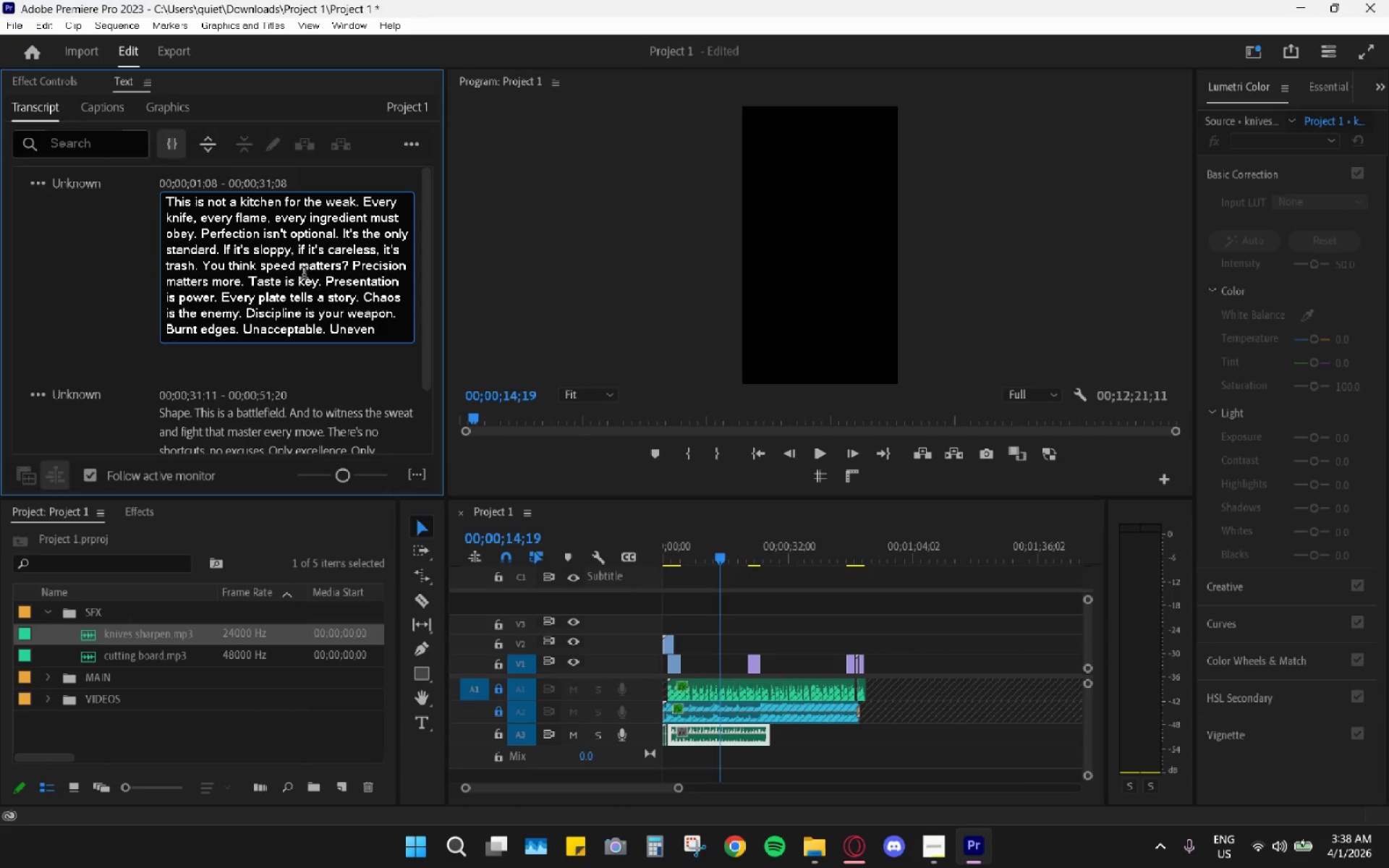 
double_click([307, 273])
 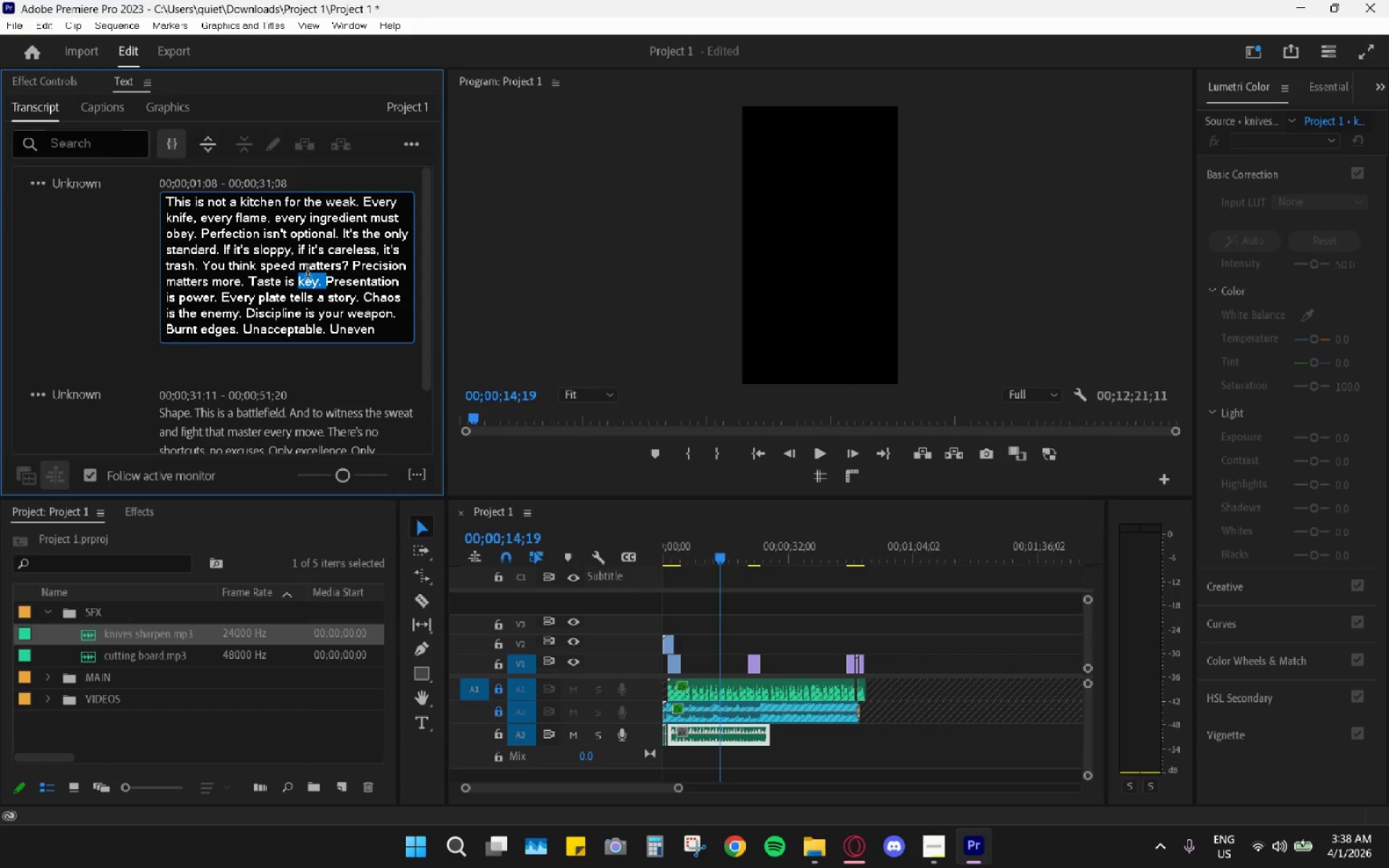 
type(king,)
key(Backspace)
type(. )
 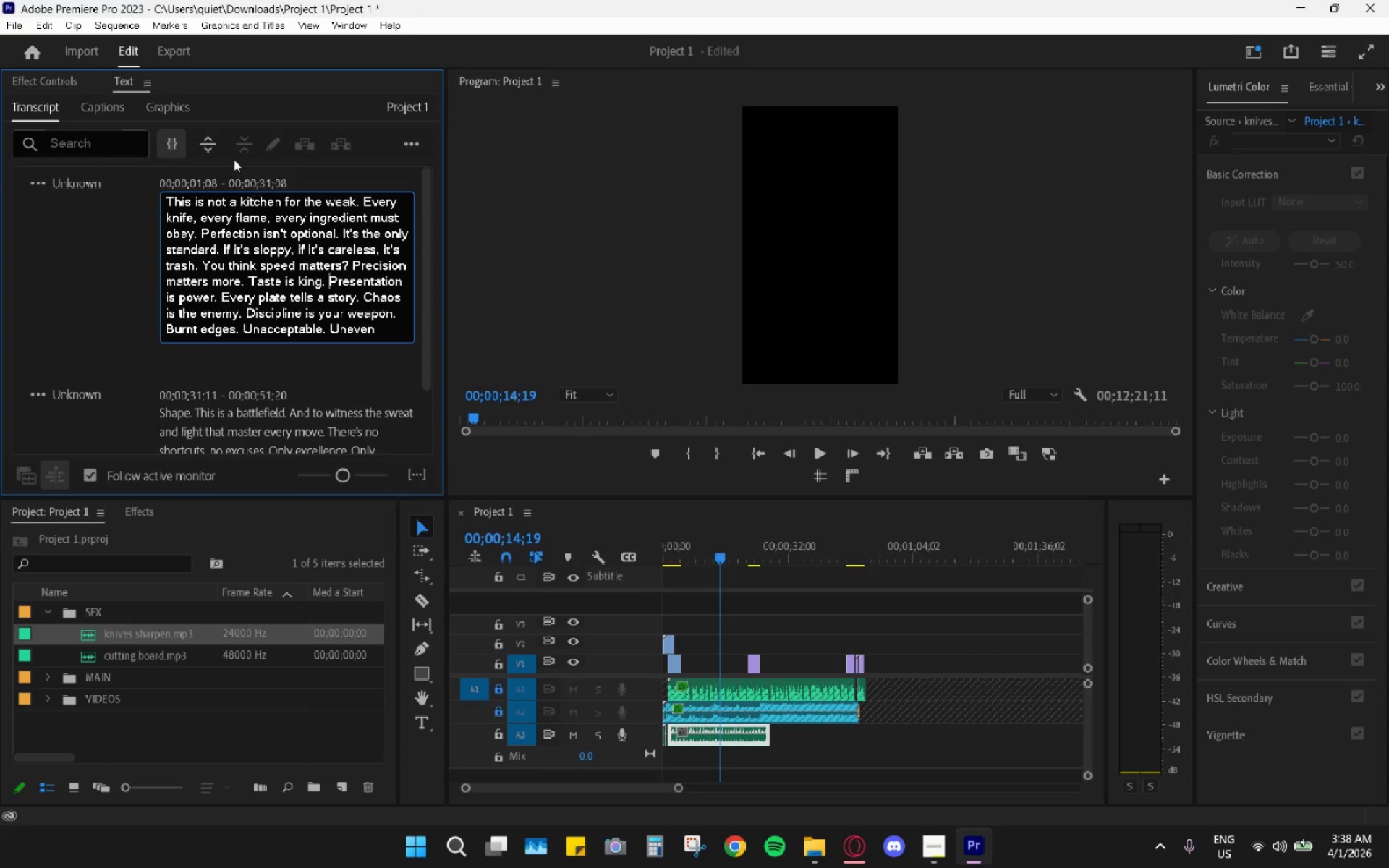 
left_click([124, 150])
 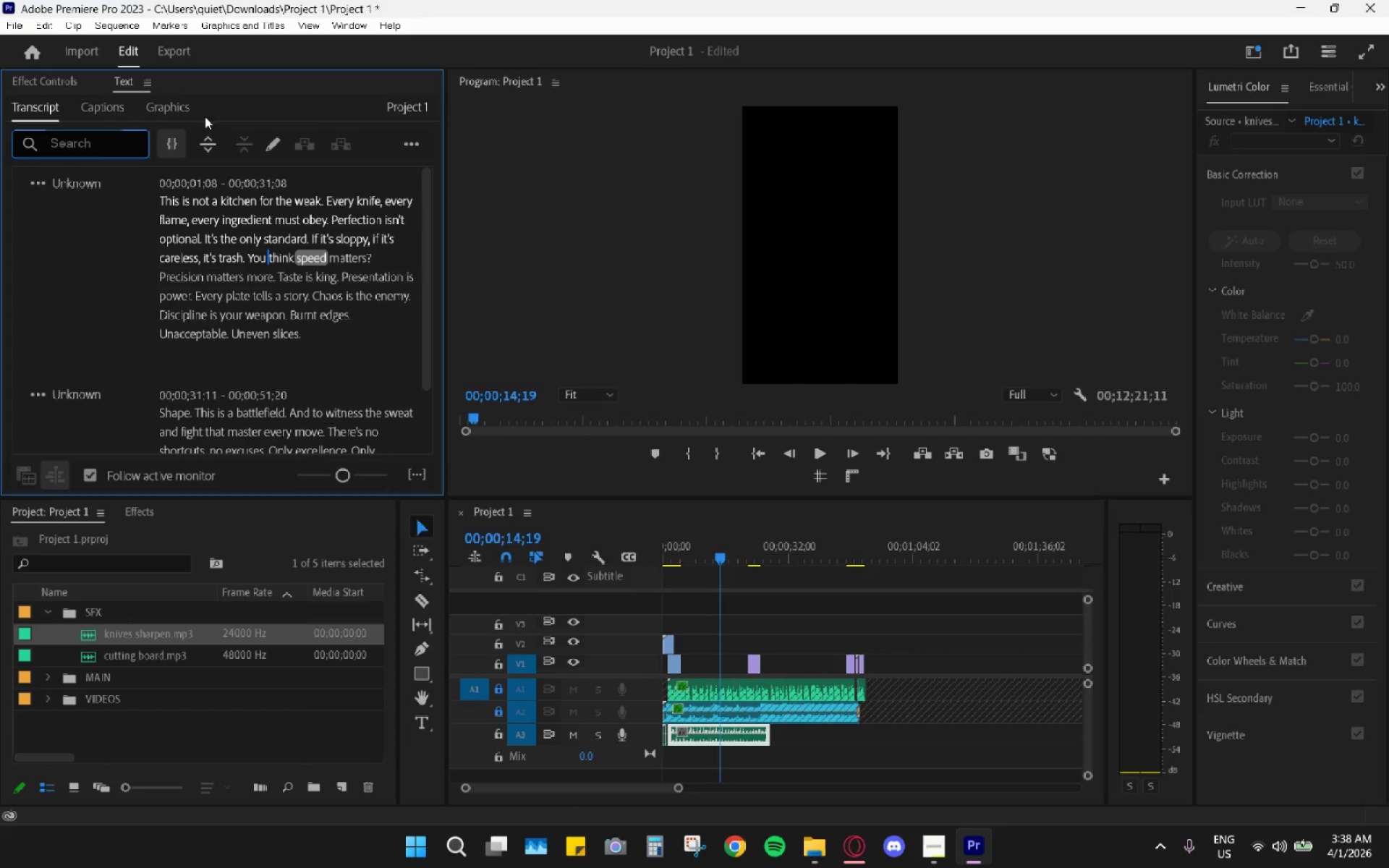 
mouse_move([297, 141])
 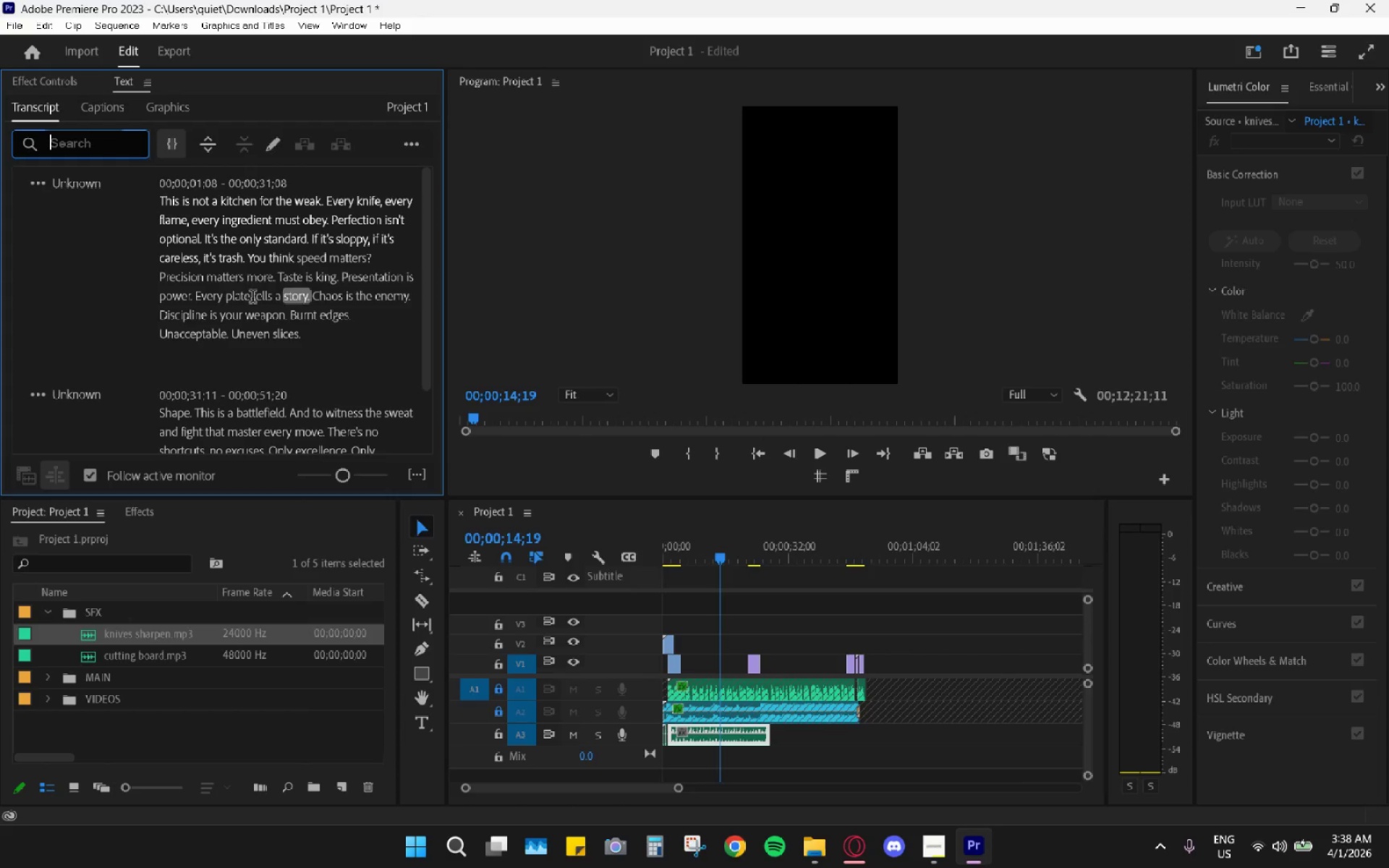 
wait(8.69)
 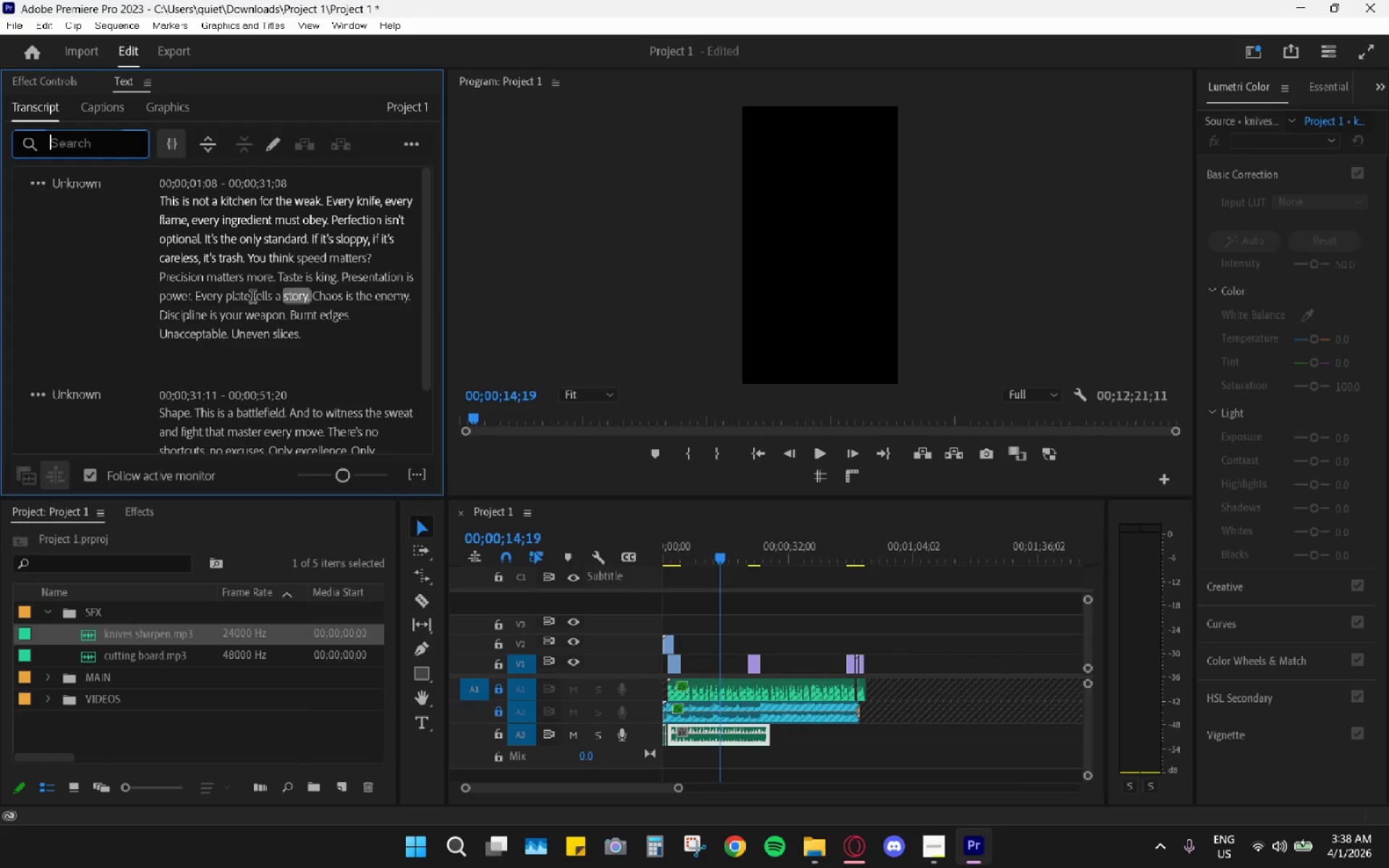 
left_click([344, 311])
 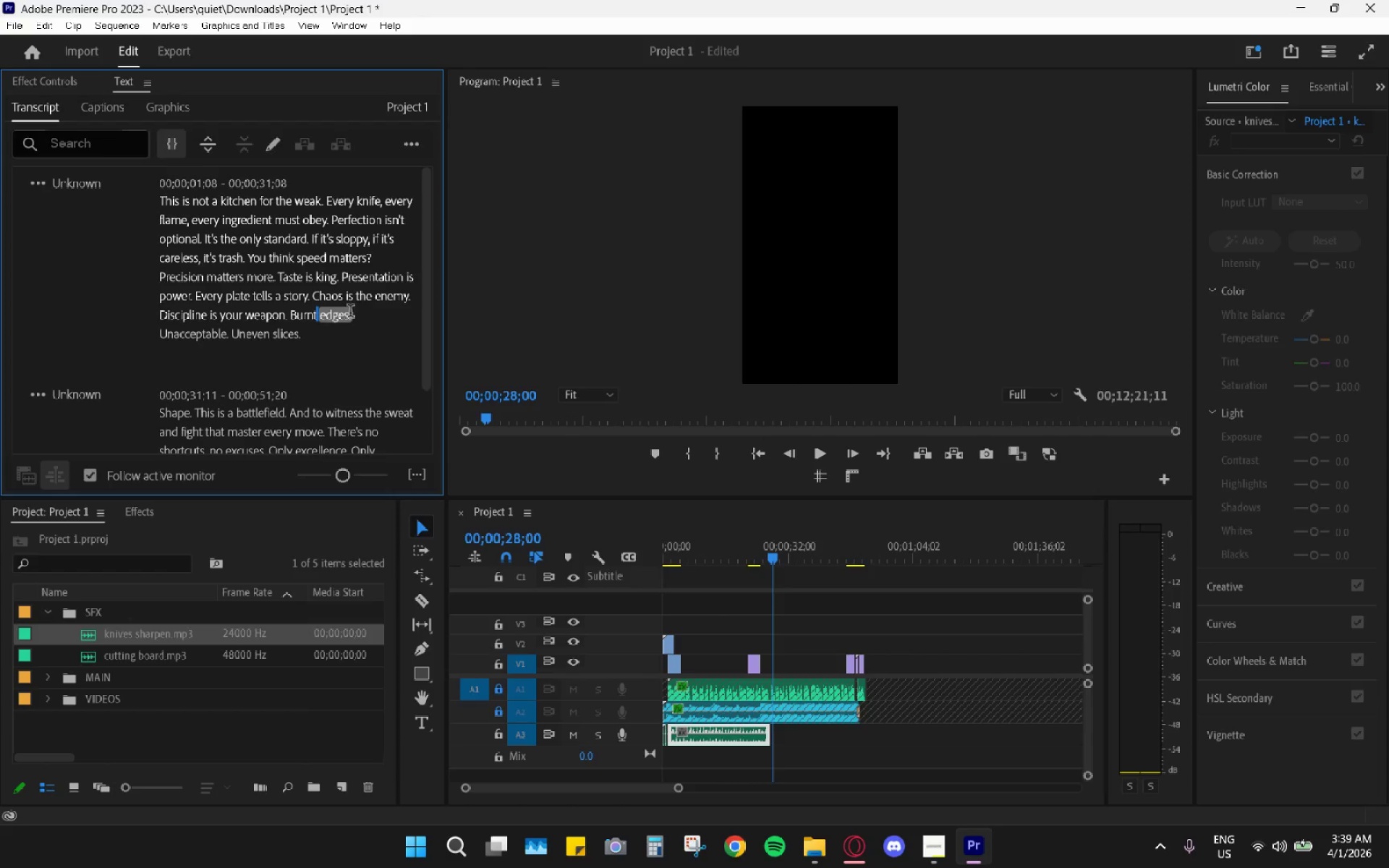 
double_click([350, 312])
 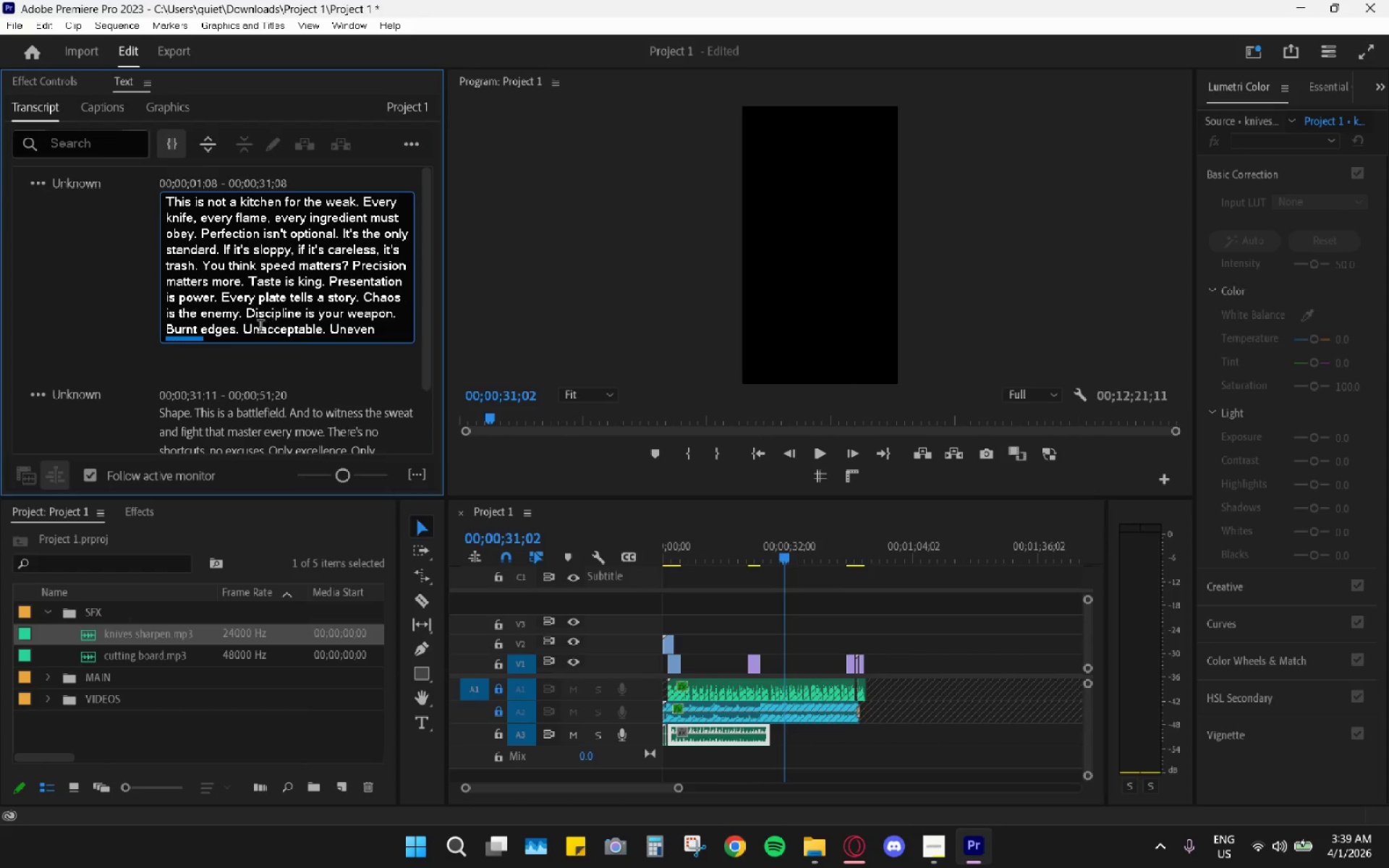 
scroll: coordinate [260, 328], scroll_direction: down, amount: 2.0
 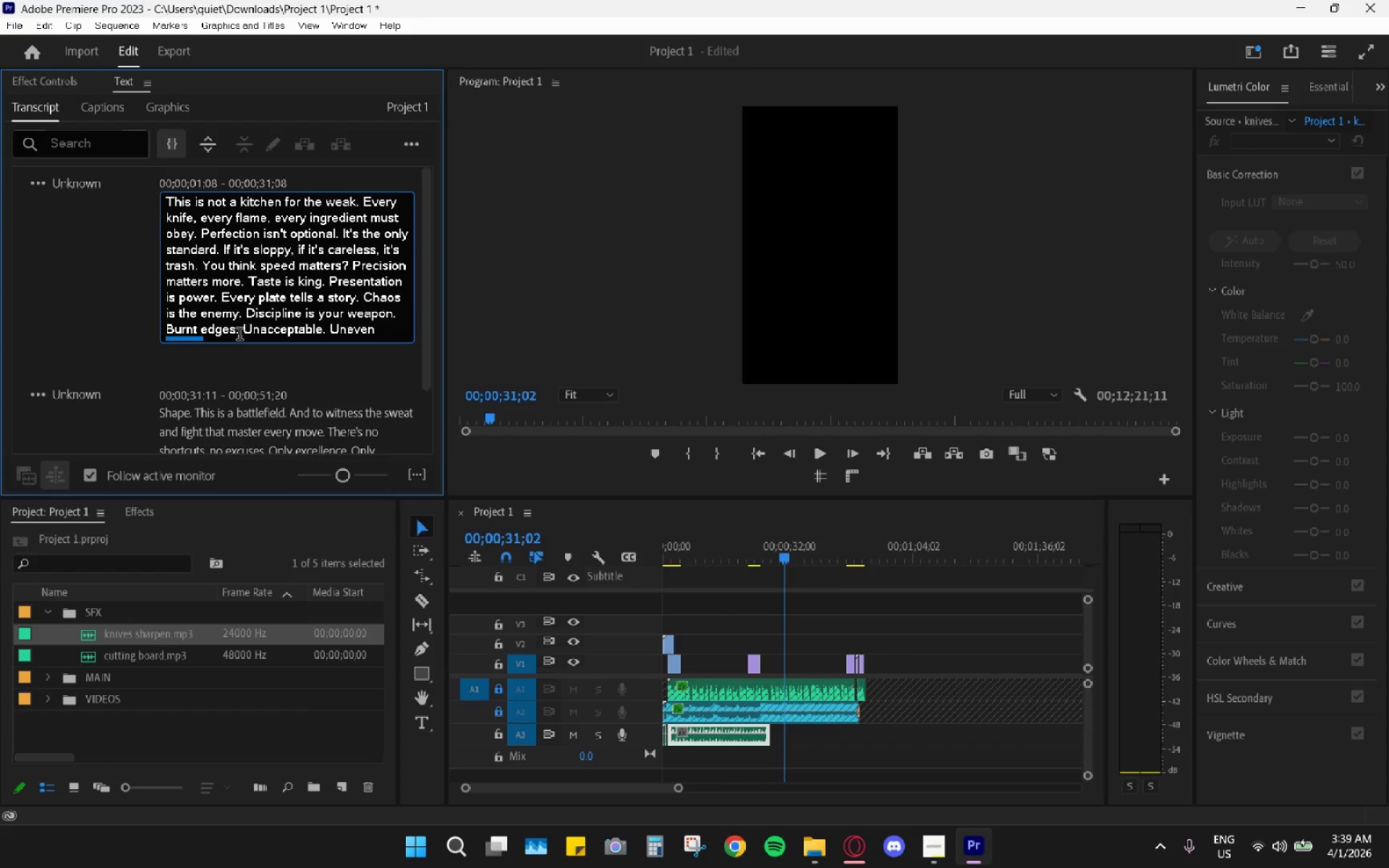 
left_click([237, 336])
 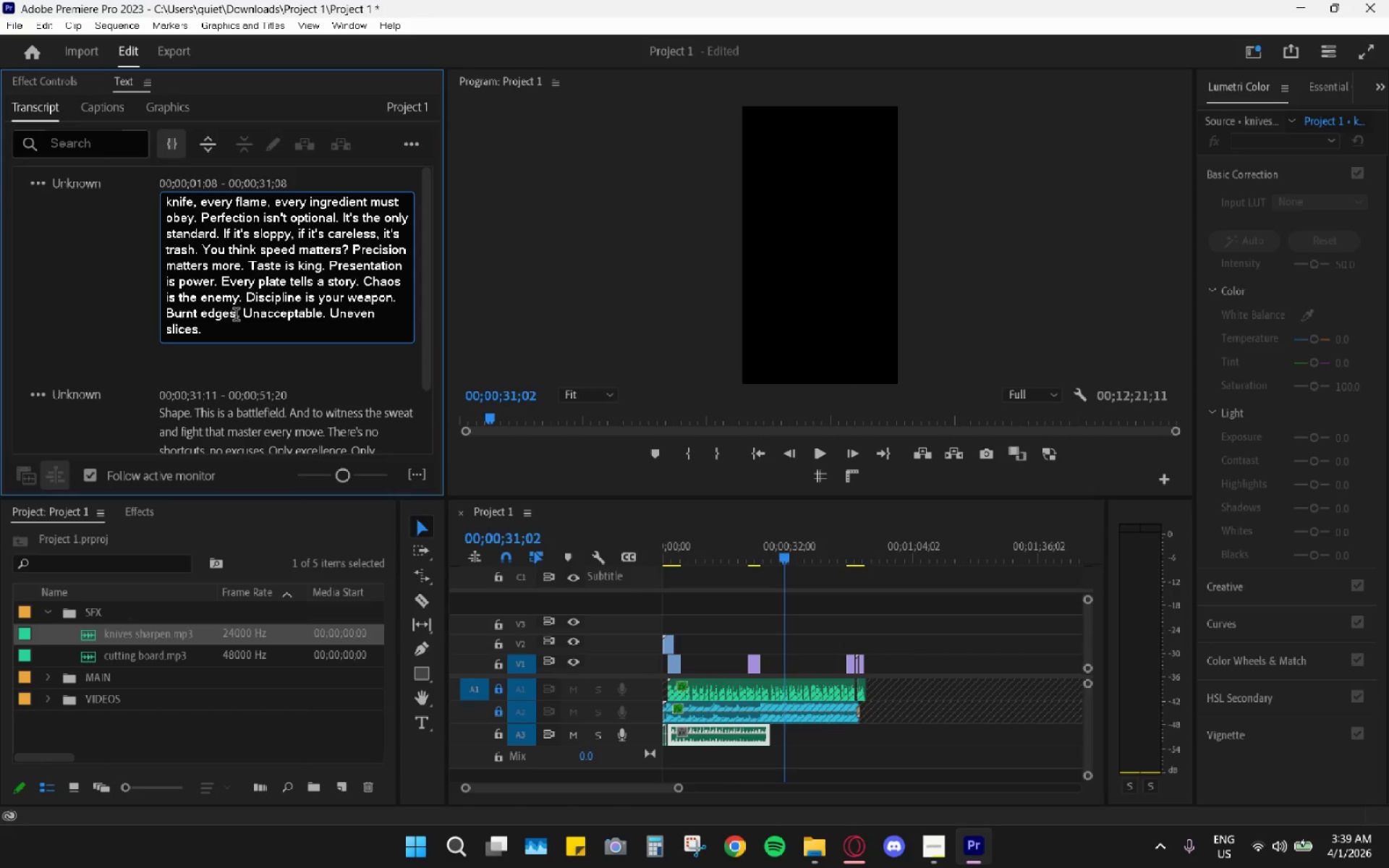 
left_click([242, 314])
 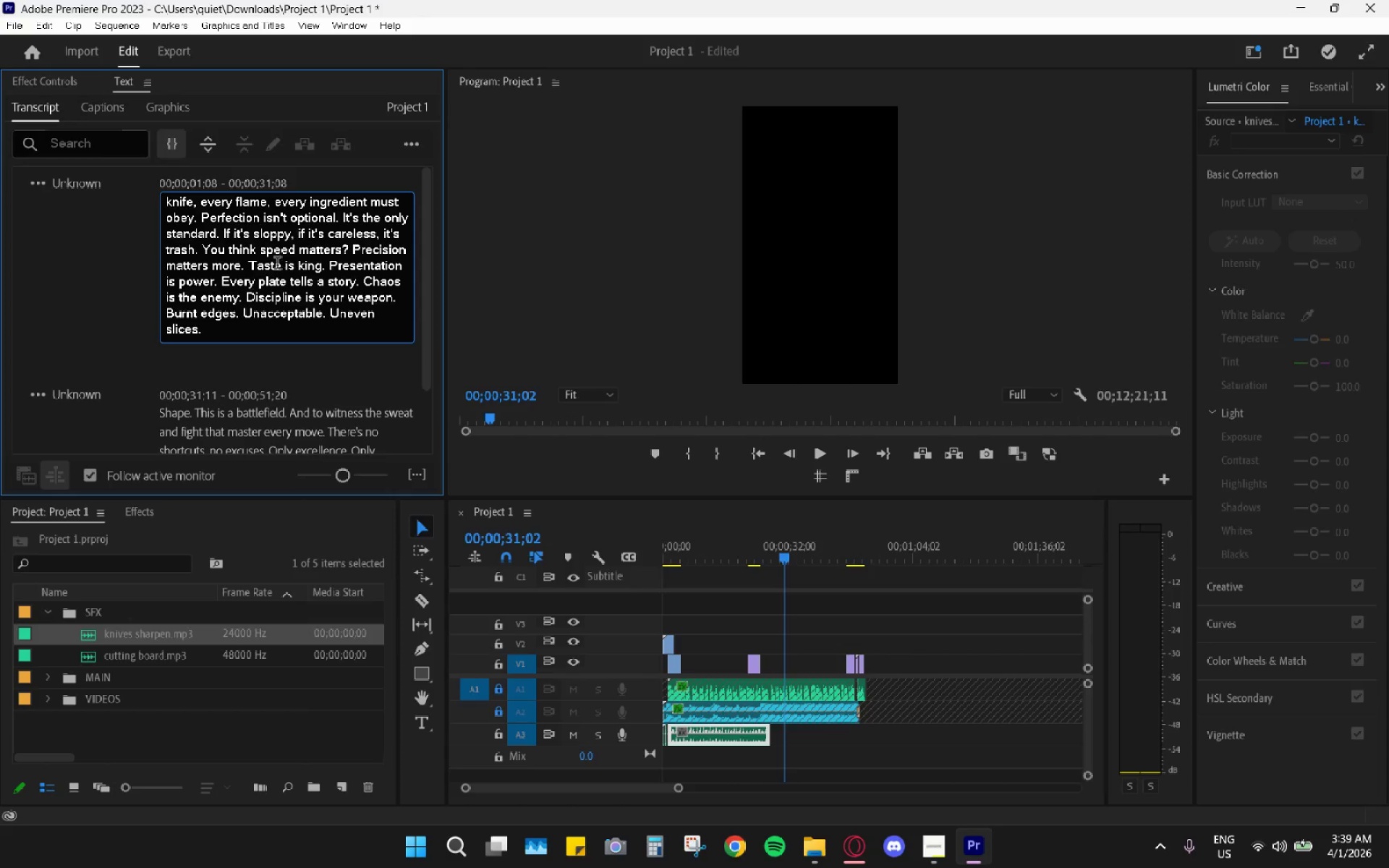 
left_click([242, 315])
 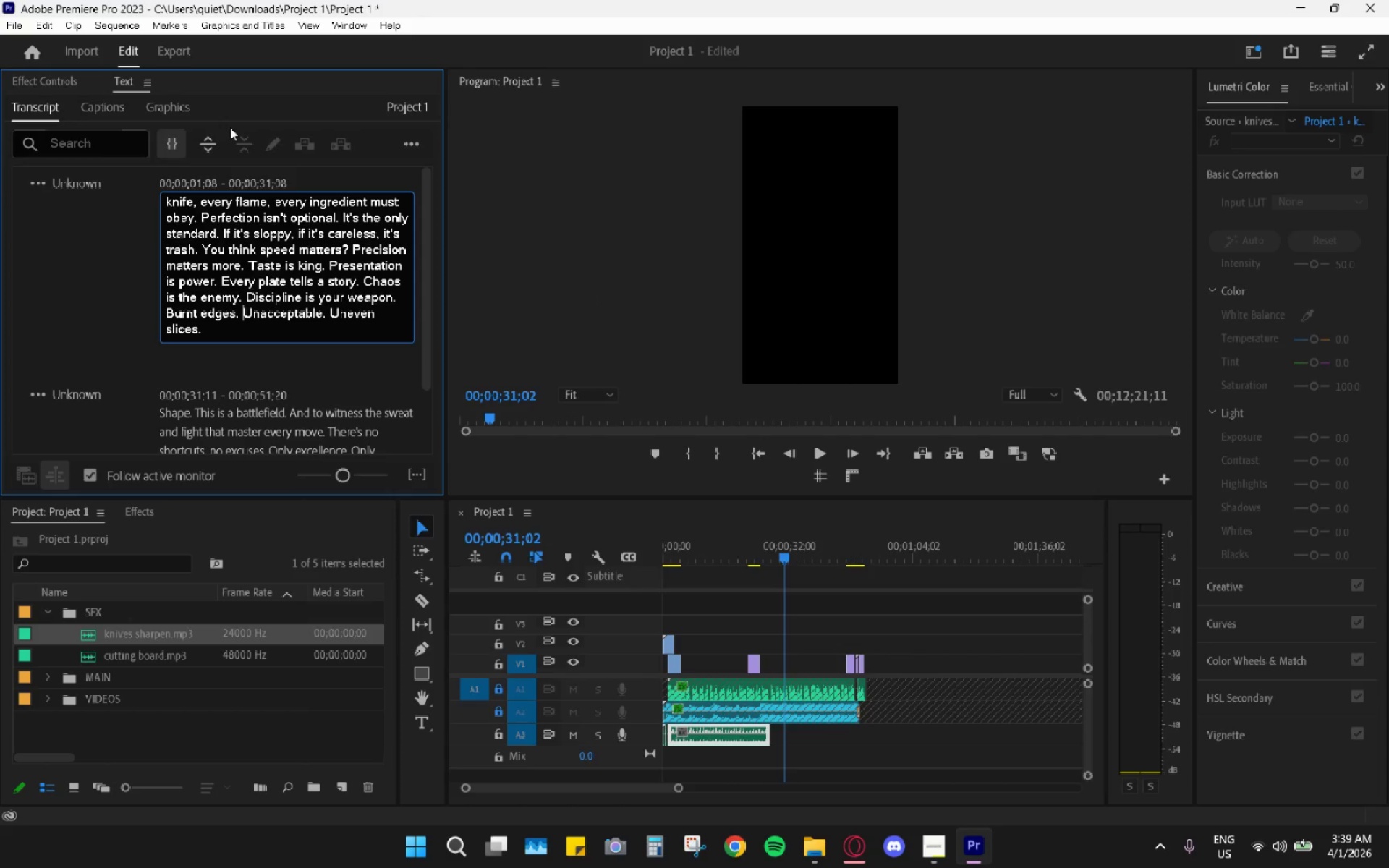 
key(Backspace)
 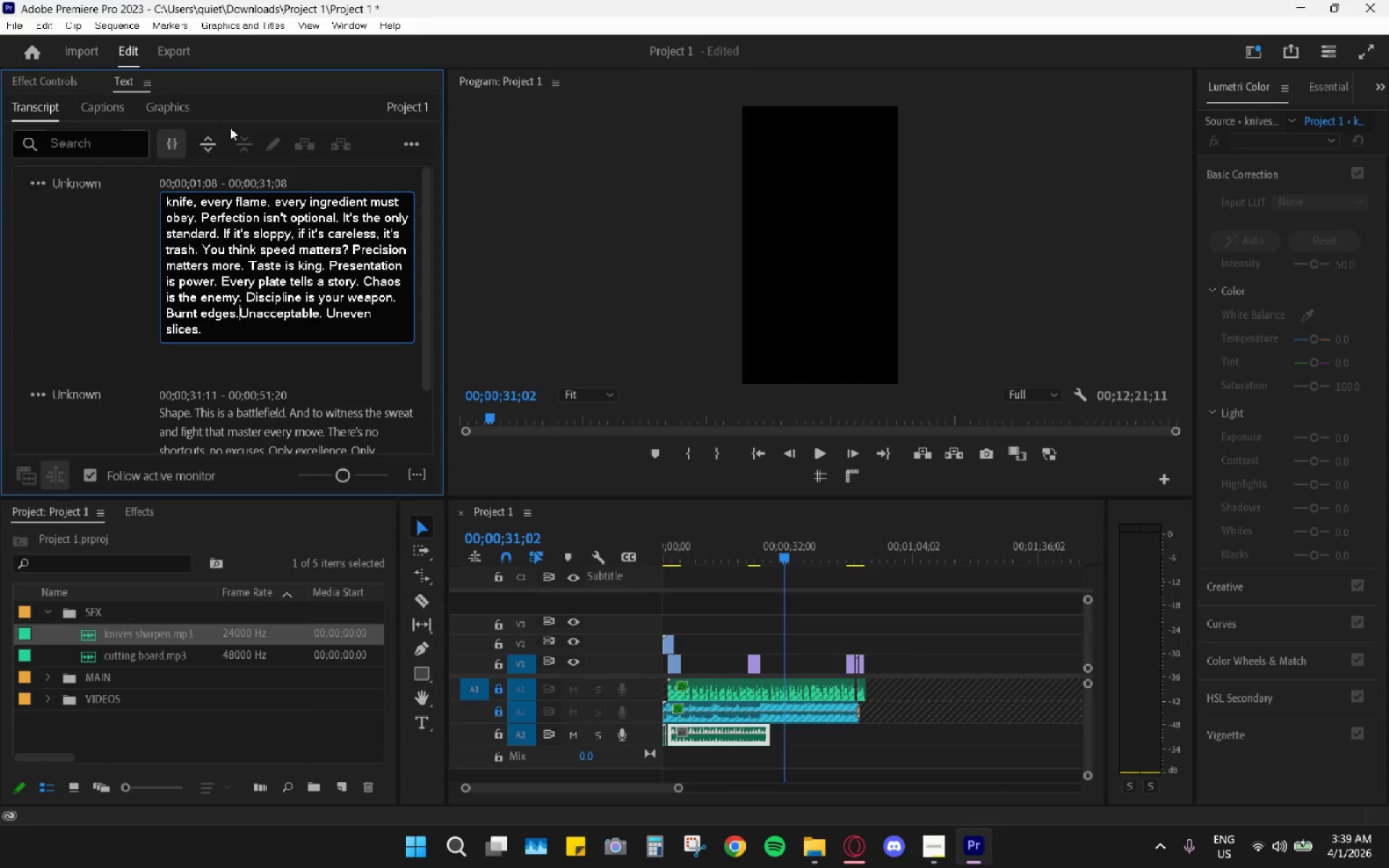 
key(Backspace)
 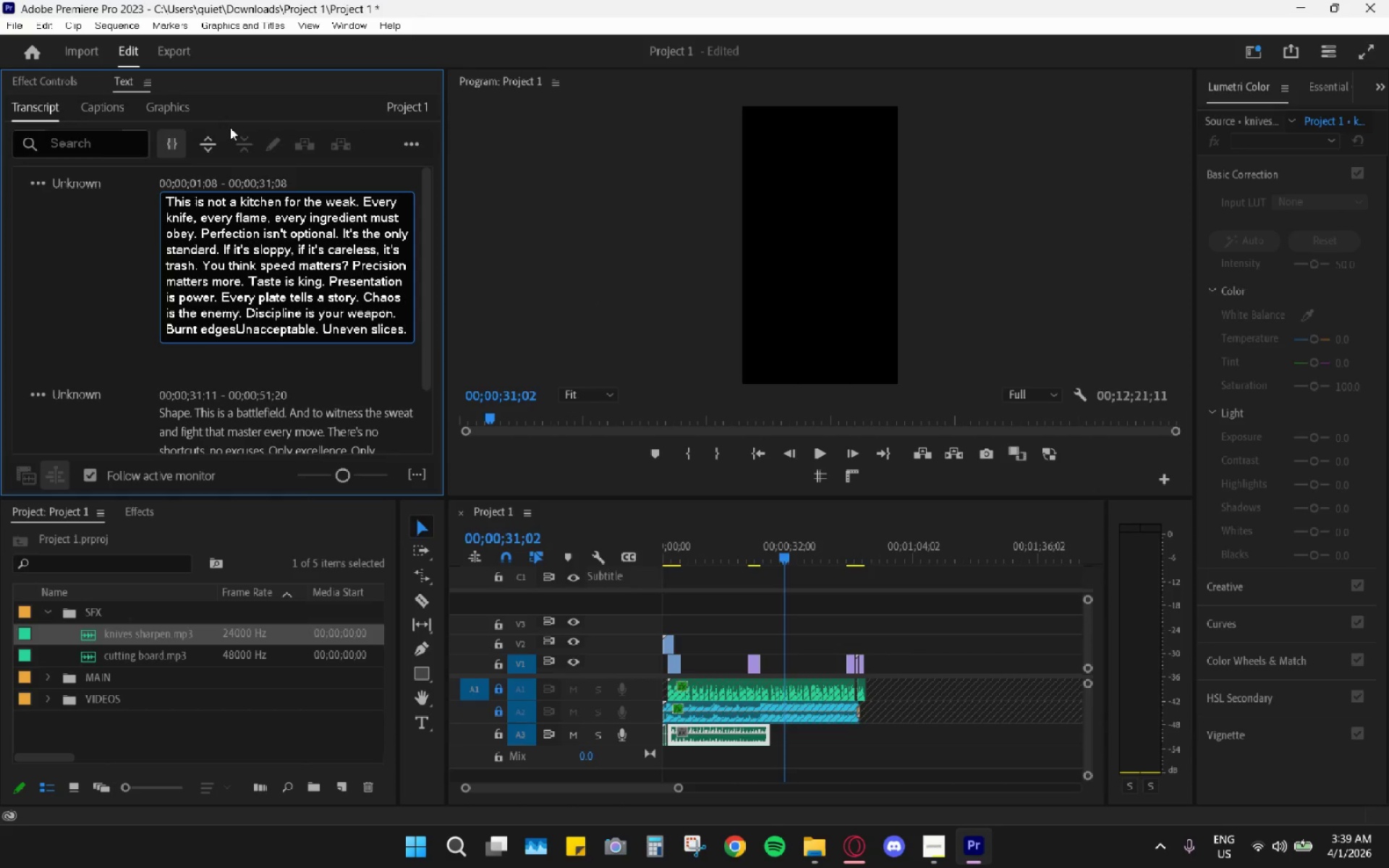 
key(Shift+ShiftRight)
 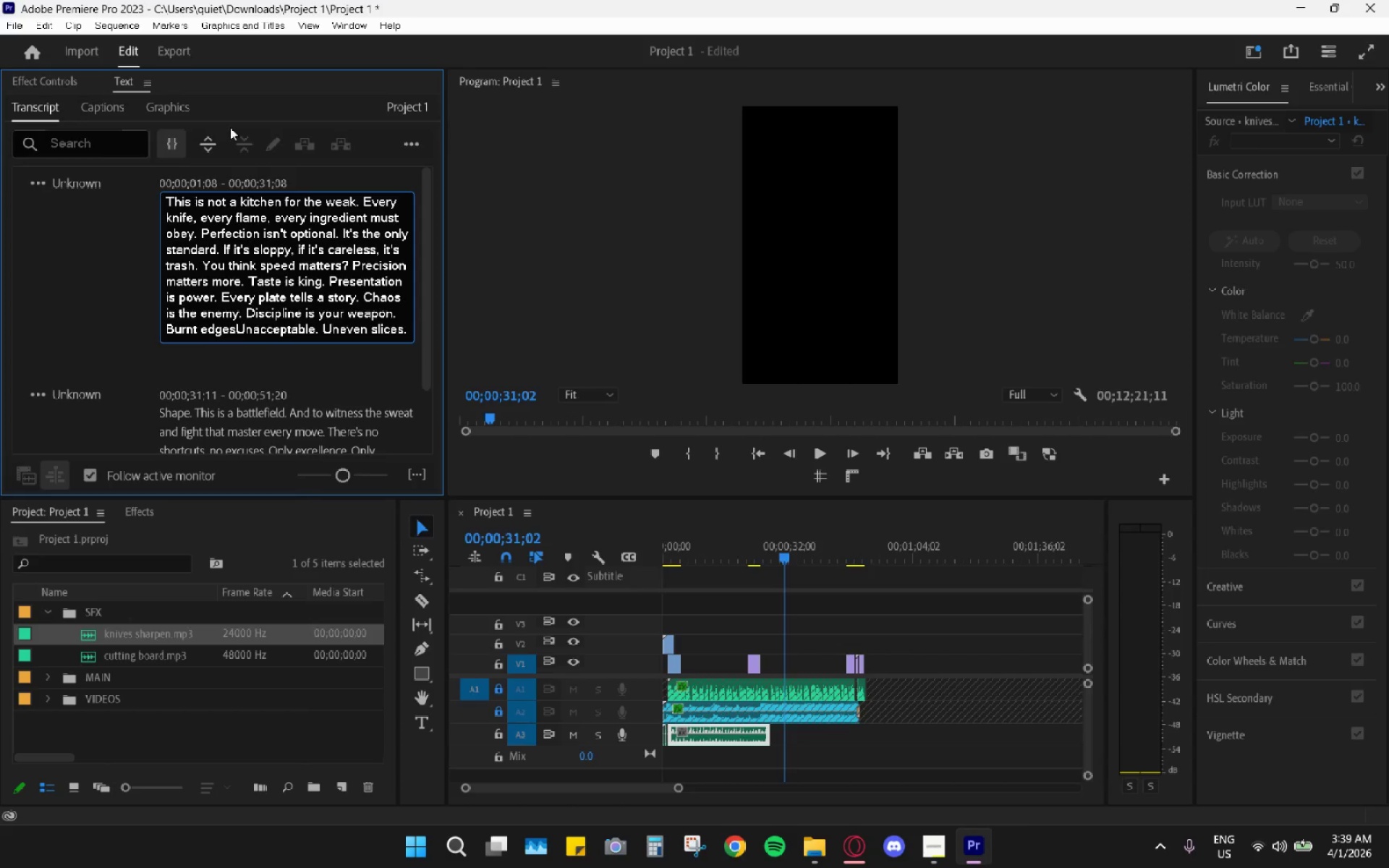 
key(Shift+Slash)
 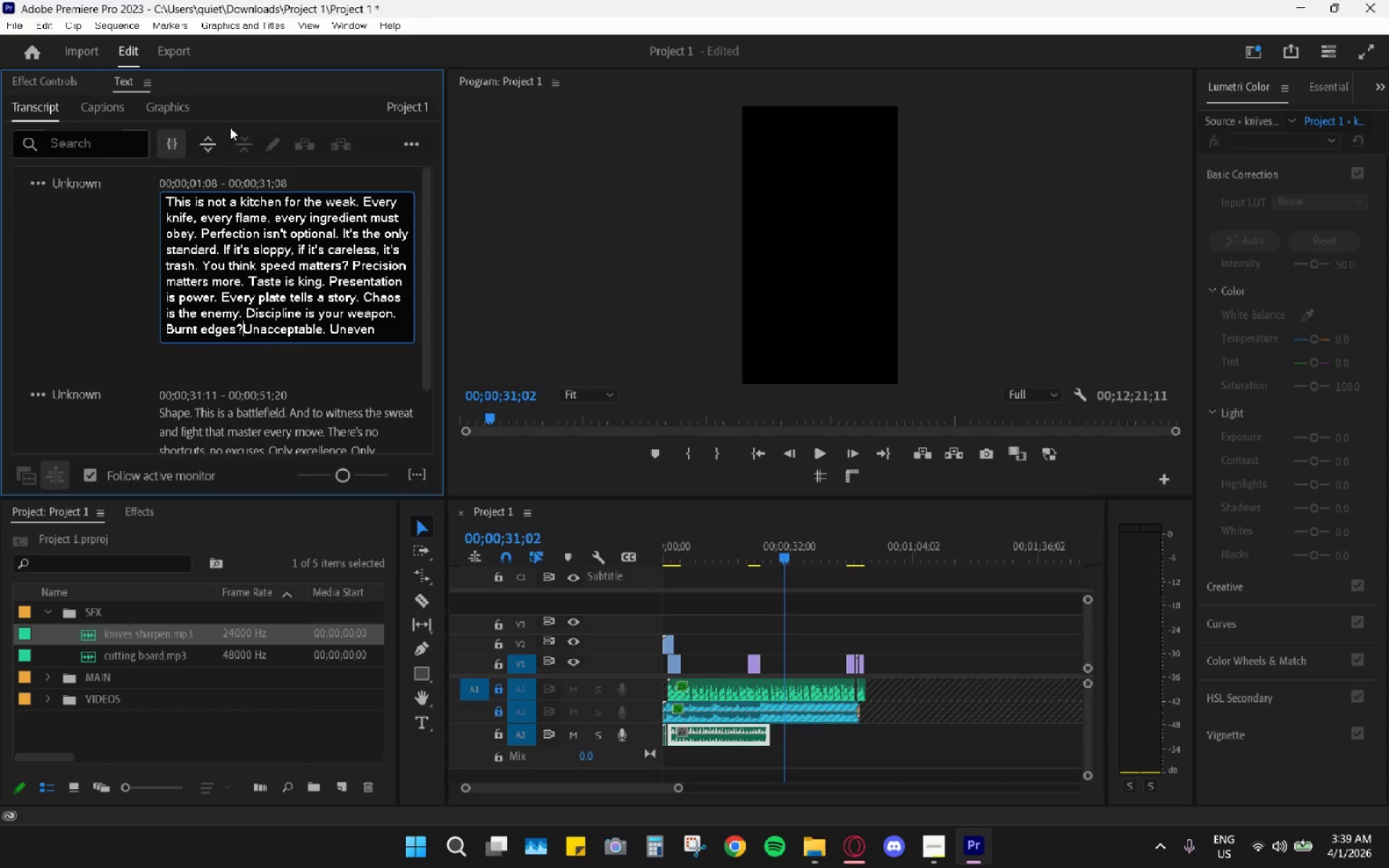 
key(Space)
 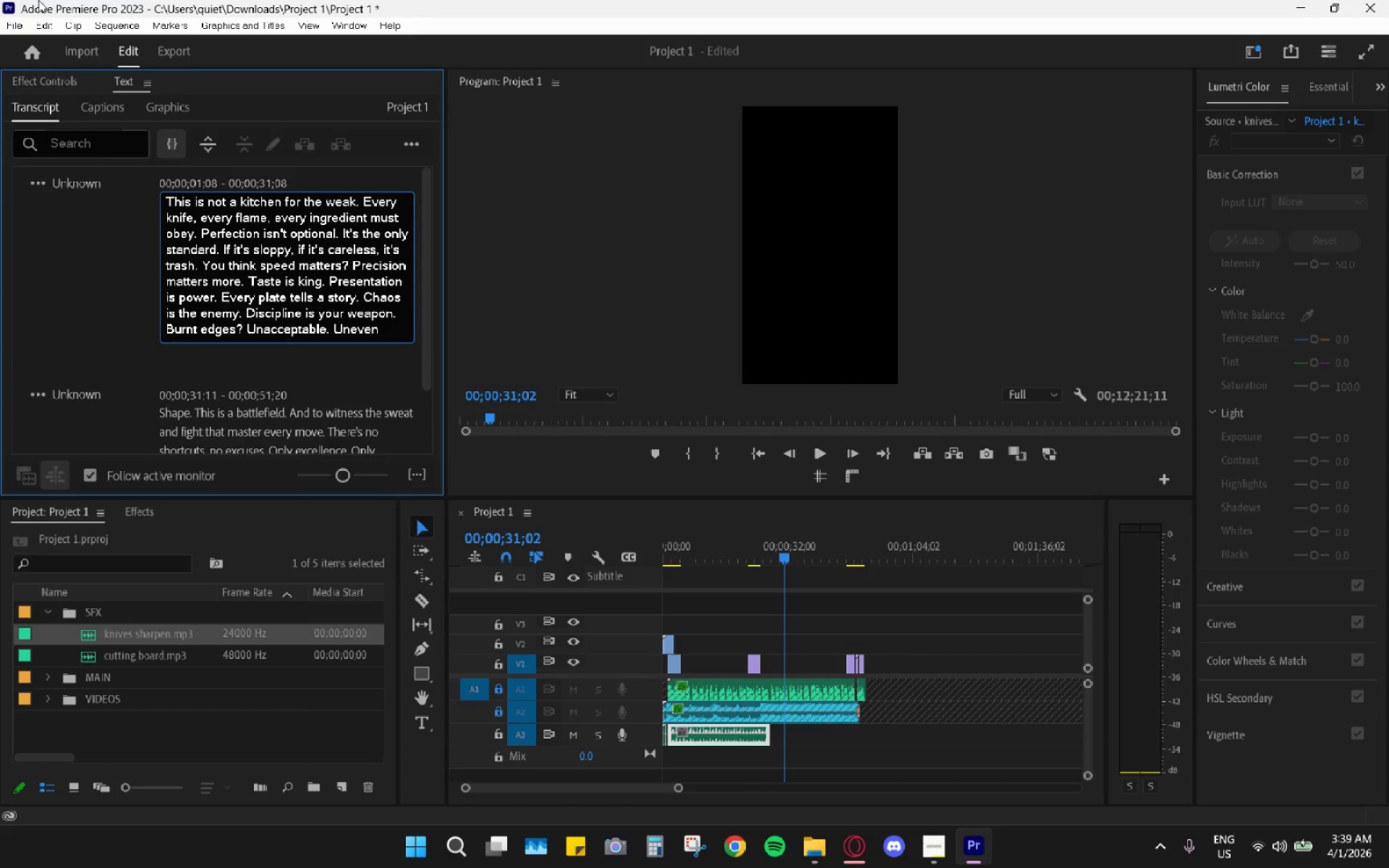 
left_click([331, 306])
 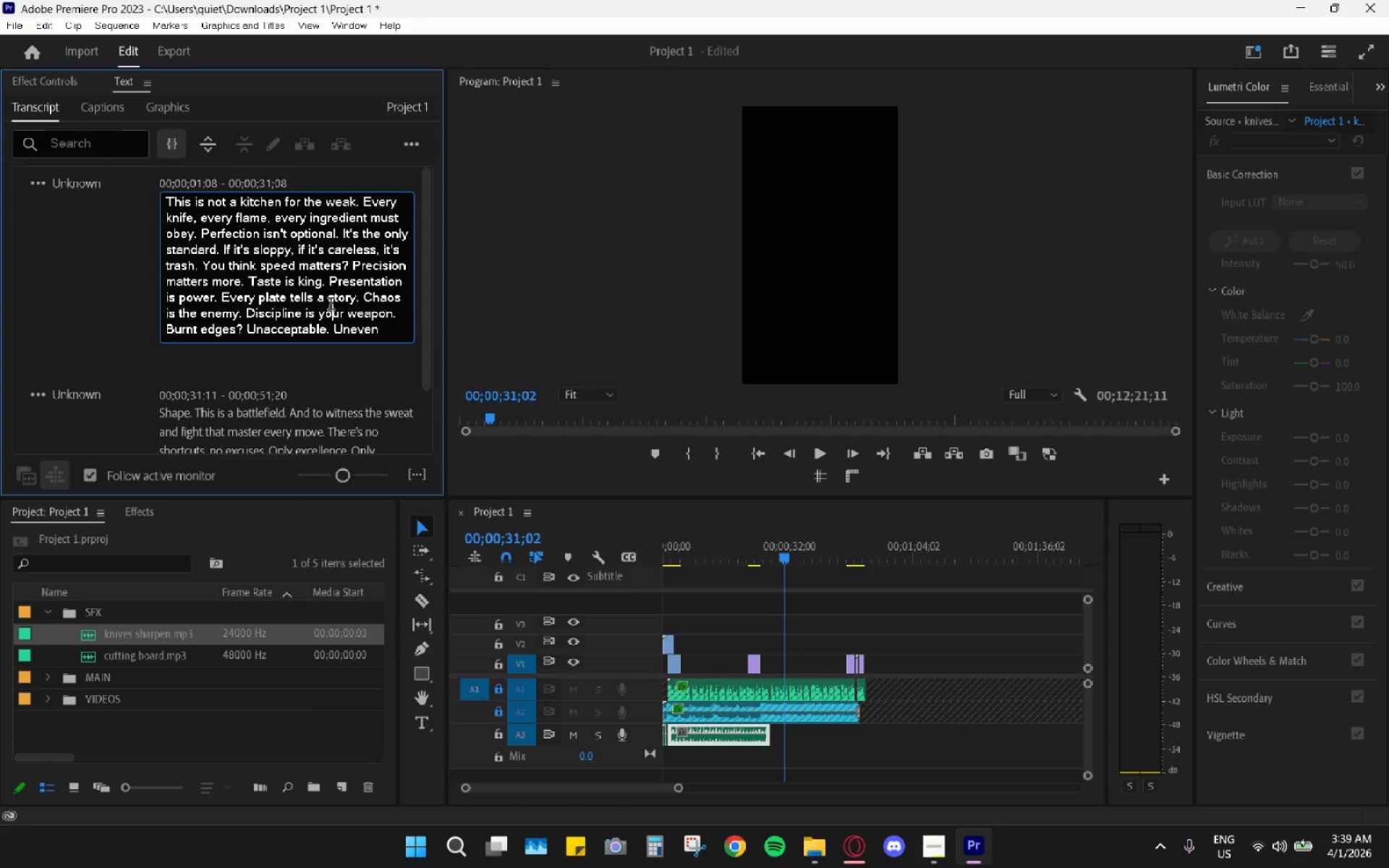 
scroll: coordinate [330, 304], scroll_direction: down, amount: 8.0
 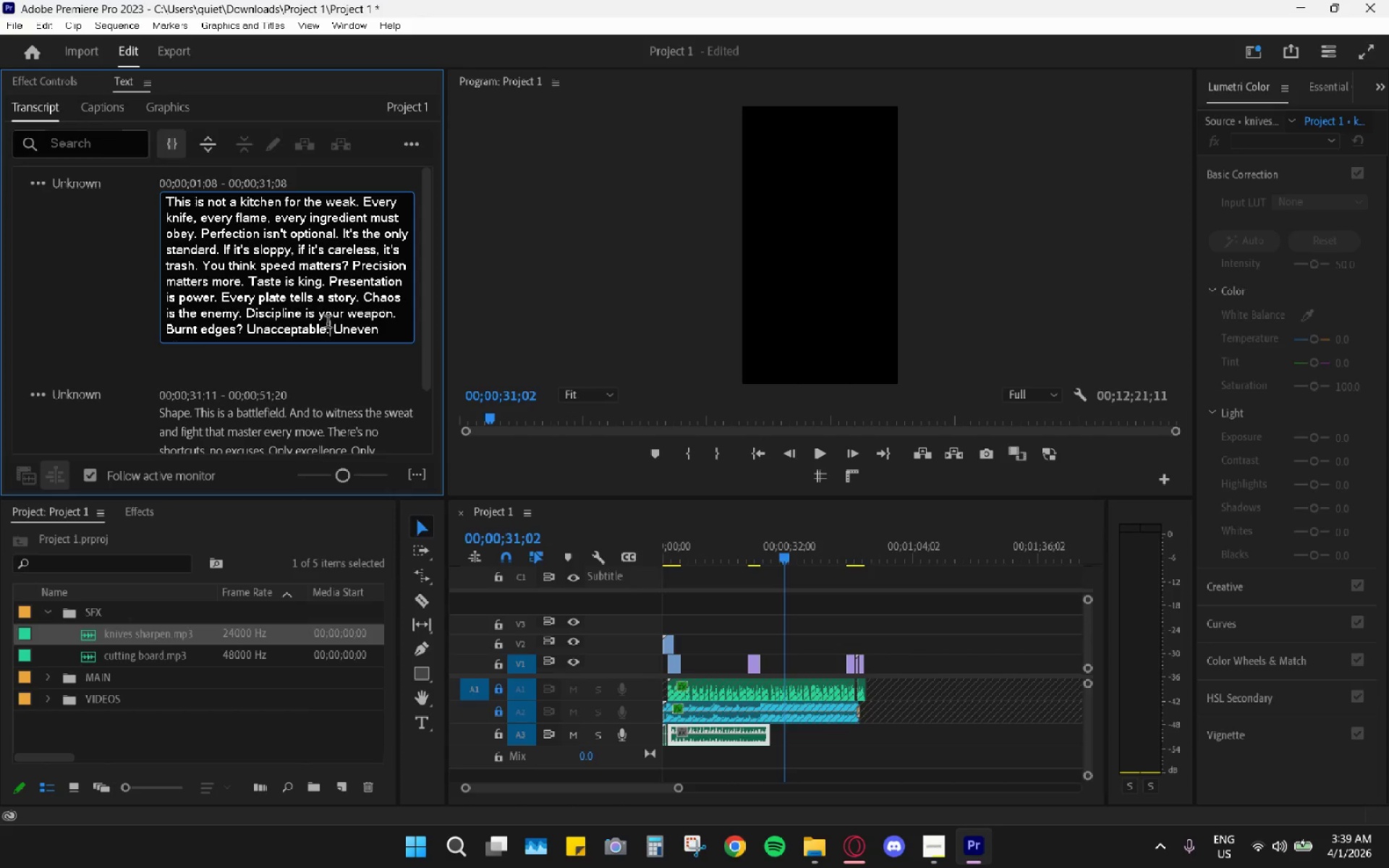 
double_click([327, 369])
 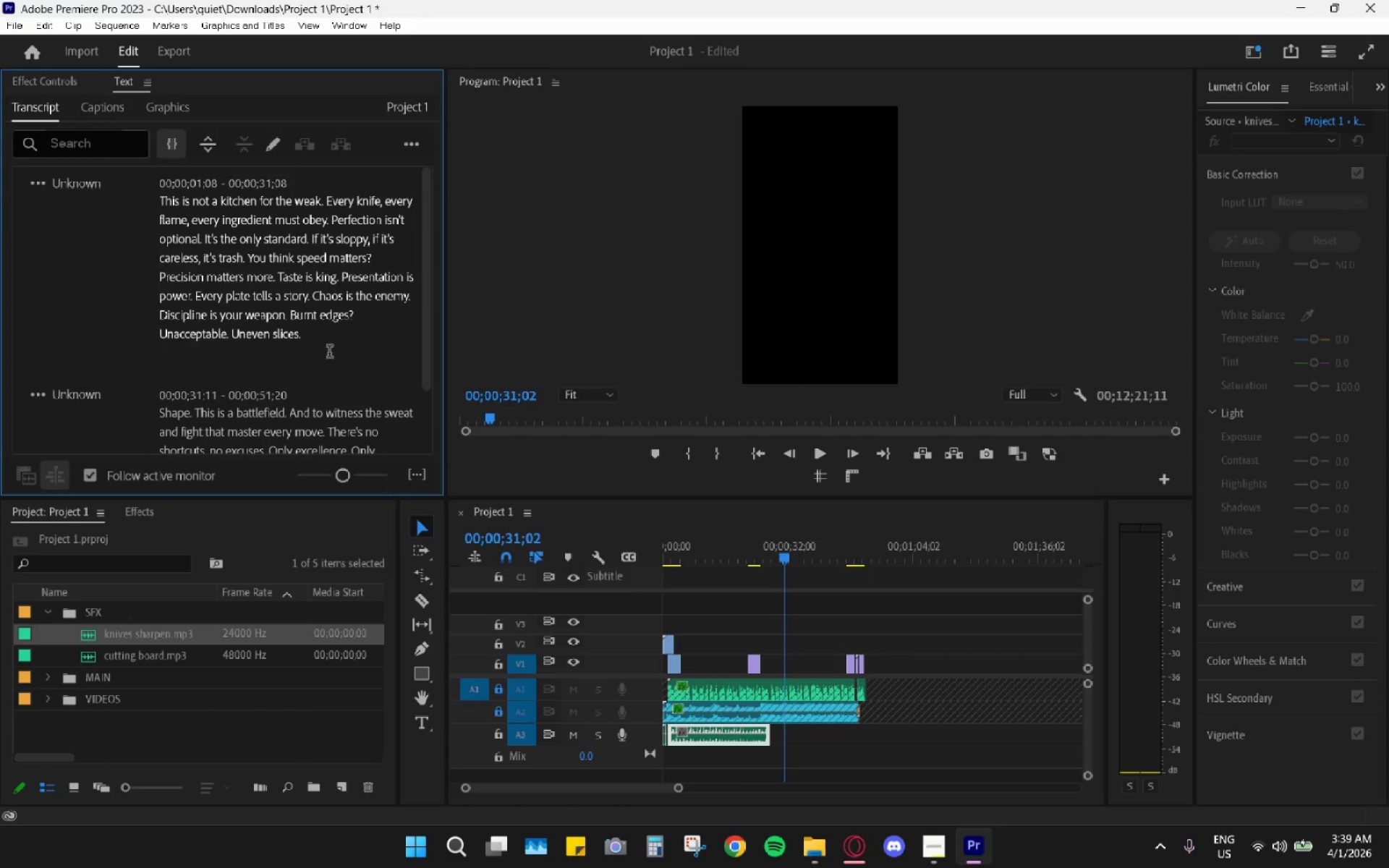 
double_click([334, 339])
 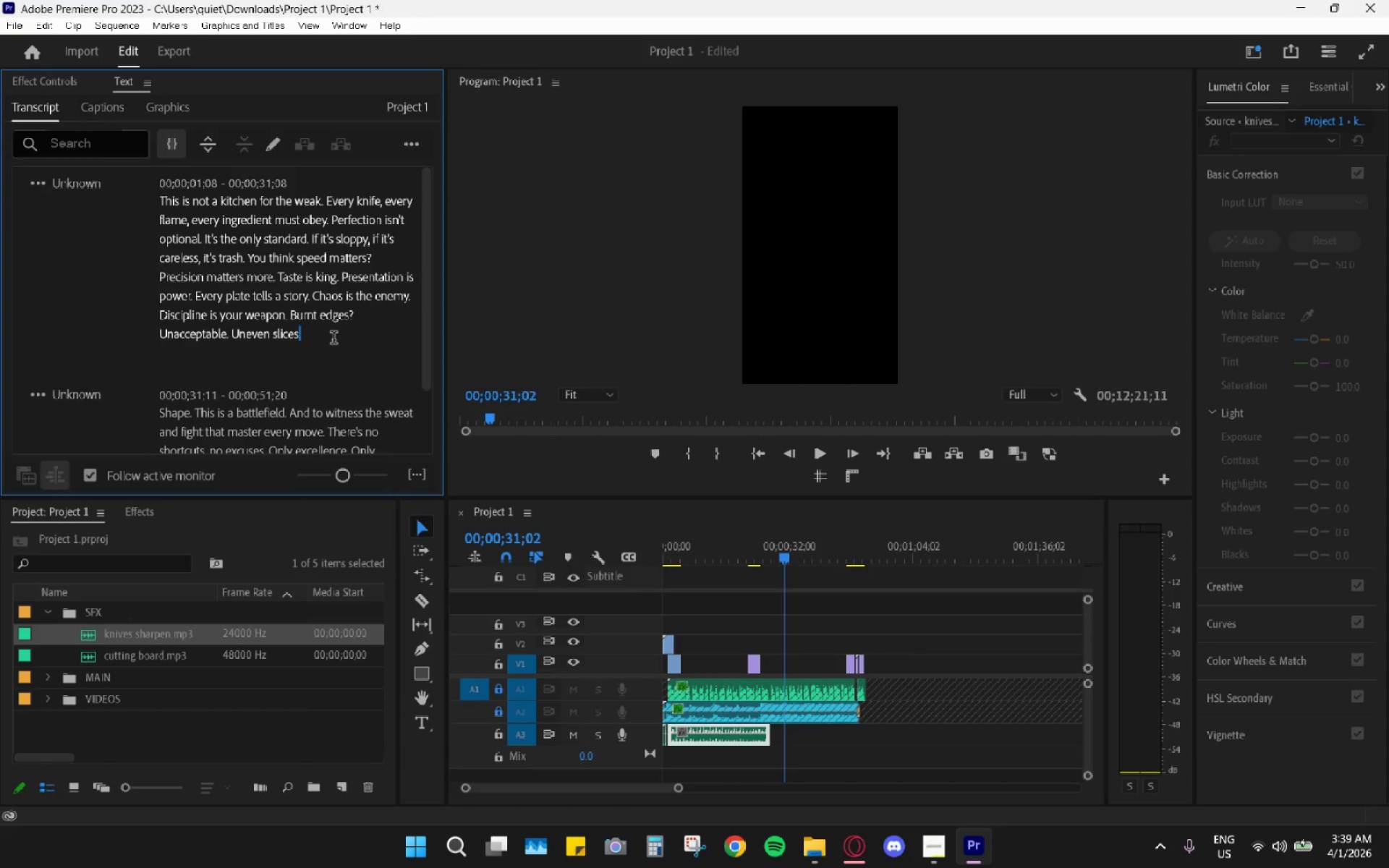 
triple_click([334, 339])
 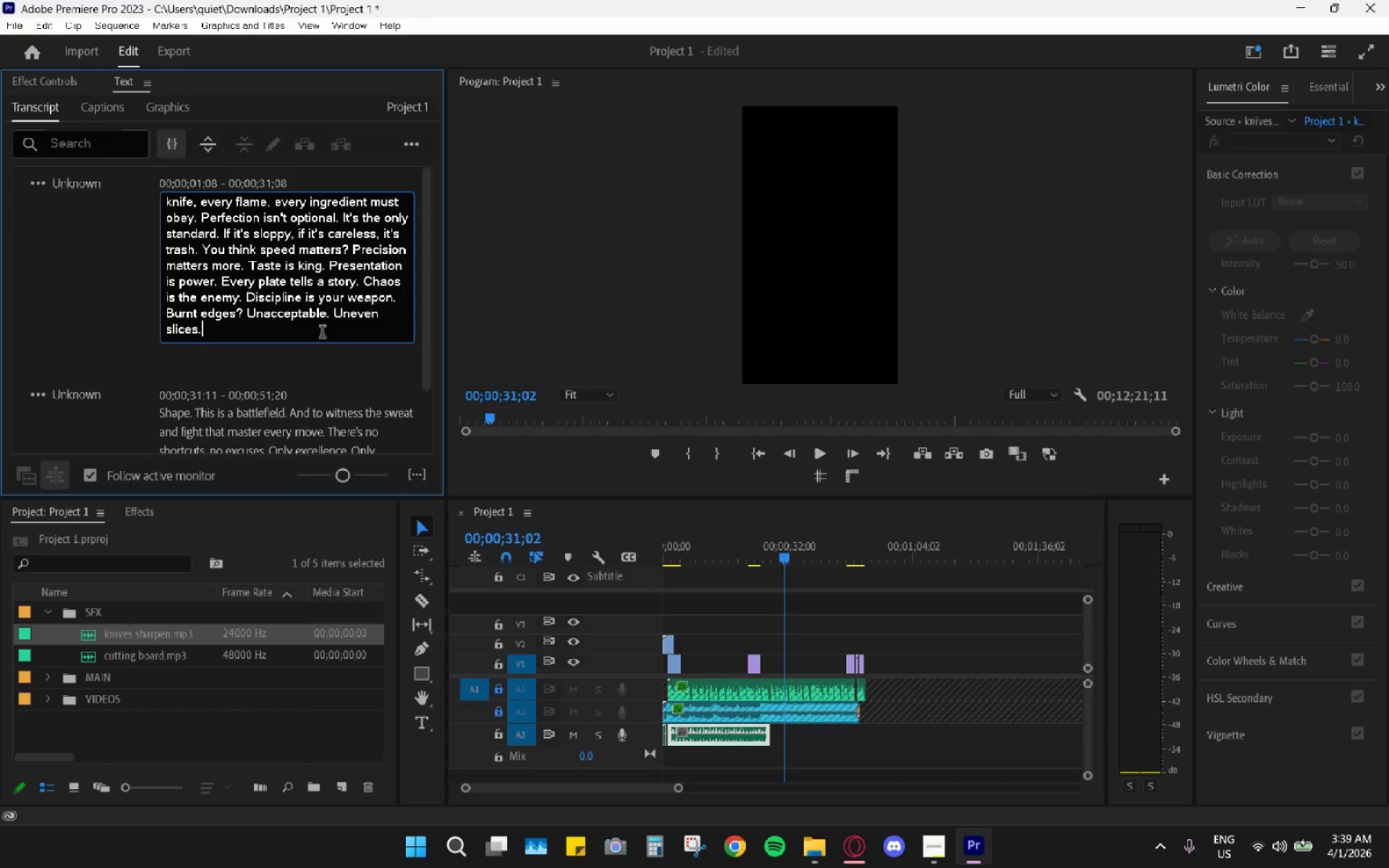 
key(Backspace)
 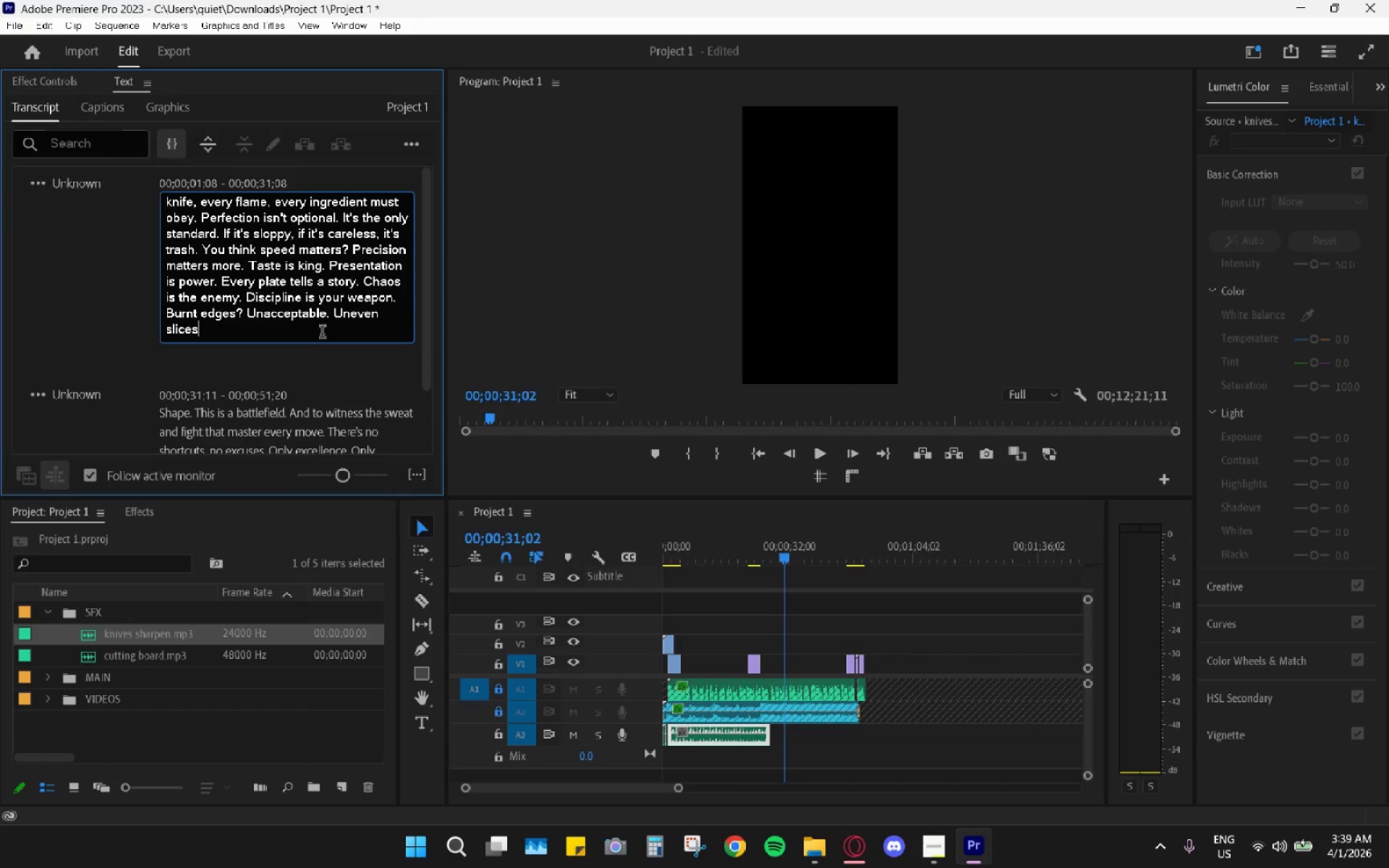 
key(Shift+ShiftRight)
 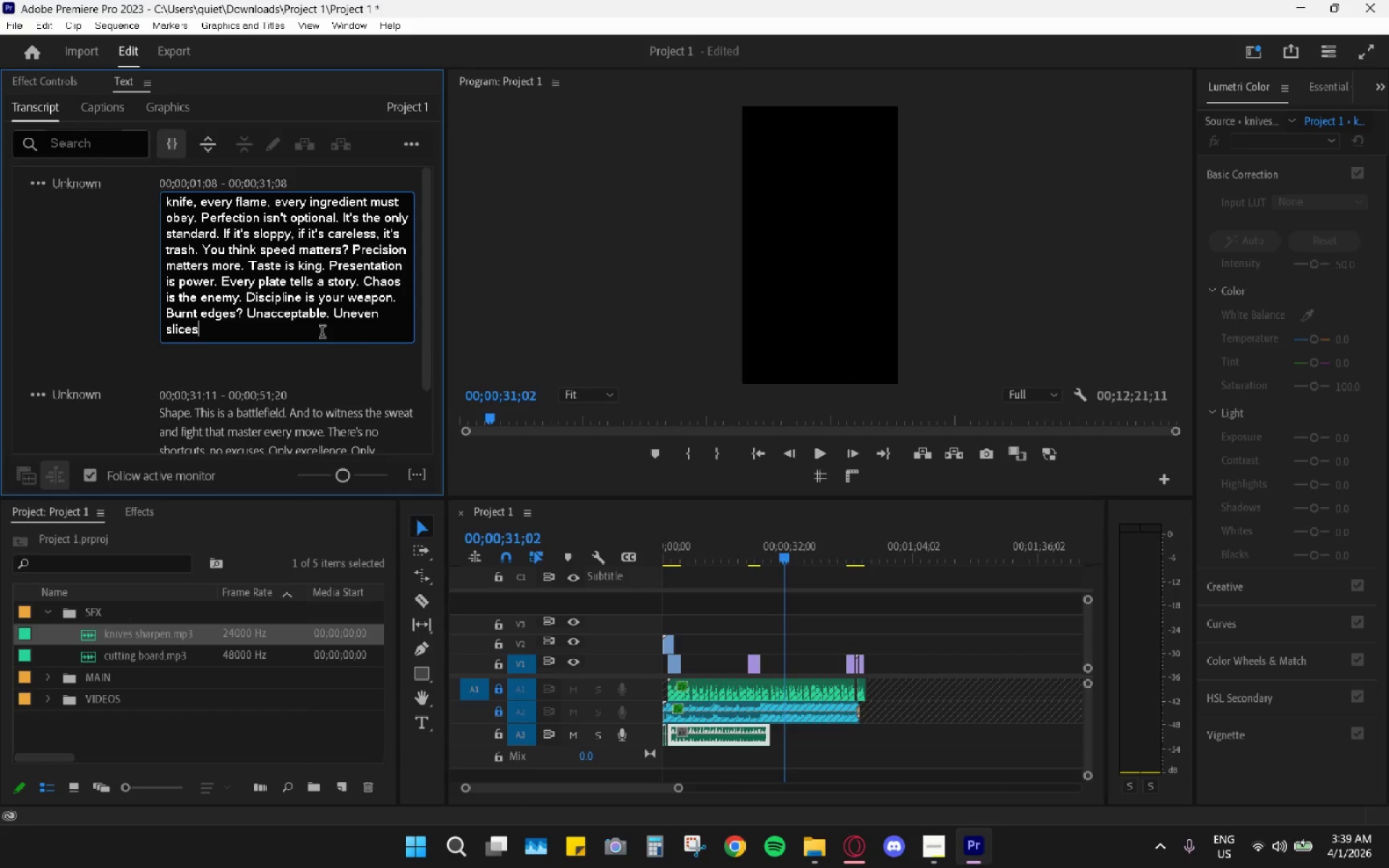 
key(Shift+Slash)
 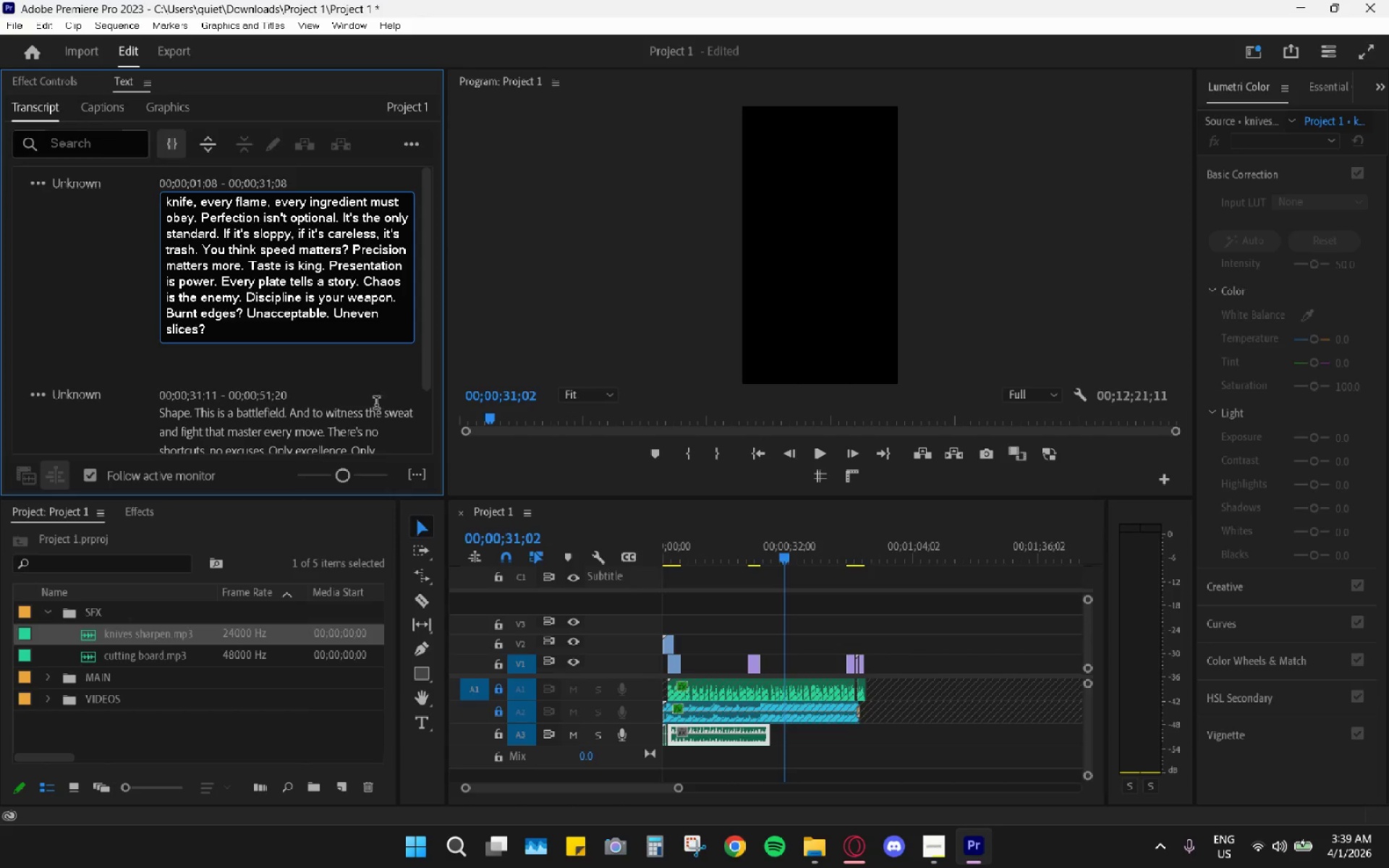 
left_click([344, 393])
 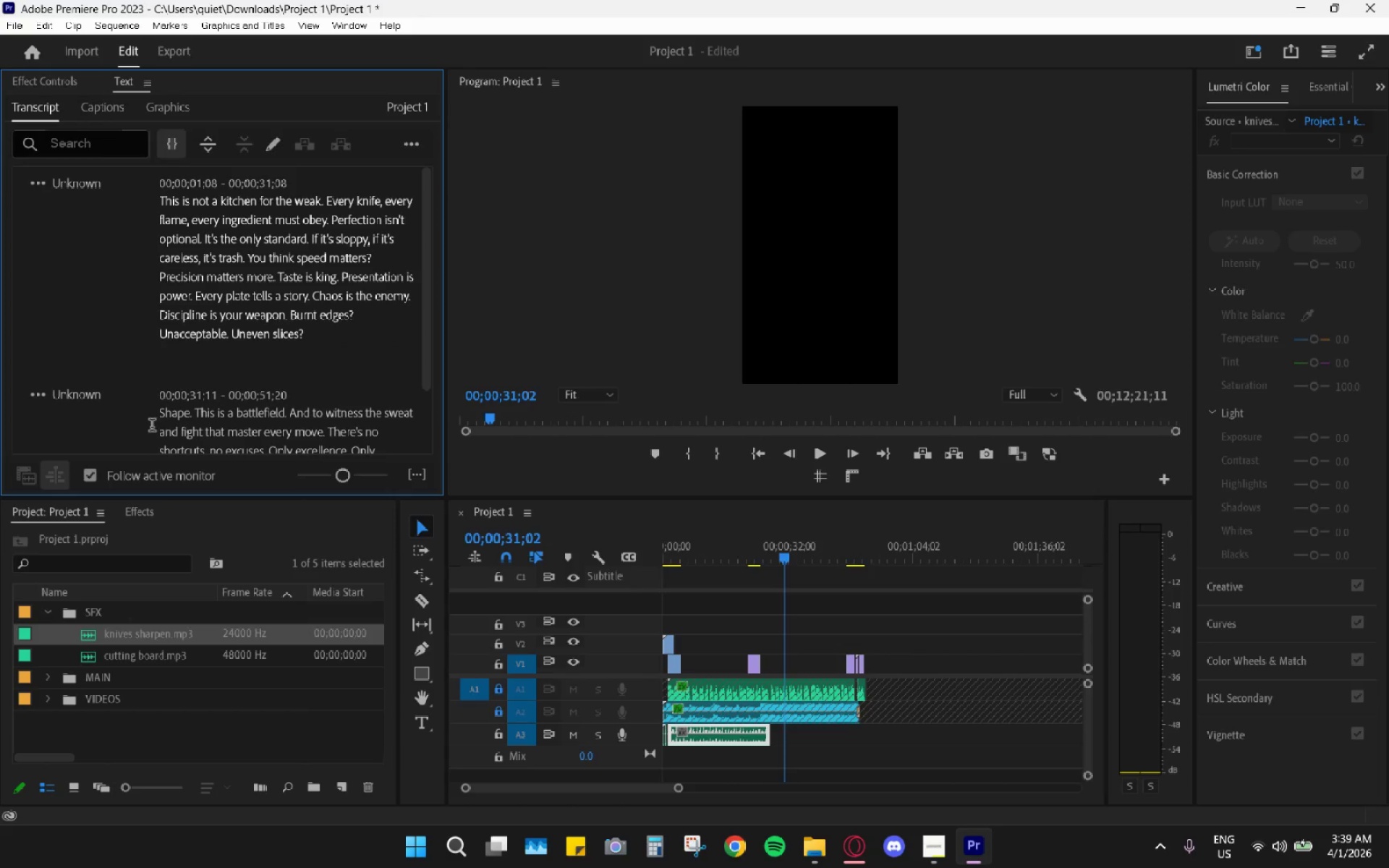 
double_click([152, 427])
 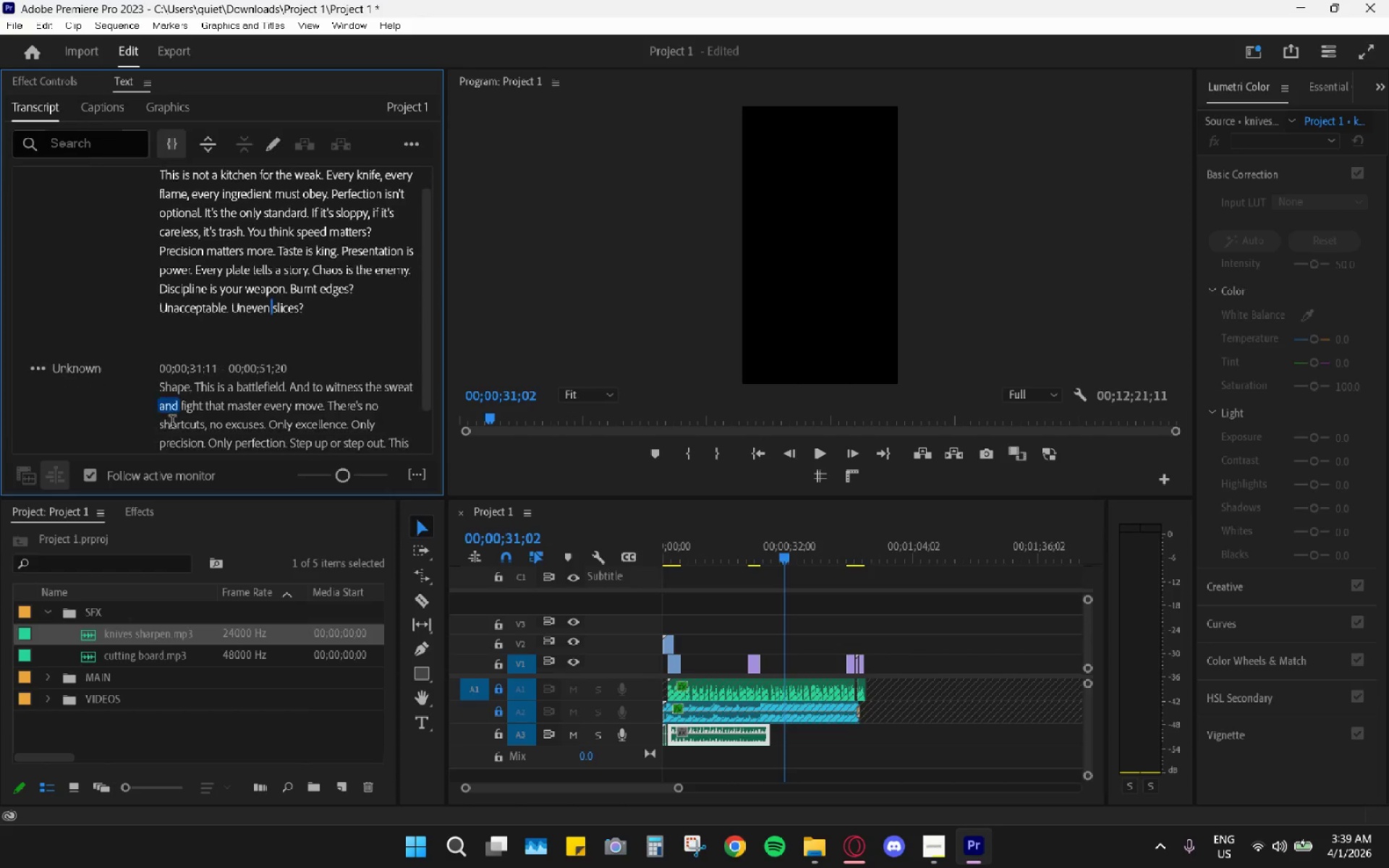 
triple_click([172, 422])
 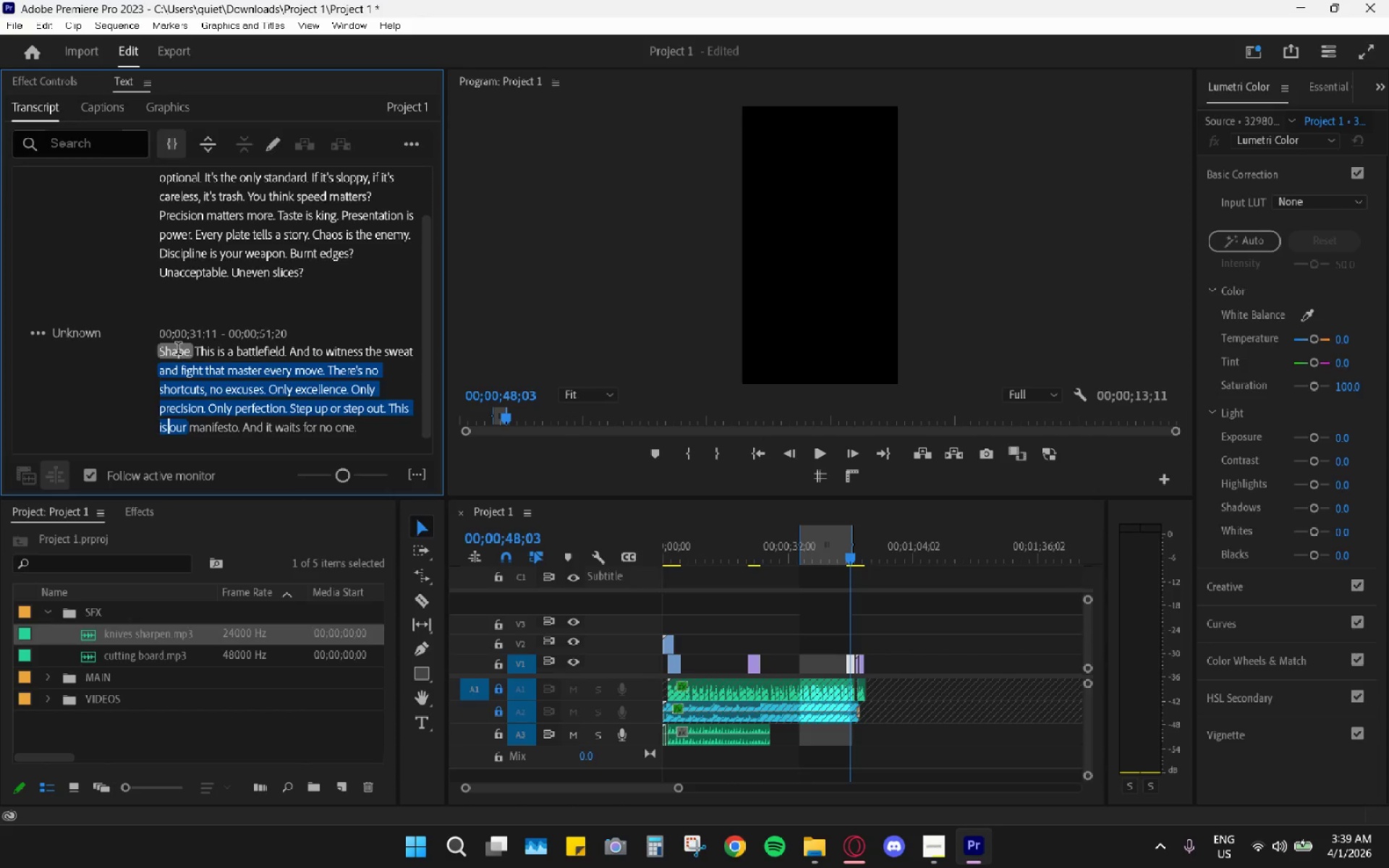 
double_click([175, 346])
 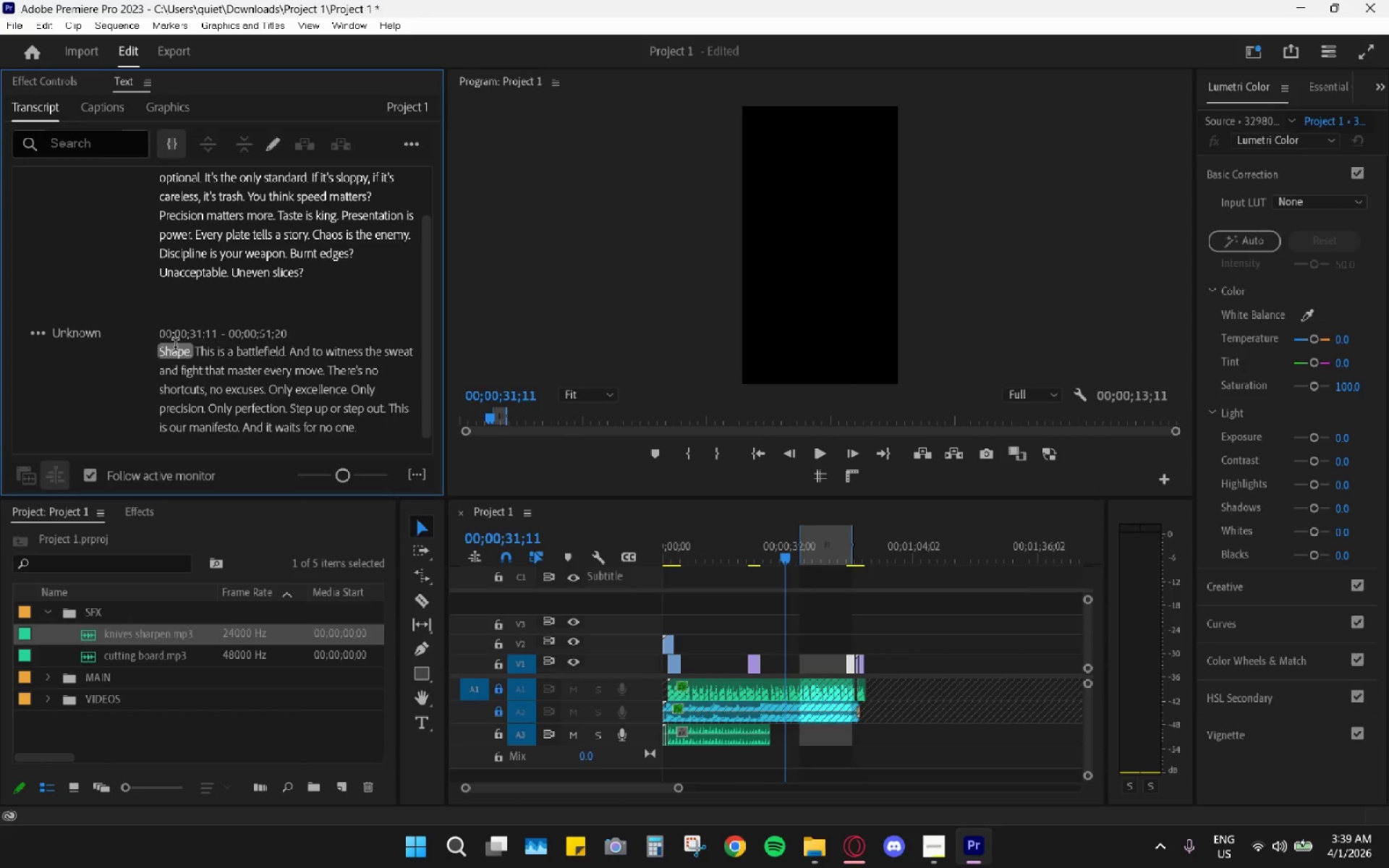 
triple_click([175, 346])
 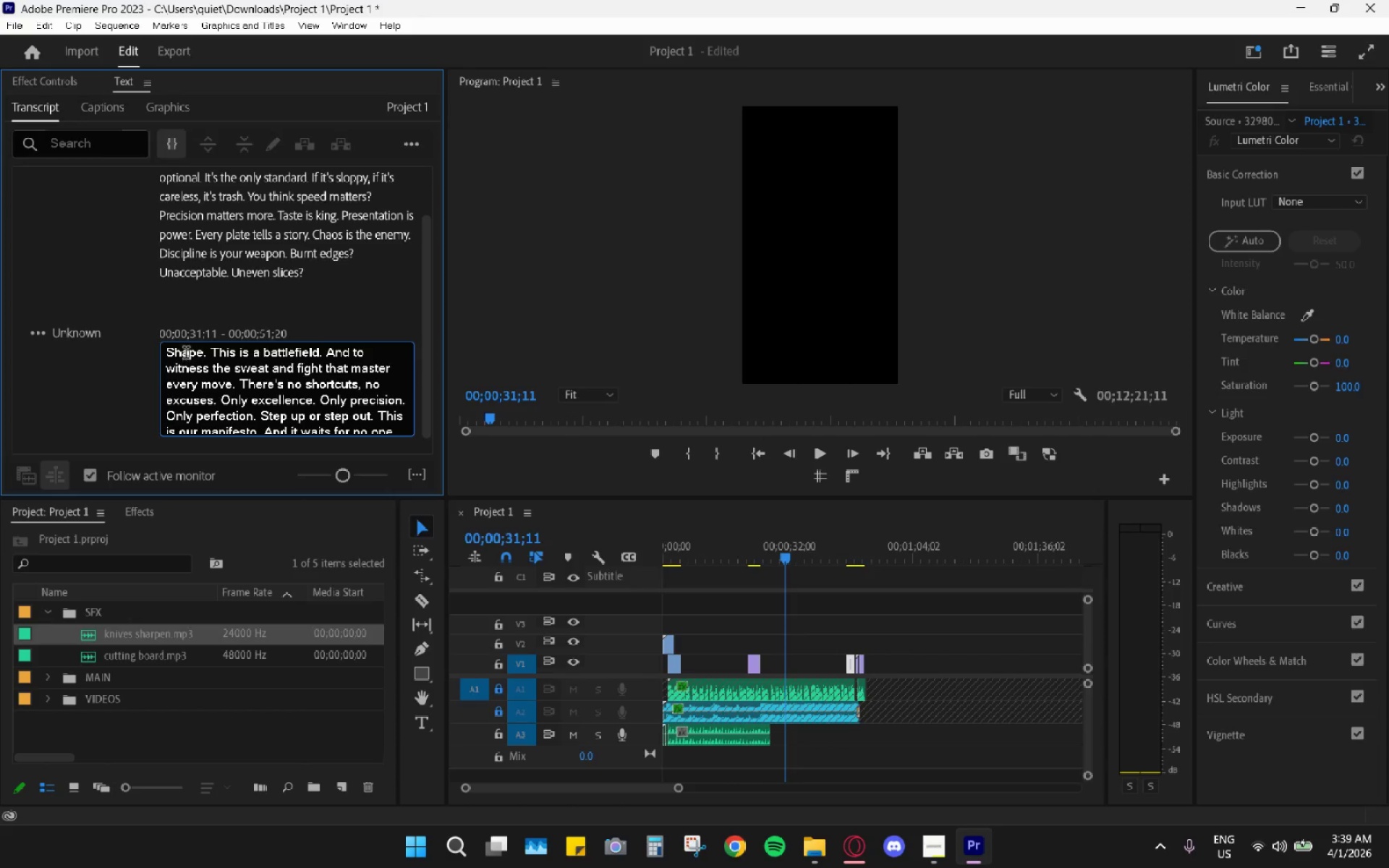 
double_click([190, 345])
 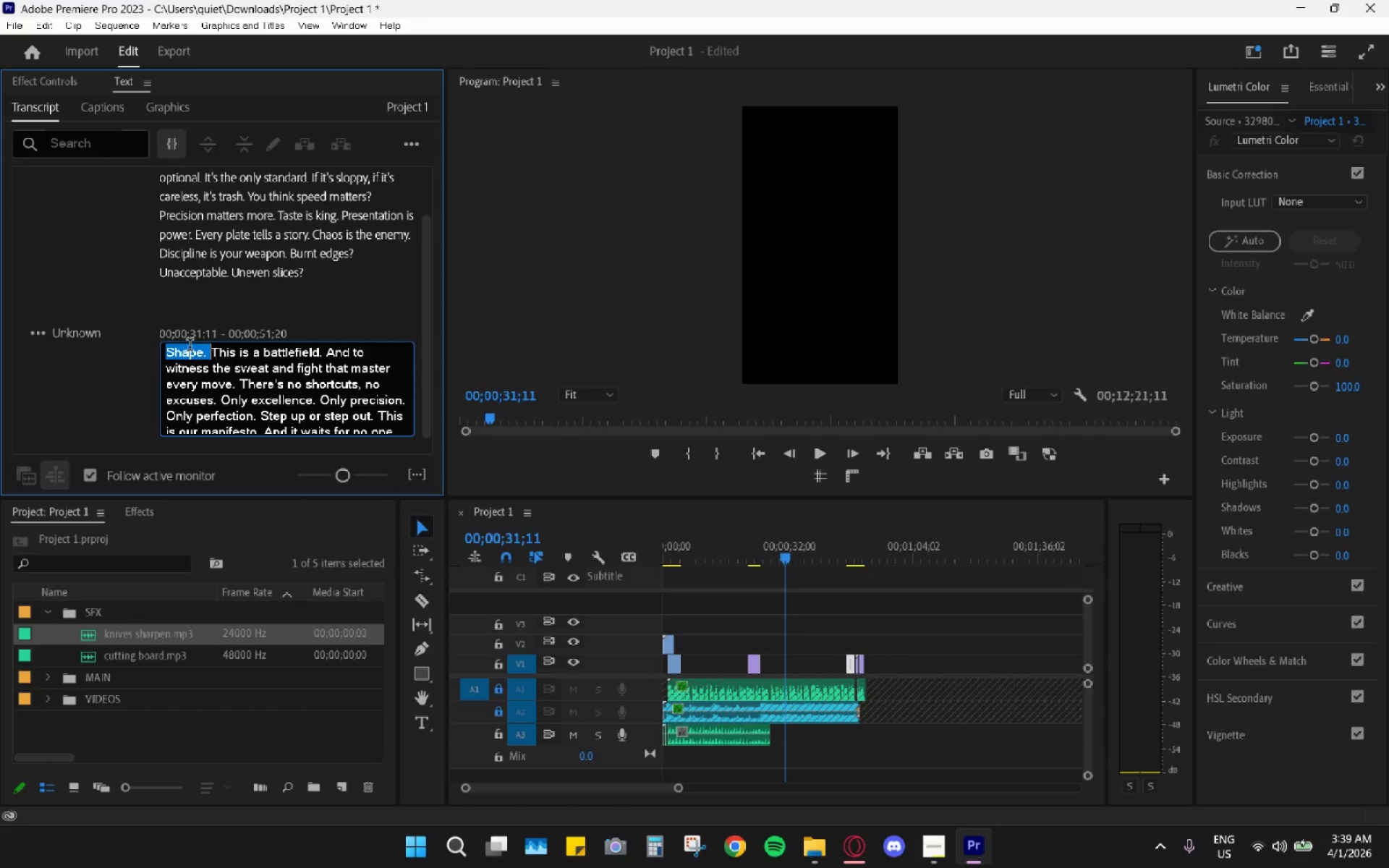 
type(Shameu)
key(Backspace)
type(ful. )
 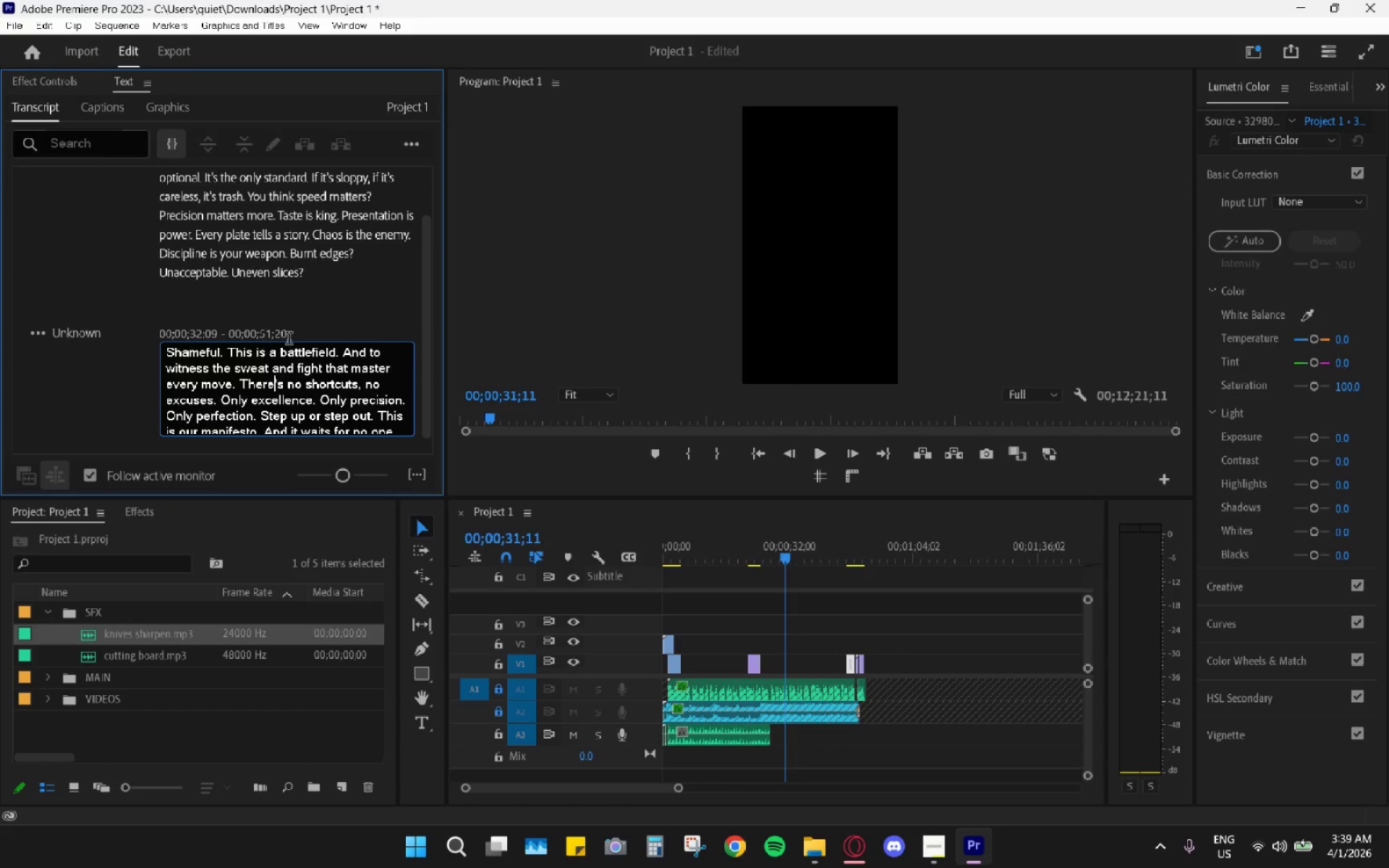 
double_click([378, 354])
 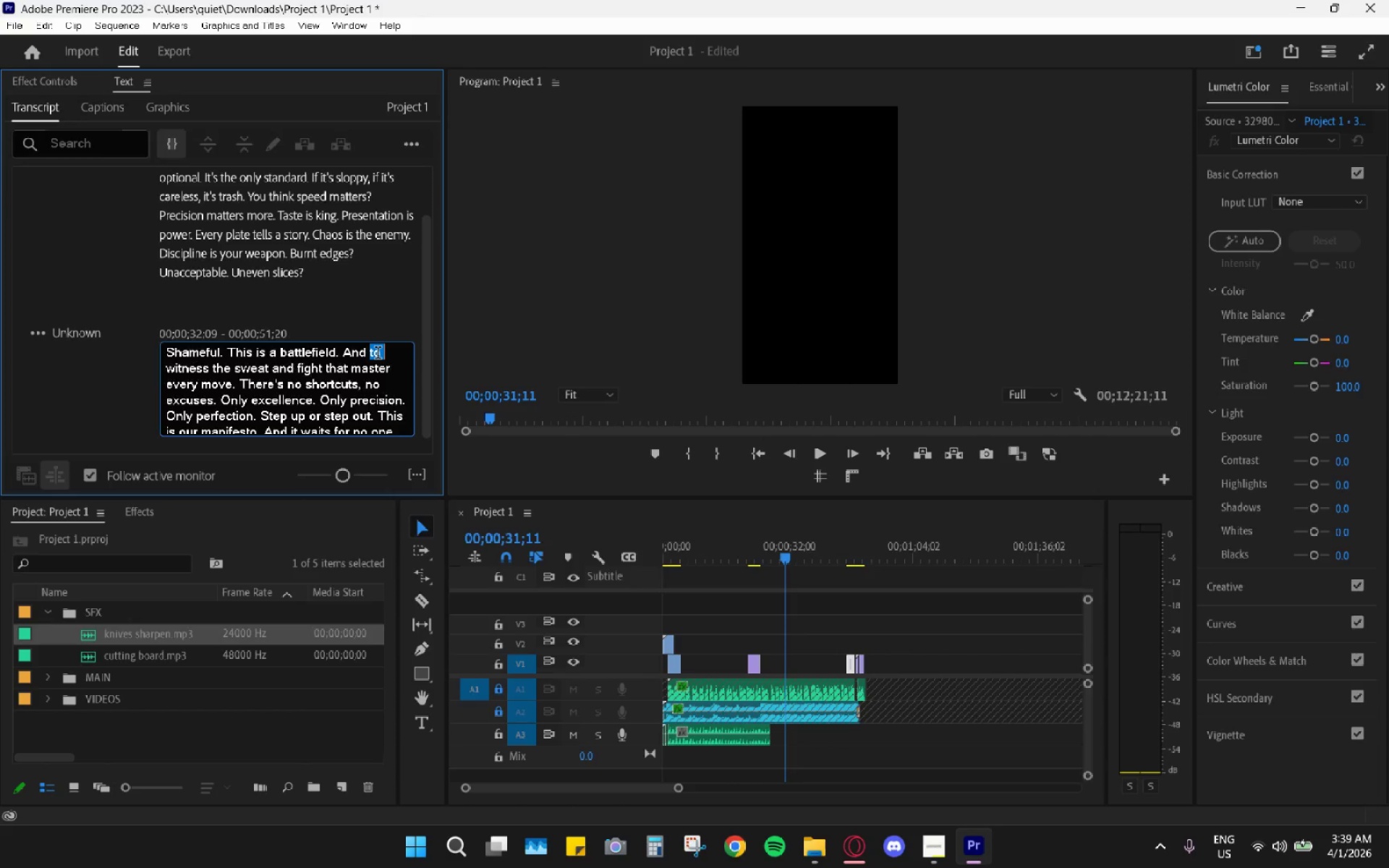 
triple_click([378, 354])
 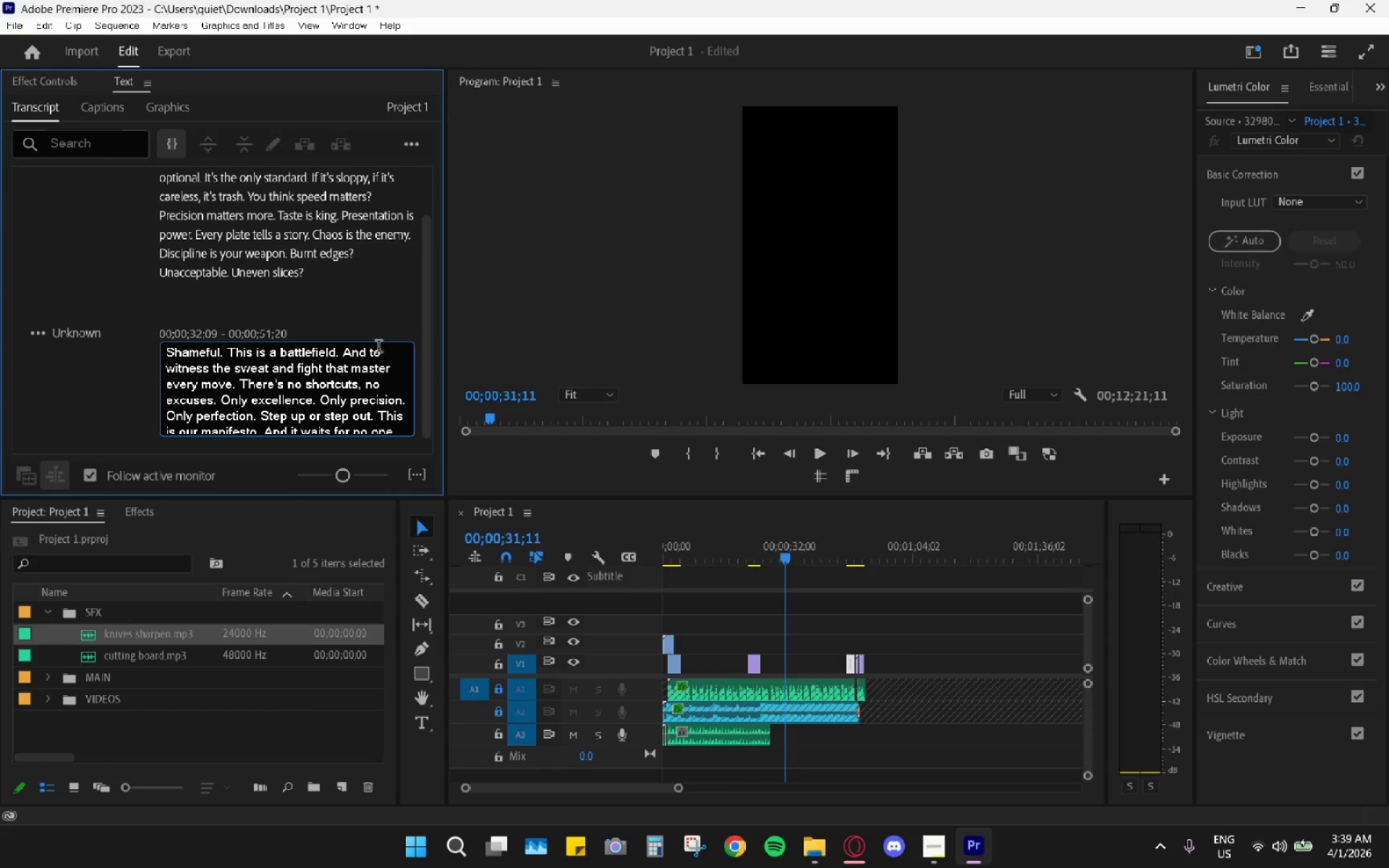 
double_click([378, 348])
 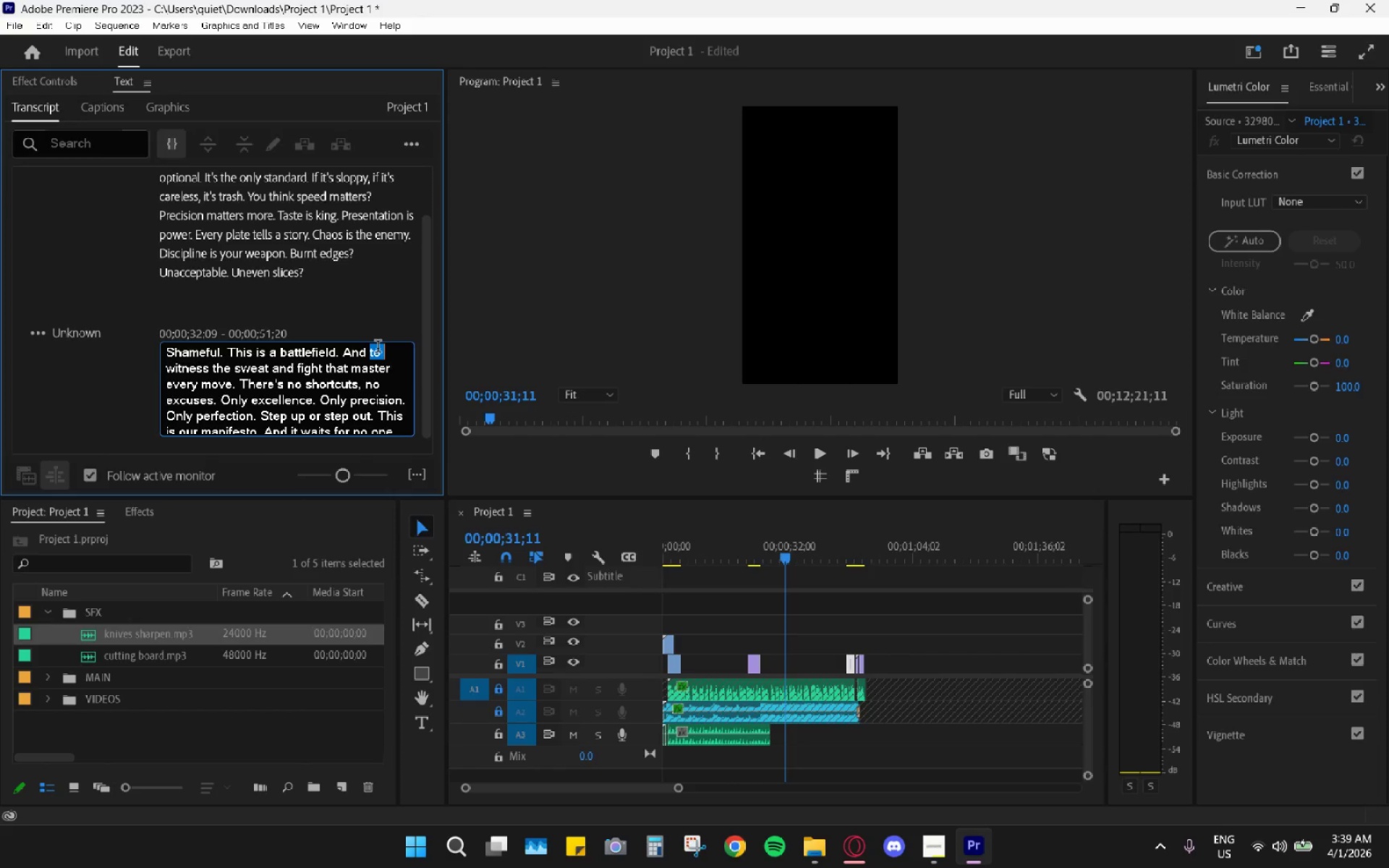 
type(the )
 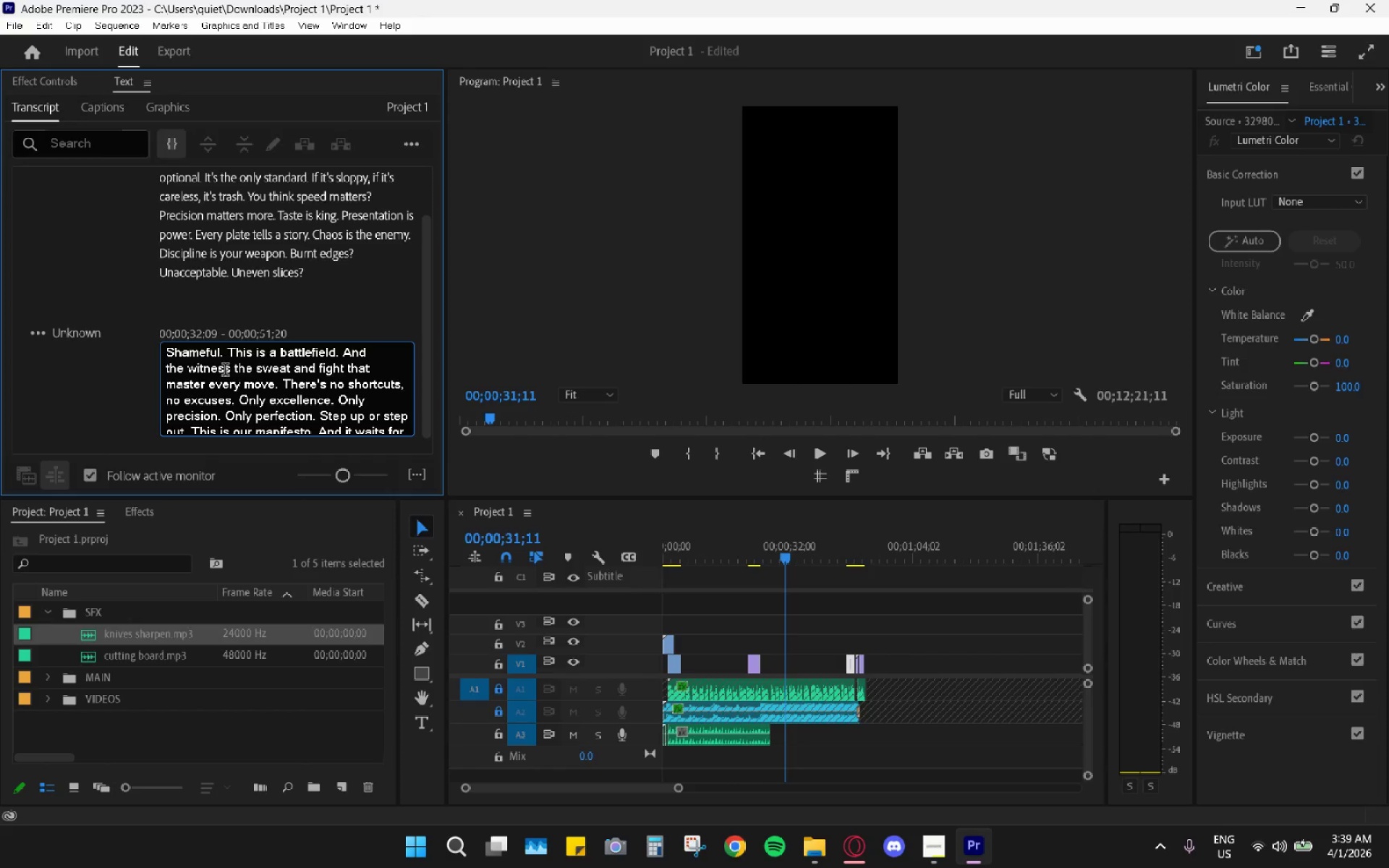 
double_click([233, 373])
 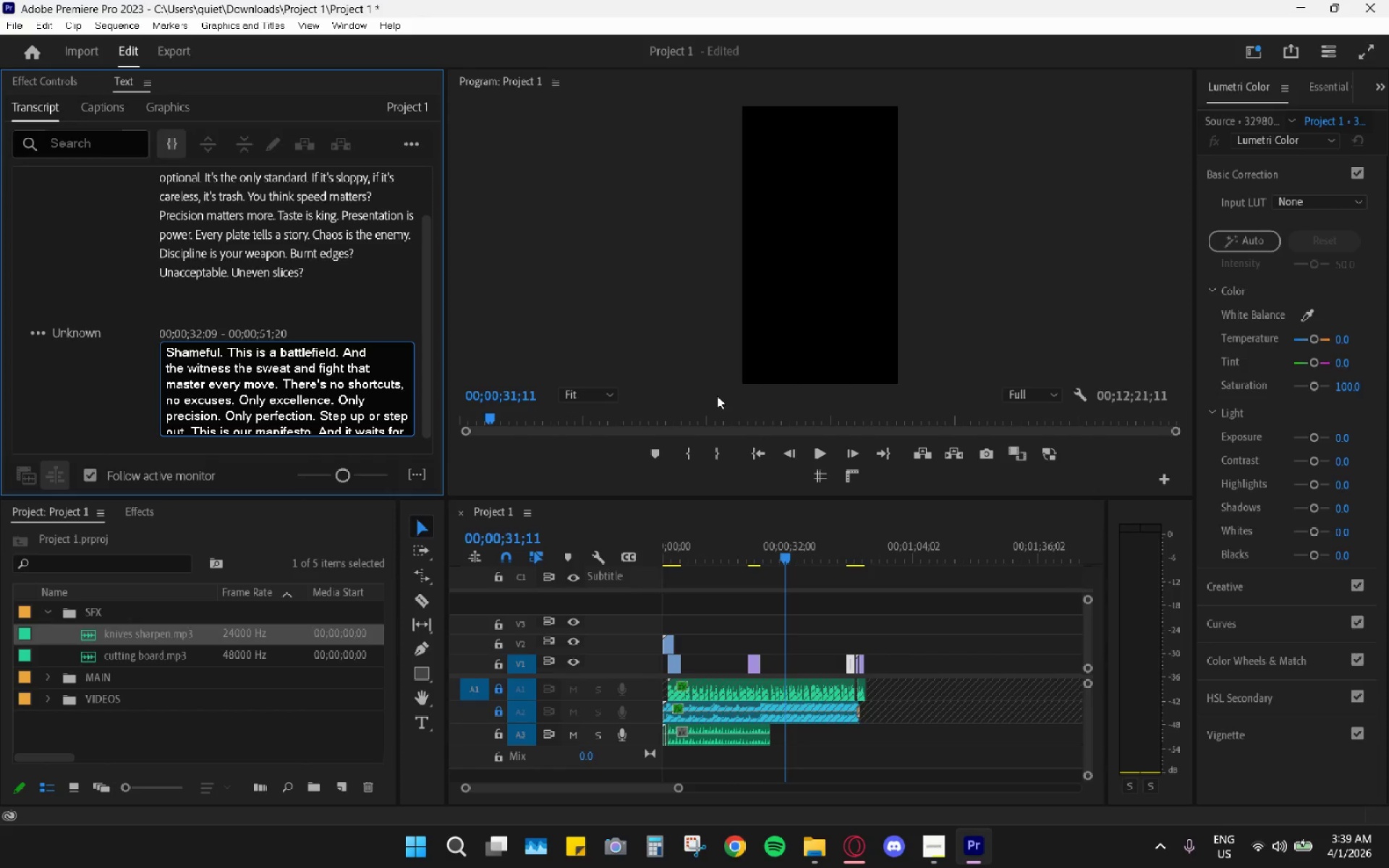 
key(ArrowLeft)
 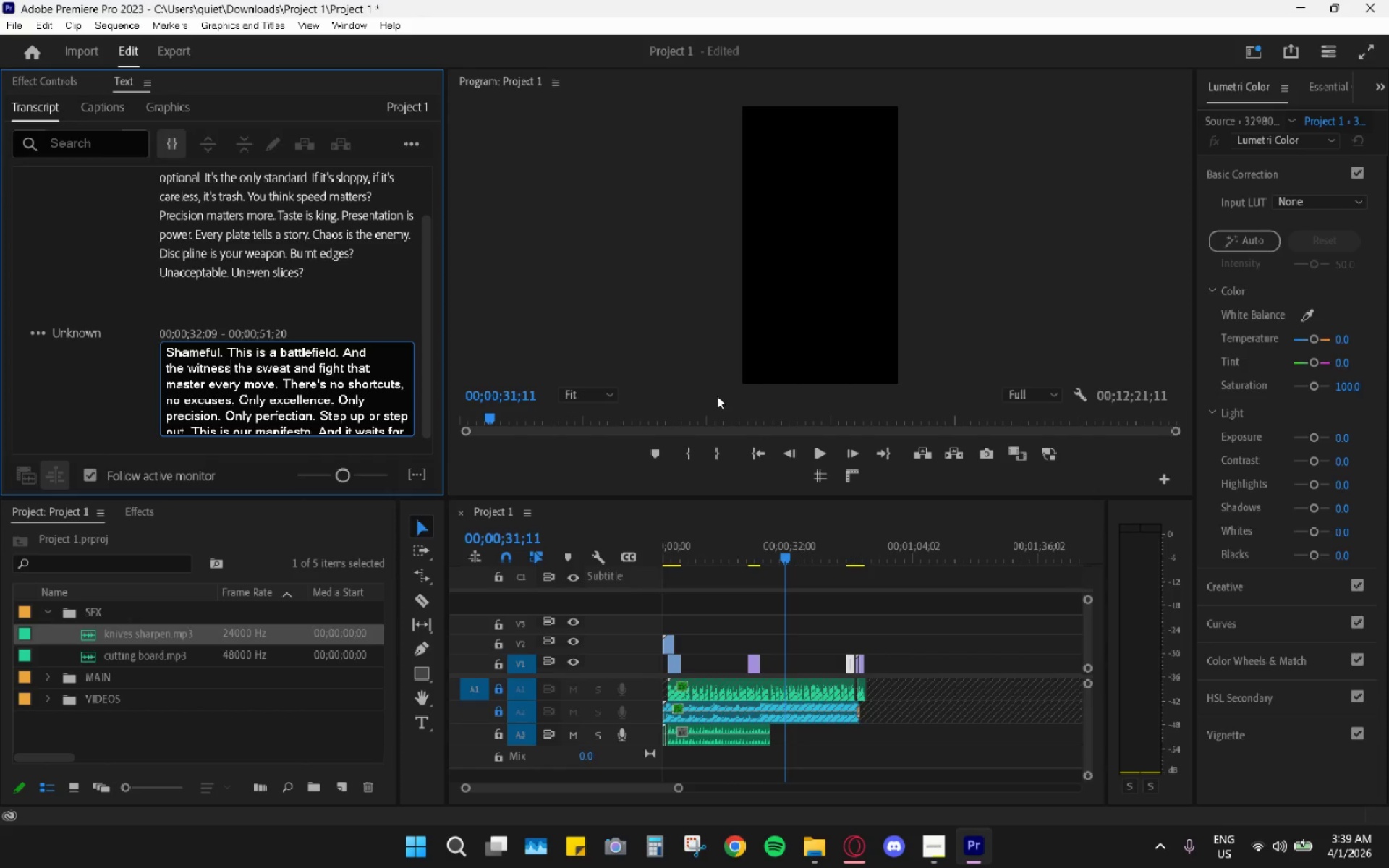 
key(Shift+ShiftRight)
 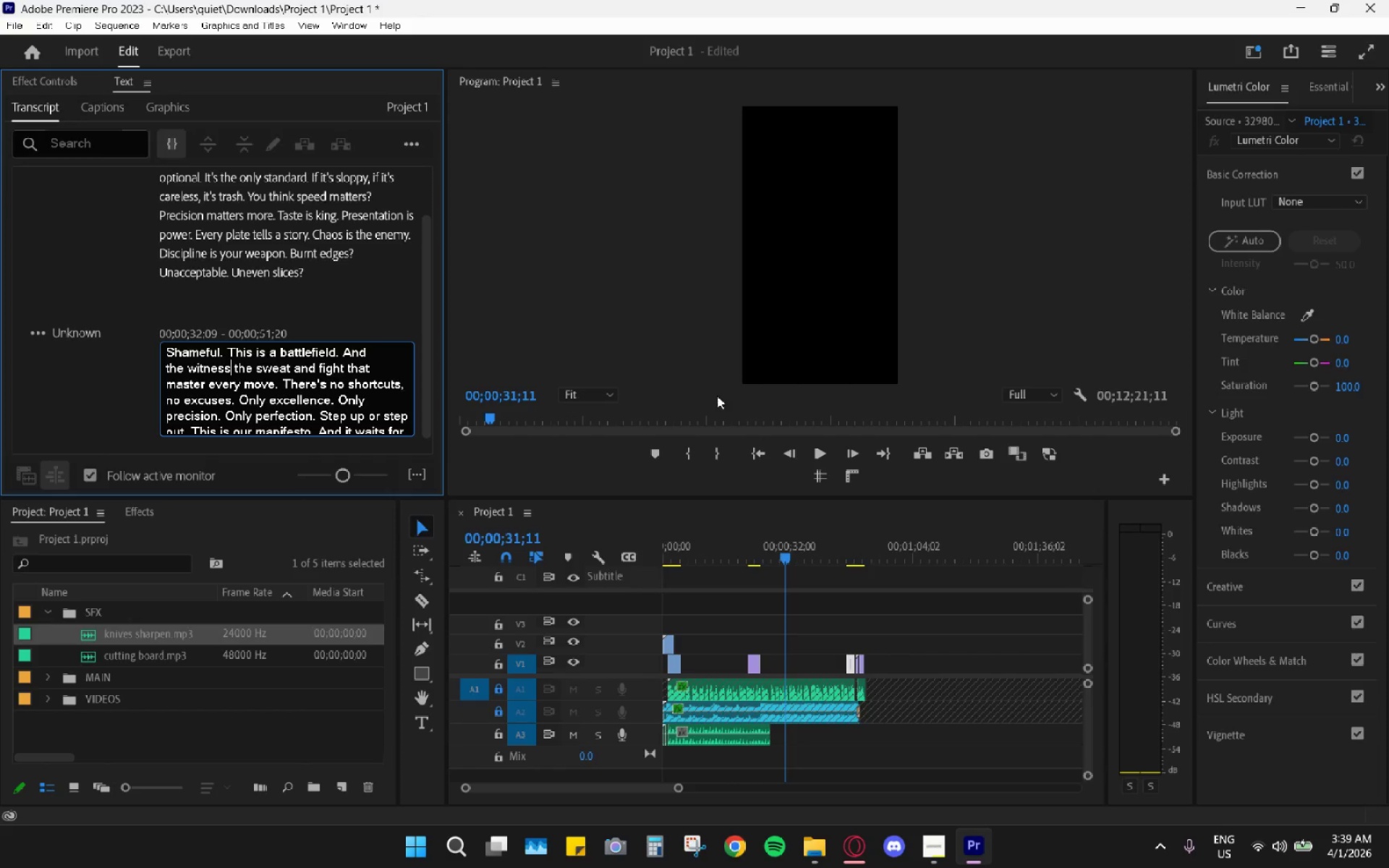 
key(Shift+Slash)
 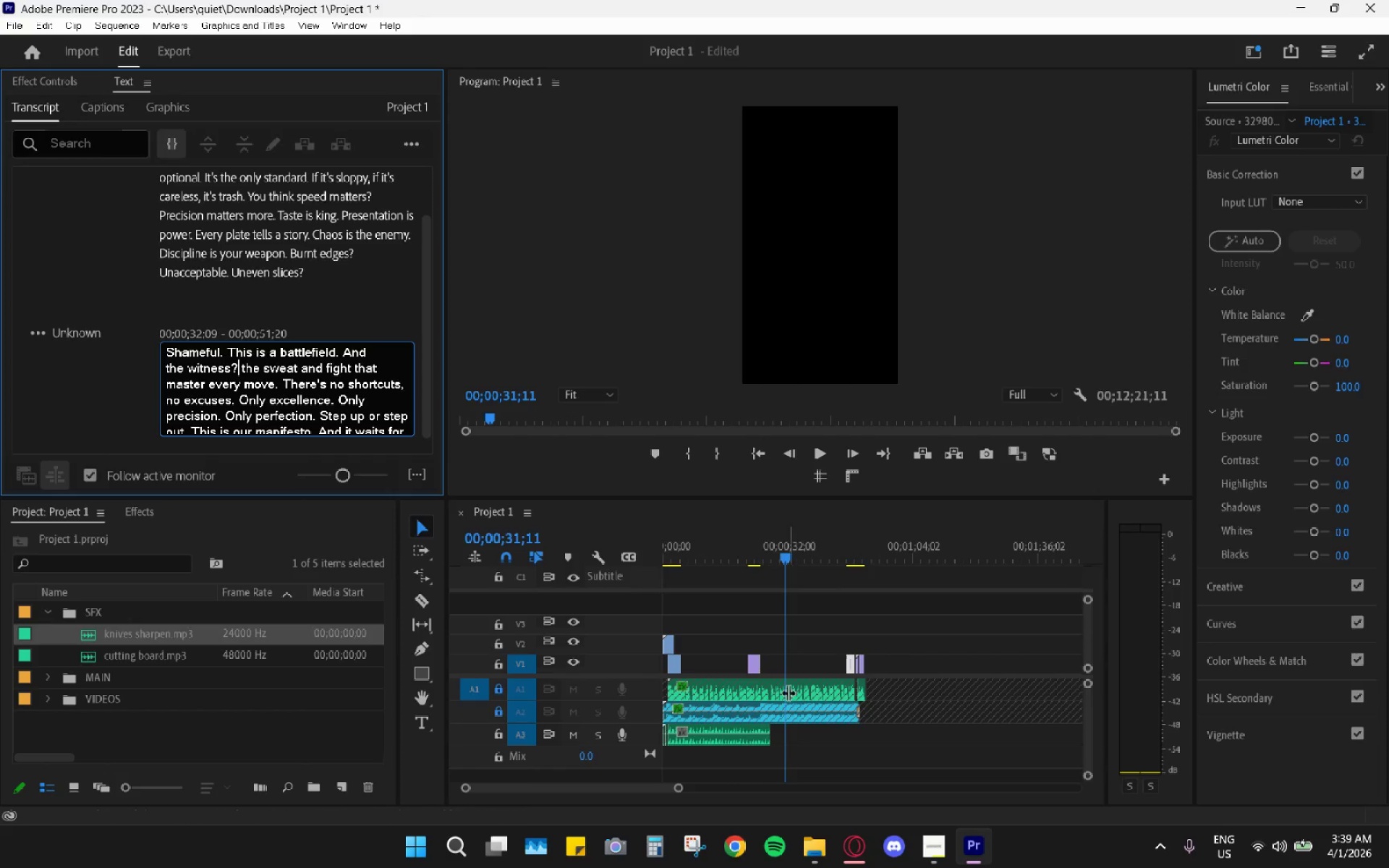 
left_click([849, 833])
 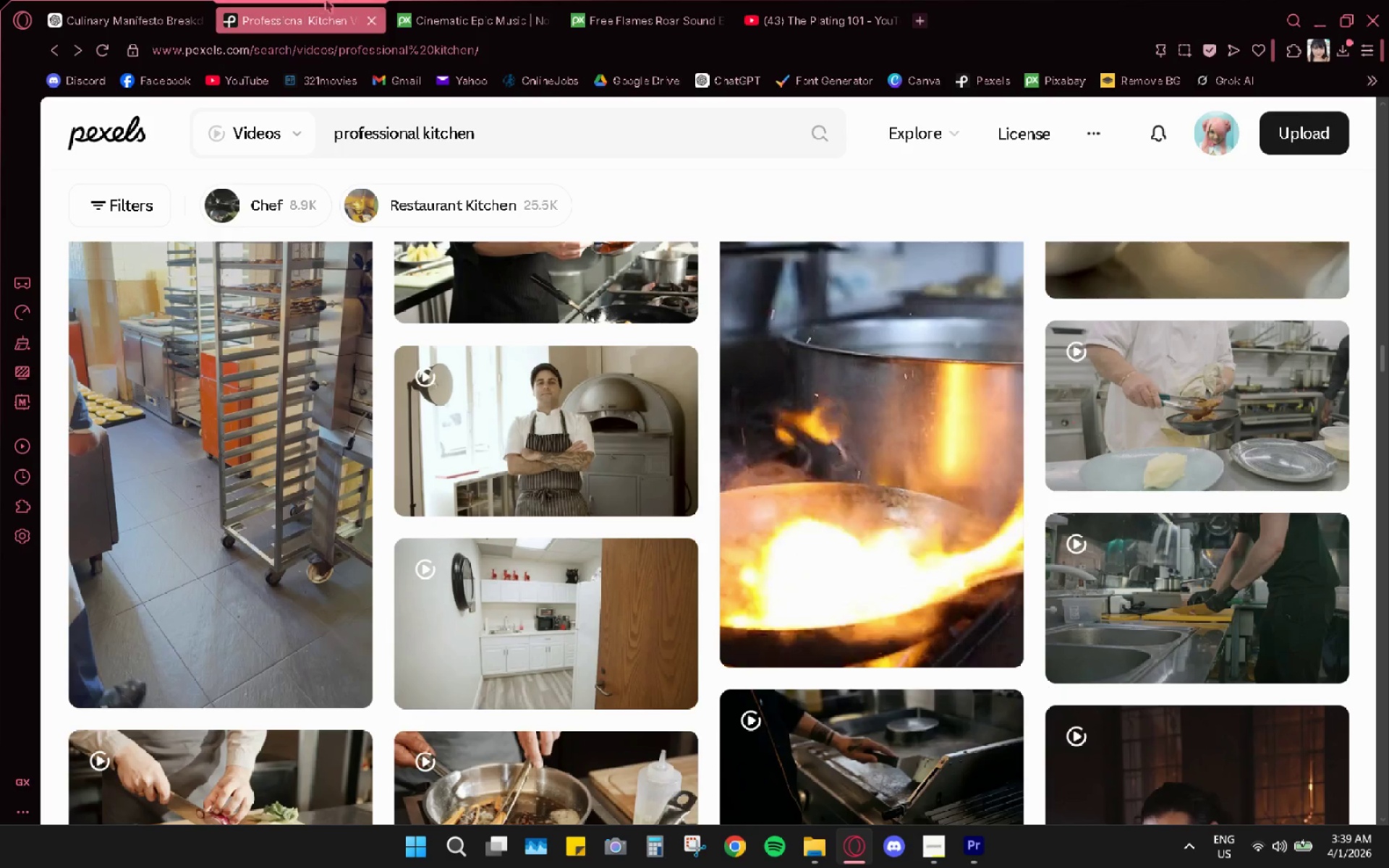 
left_click([161, 8])
 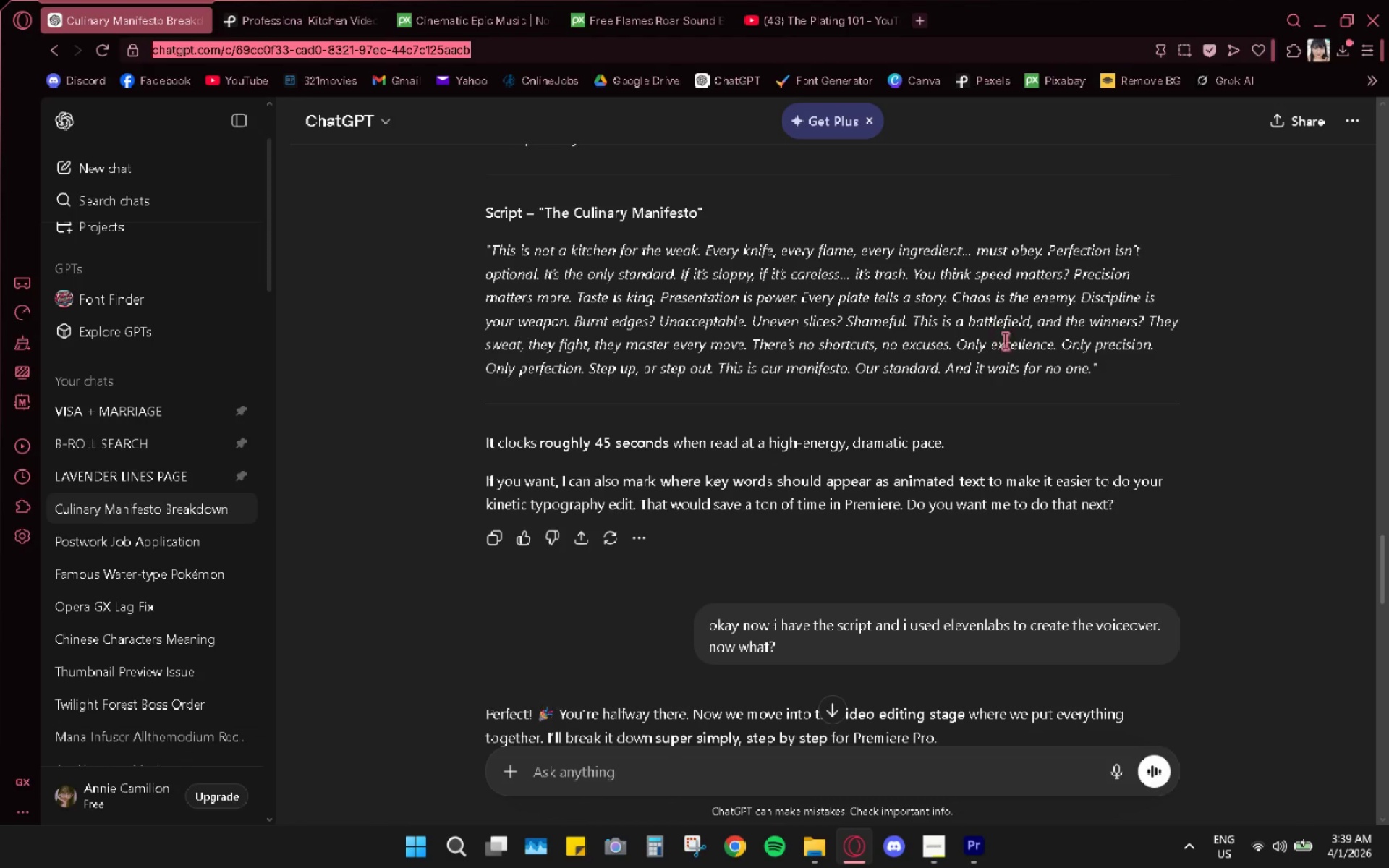 
key(Alt+AltLeft)
 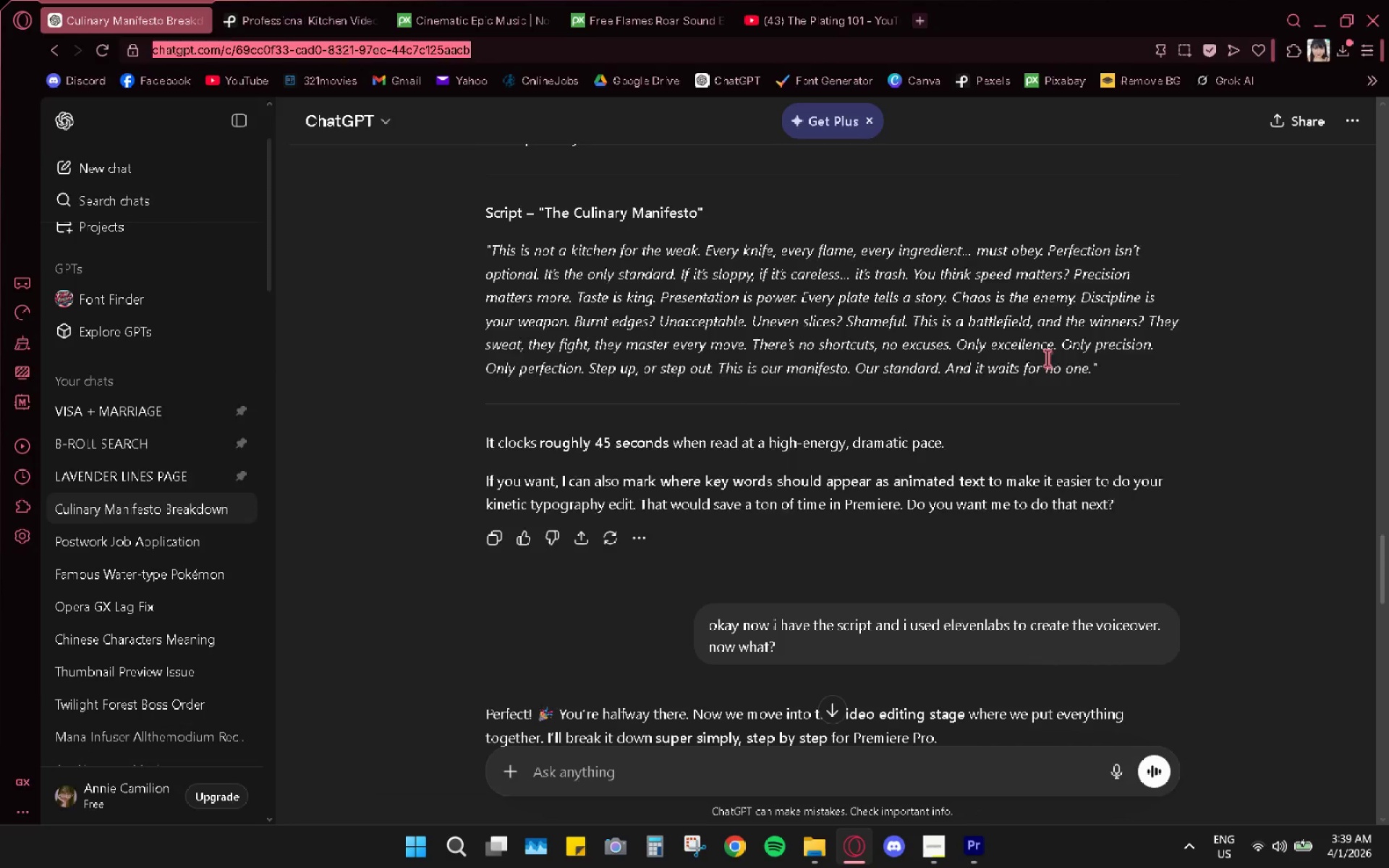 
key(Alt+Tab)
 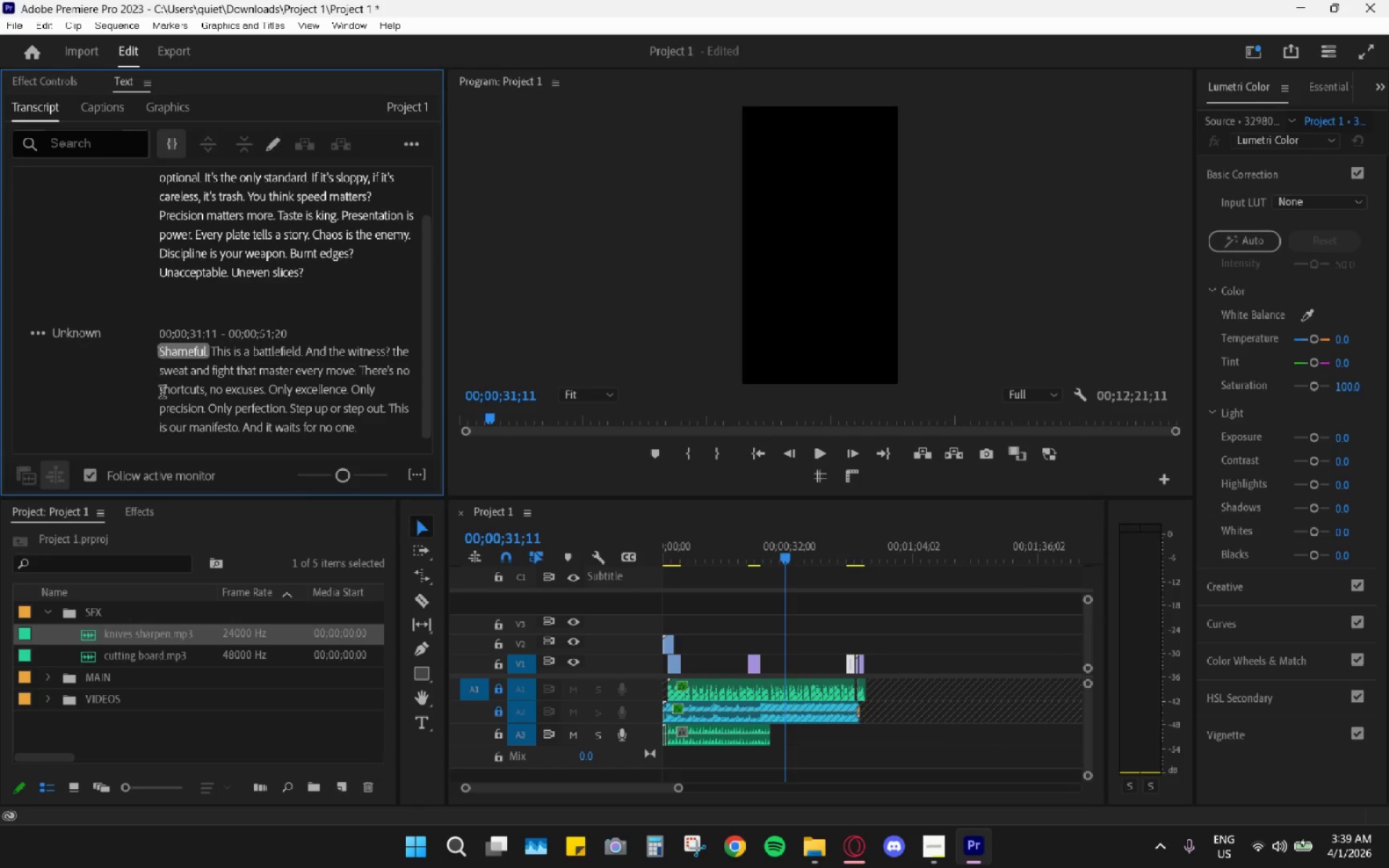 
left_click([205, 369])
 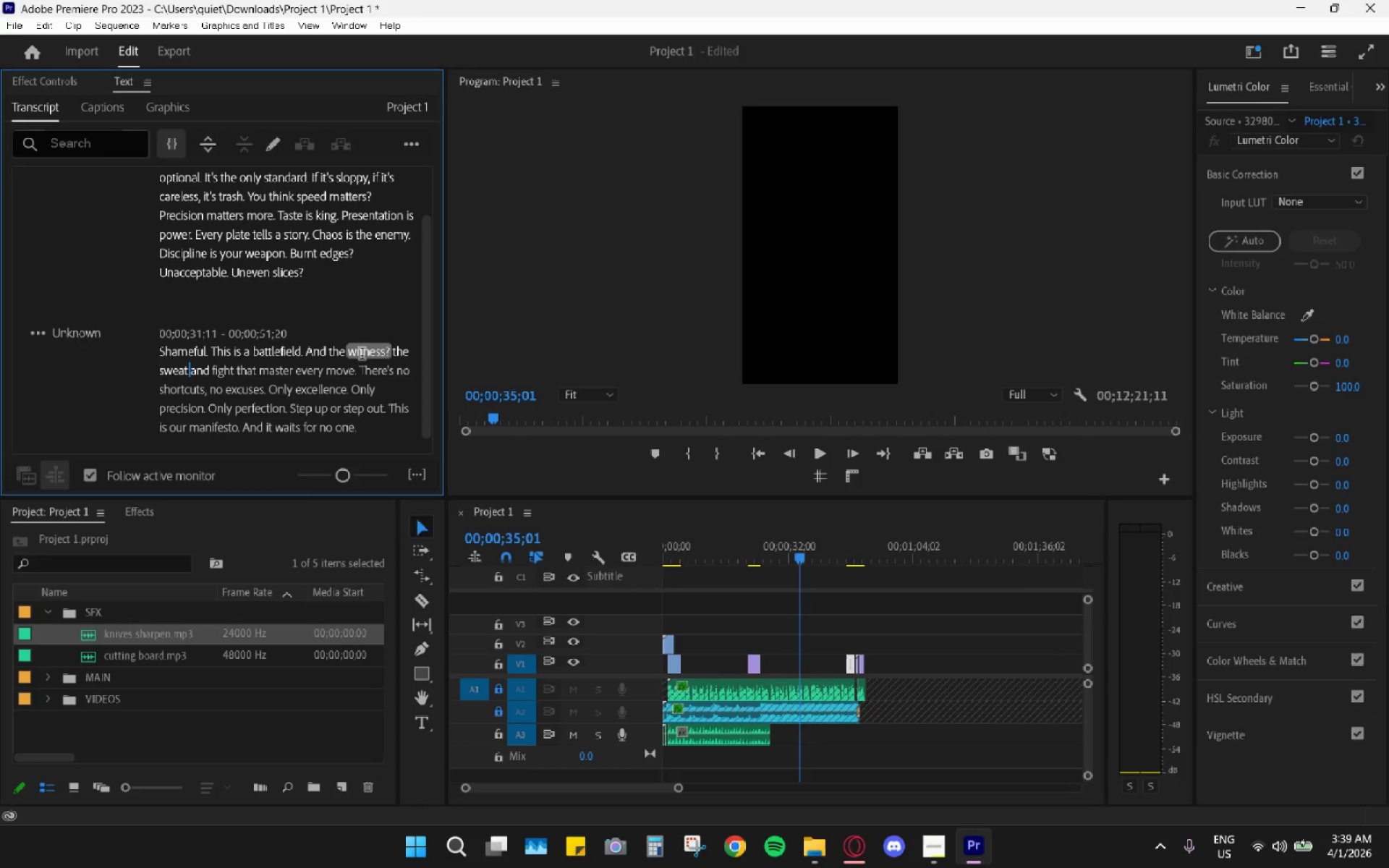 
double_click([362, 355])
 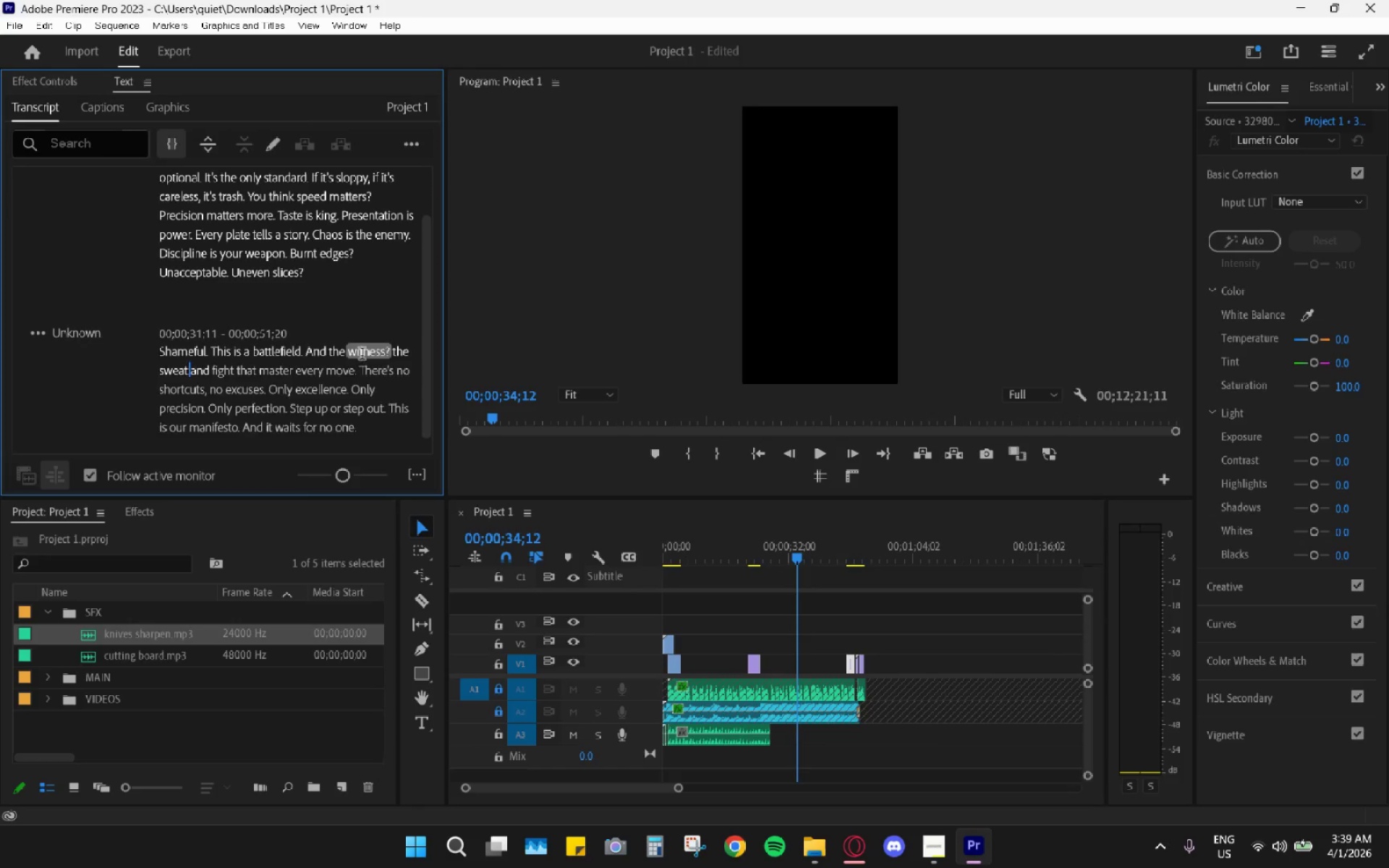 
triple_click([362, 355])
 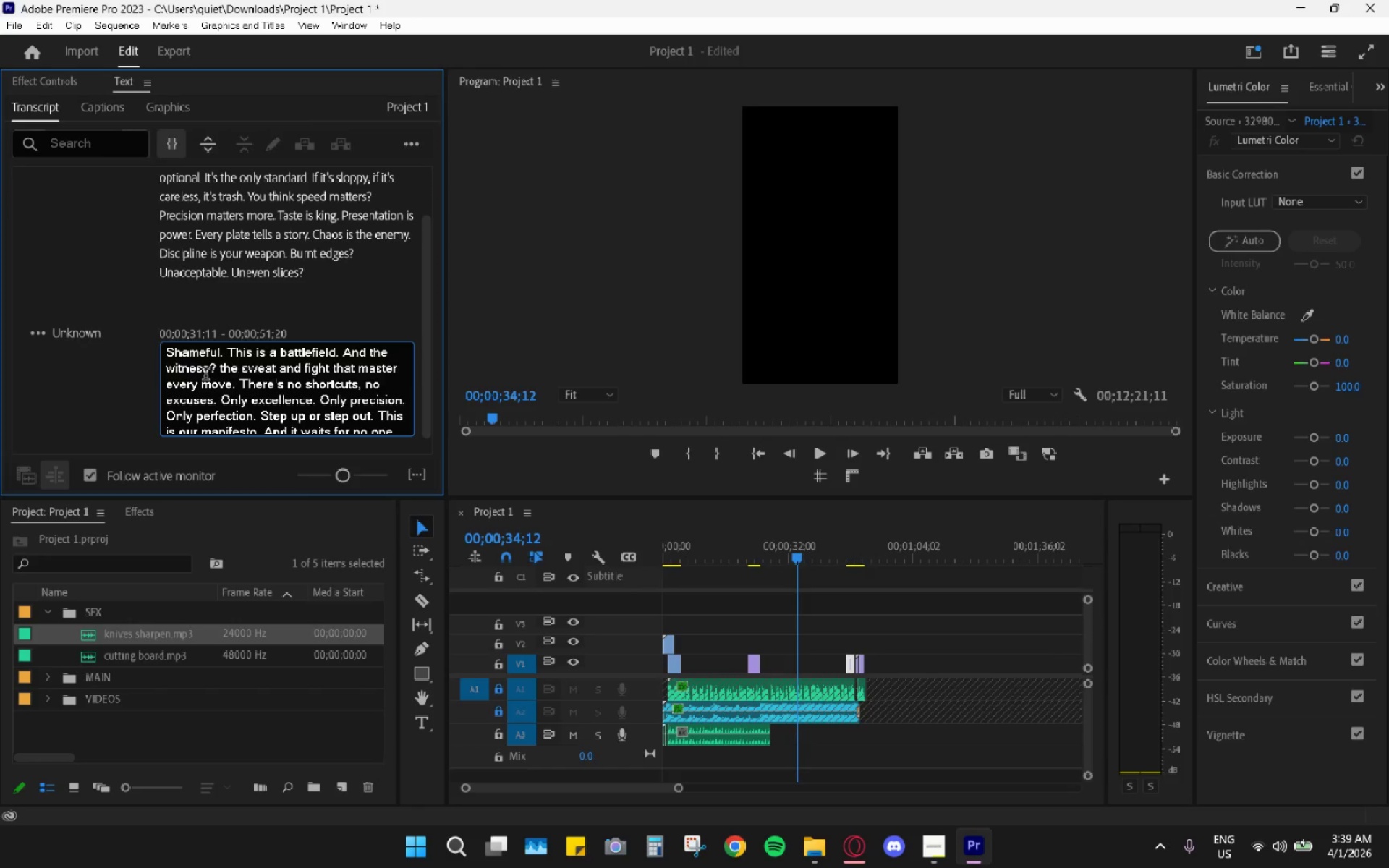 
double_click([172, 370])
 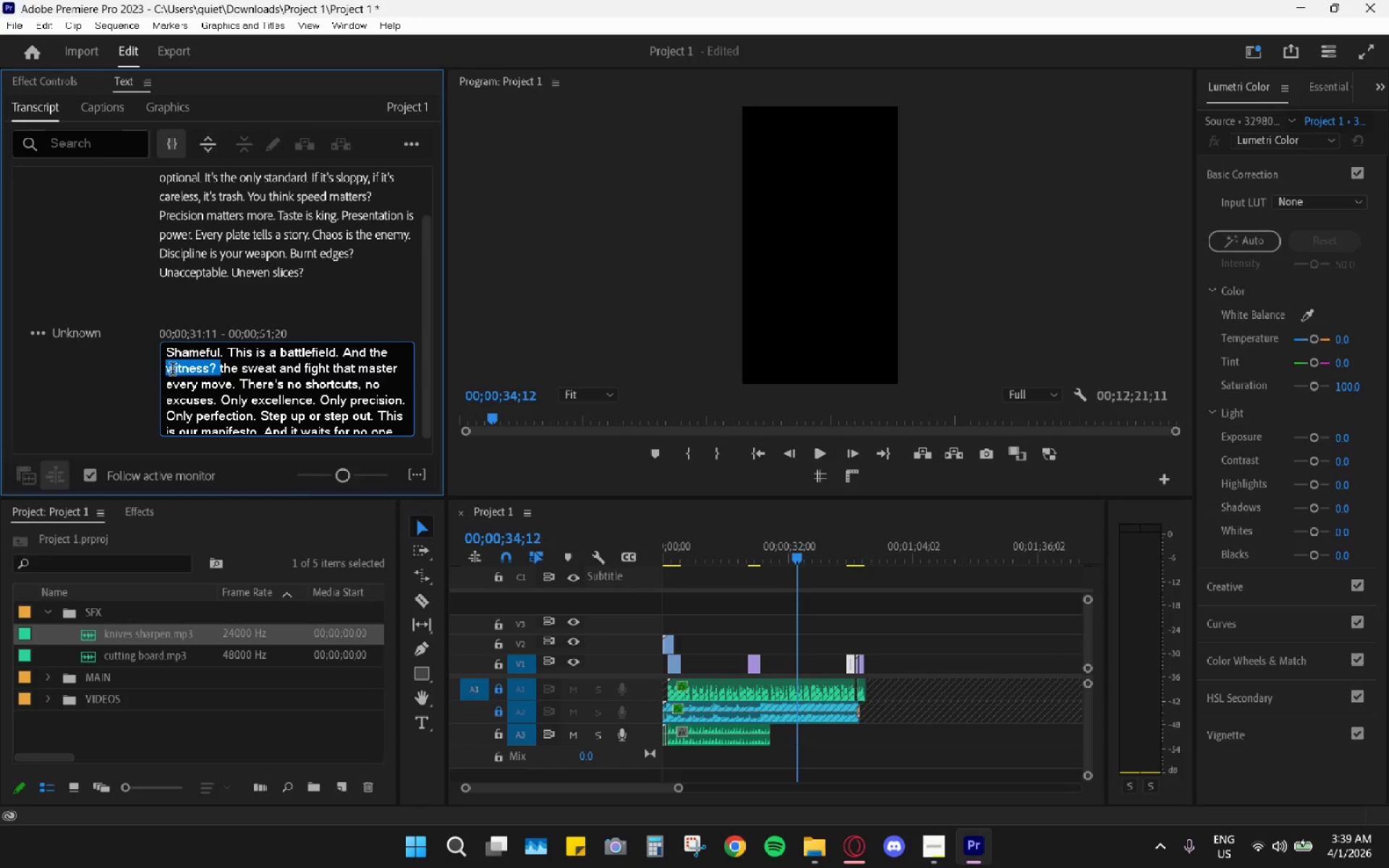 
type(winners? )
 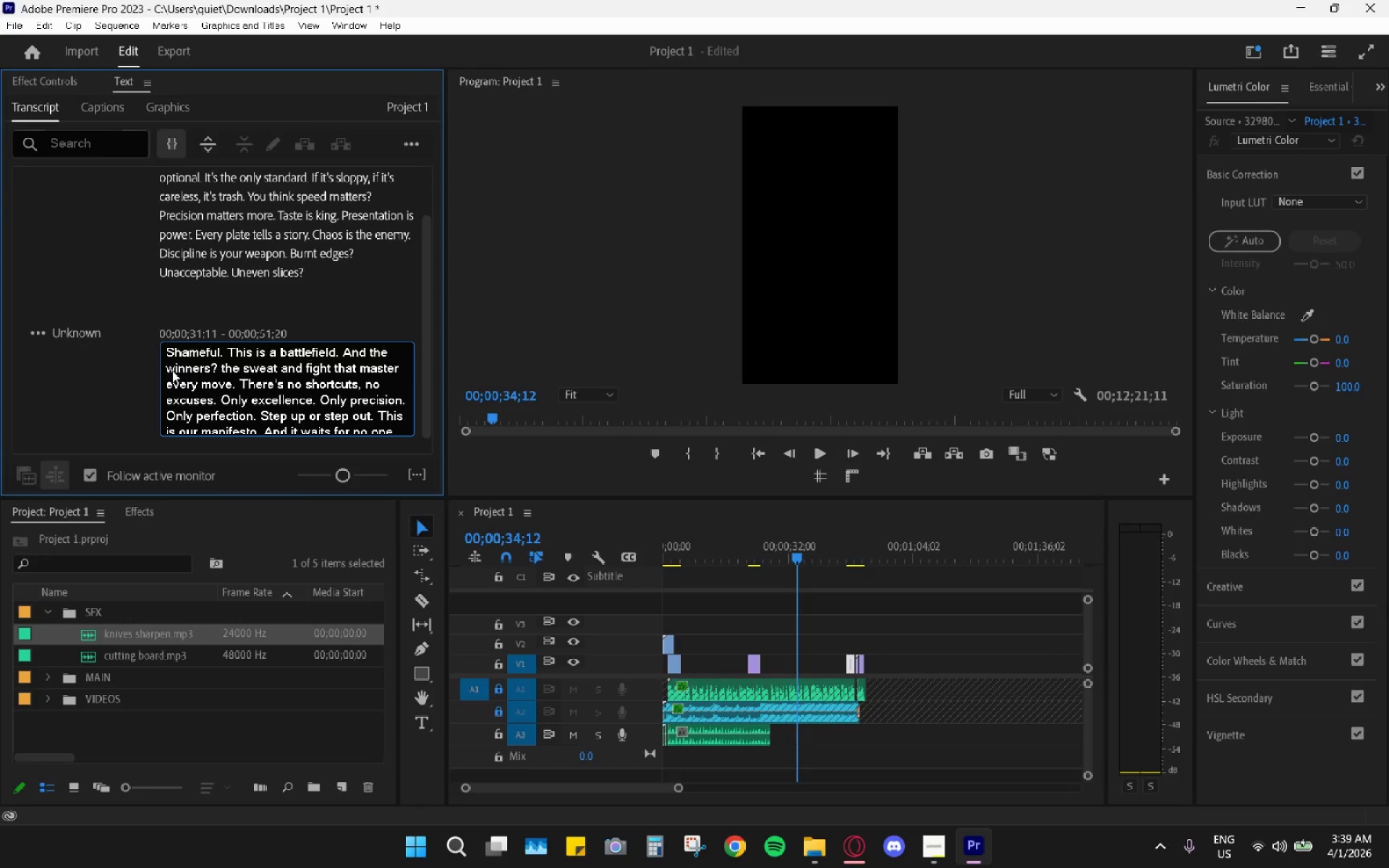 
key(ArrowRight)
 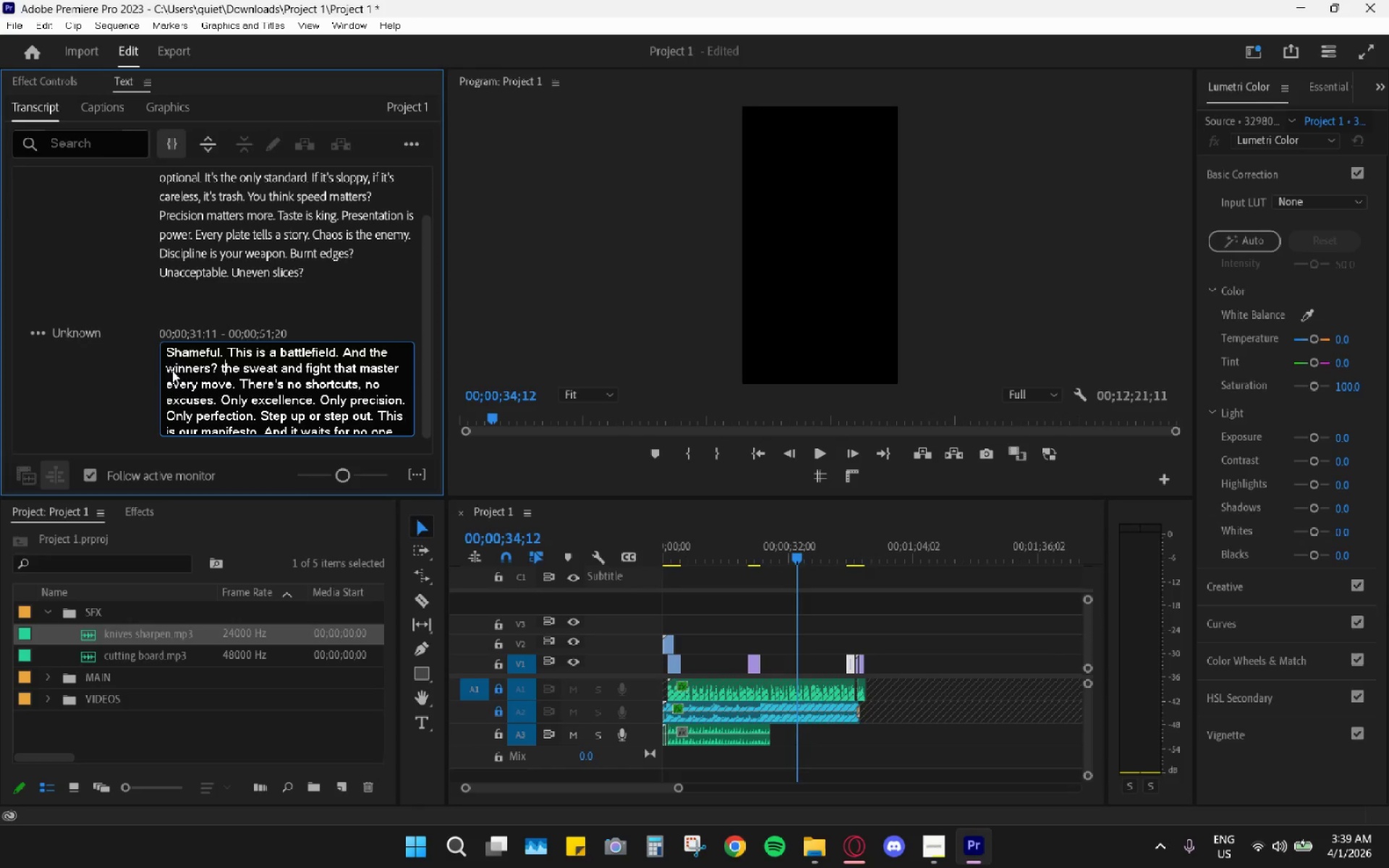 
key(ArrowRight)
 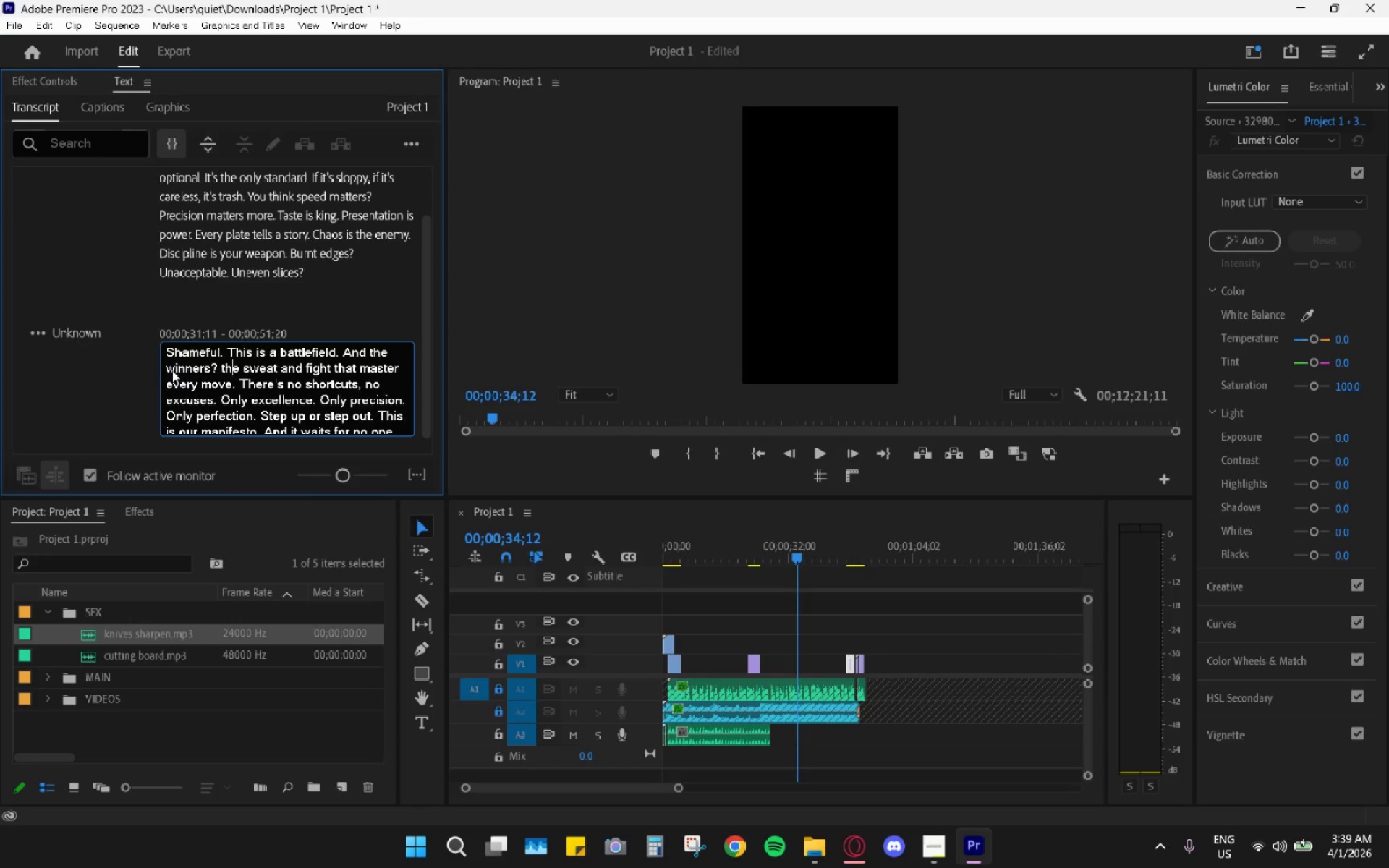 
key(ArrowRight)
 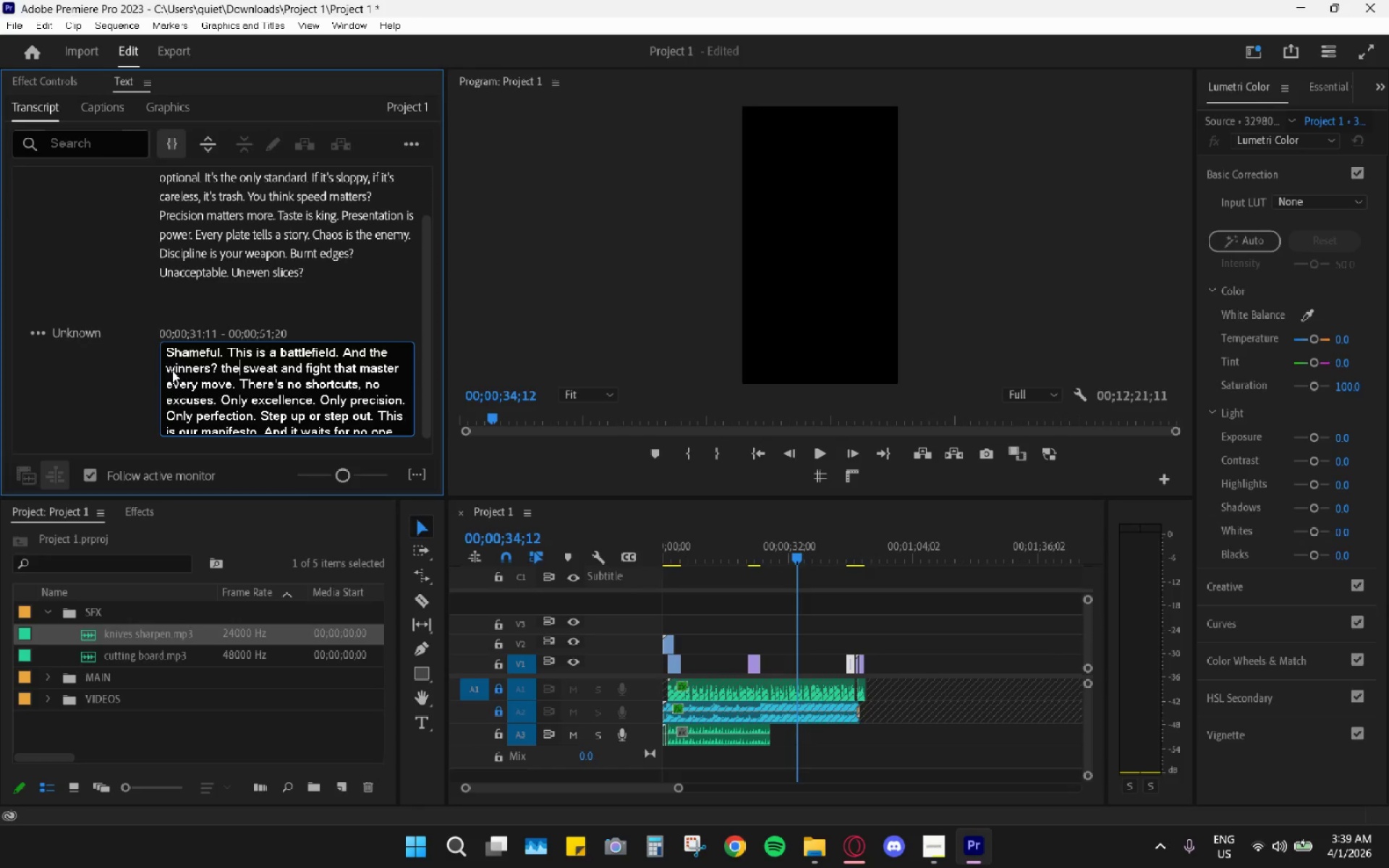 
key(Backspace)
key(Backspace)
key(Backspace)
type(They)
 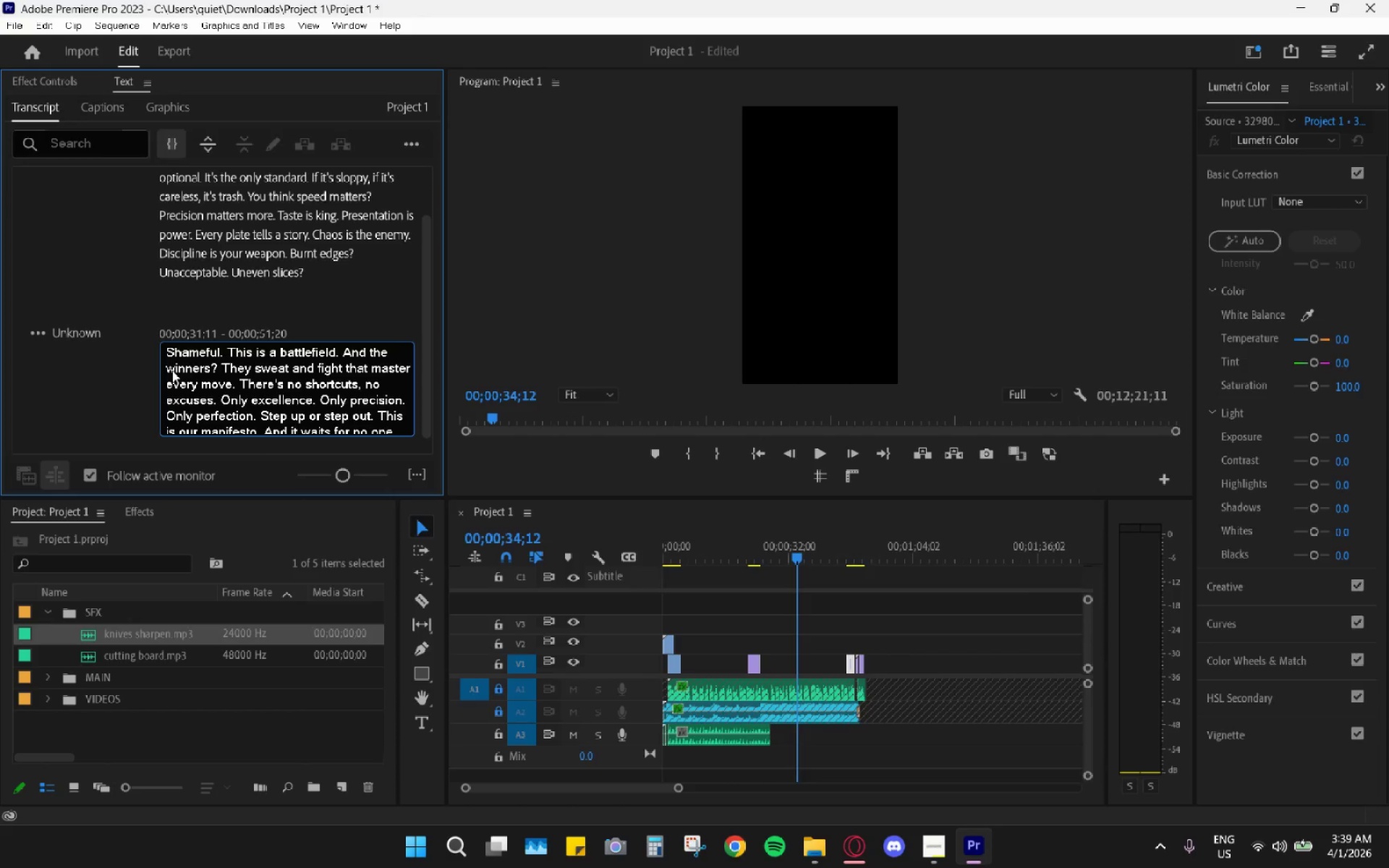 
key(ArrowRight)
 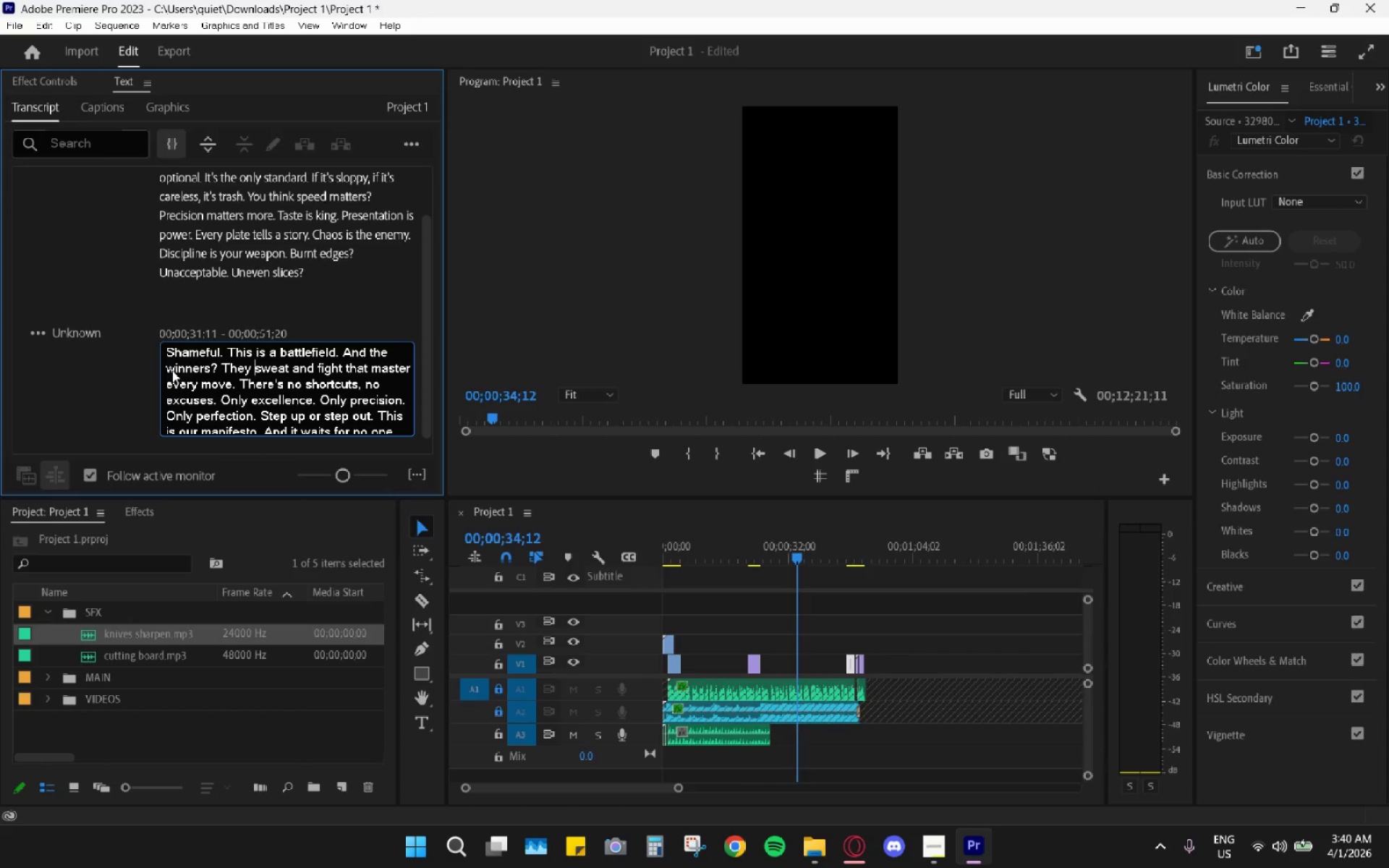 
key(ArrowRight)
 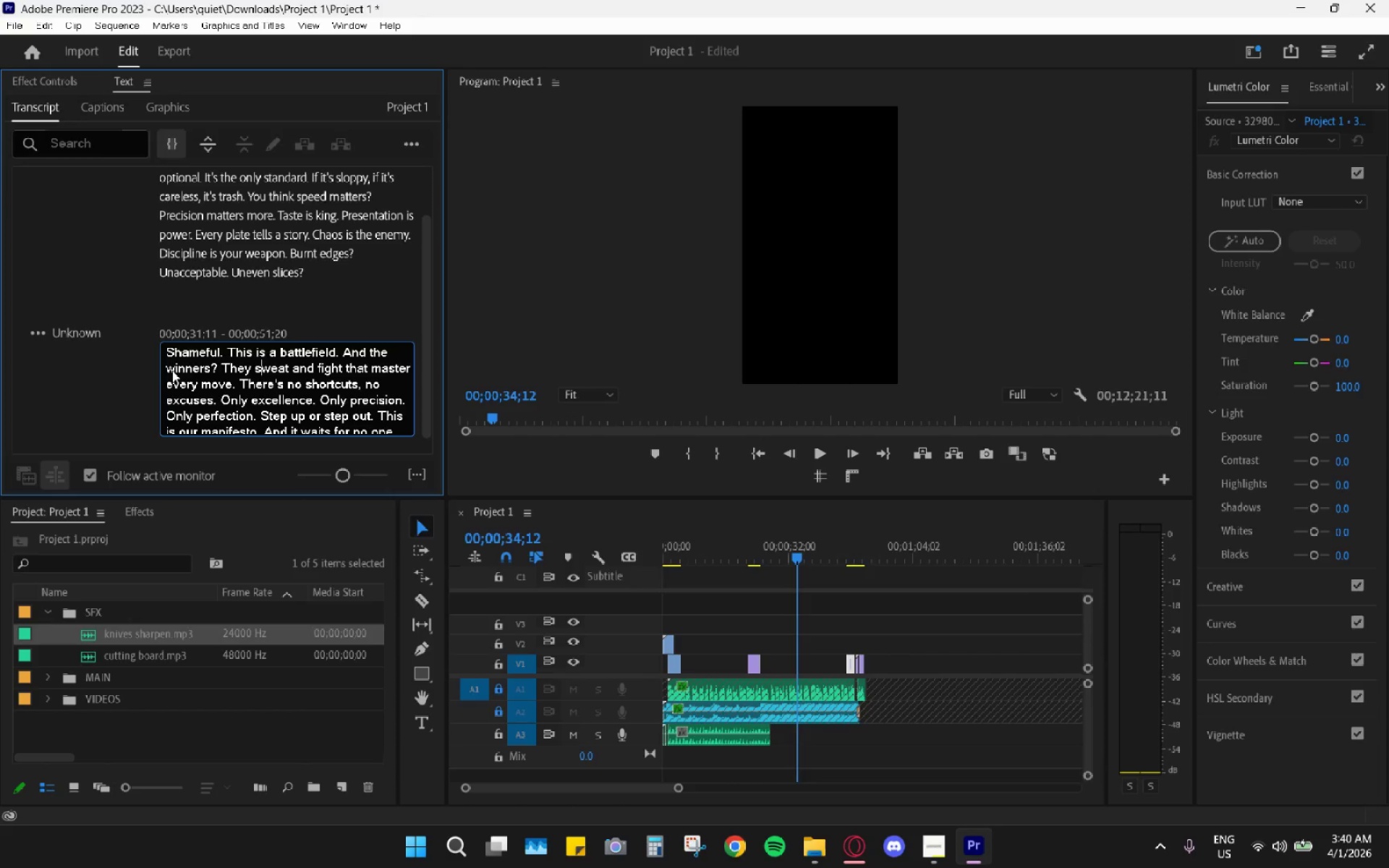 
key(ArrowRight)
 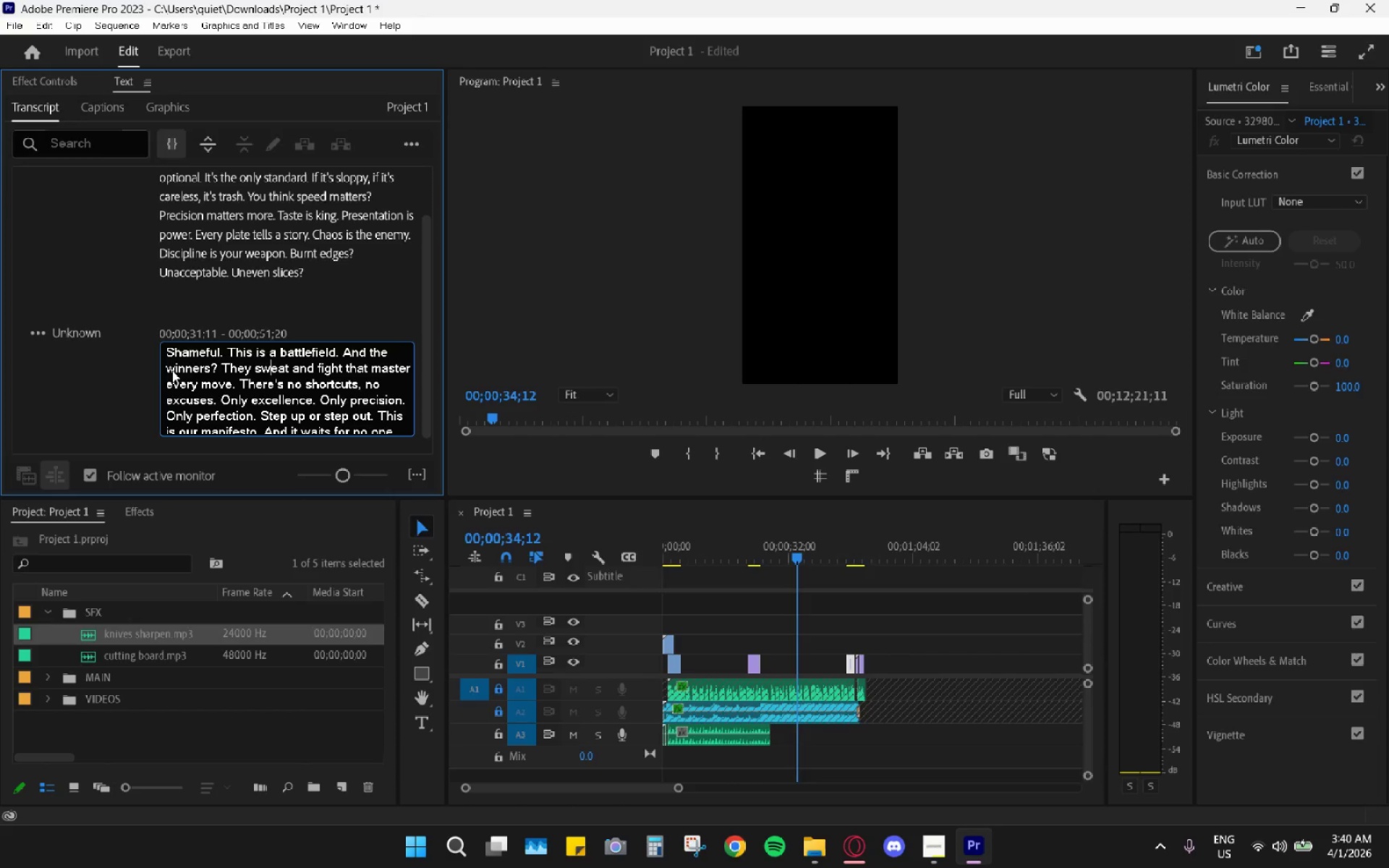 
key(ArrowRight)
 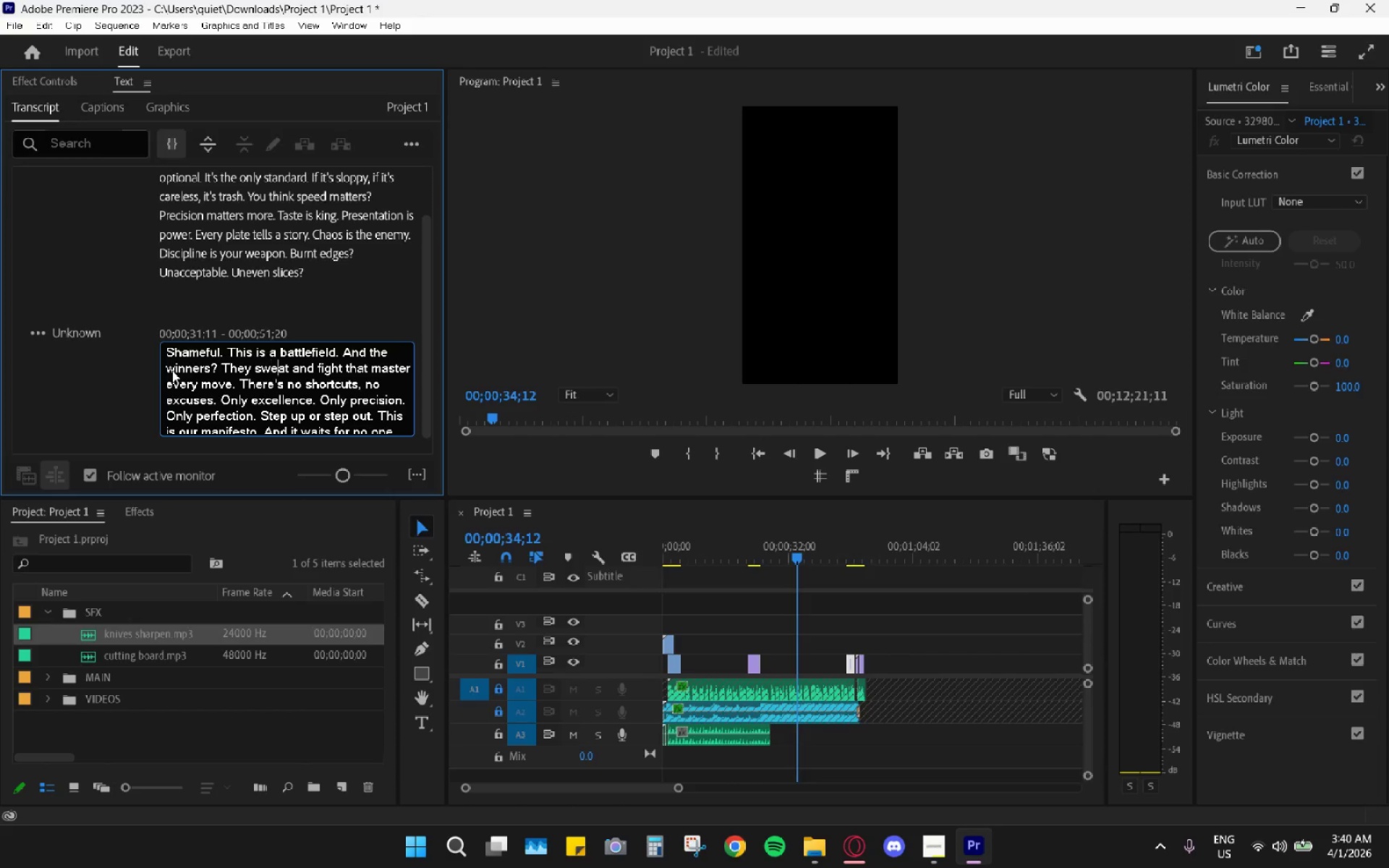 
key(ArrowRight)
 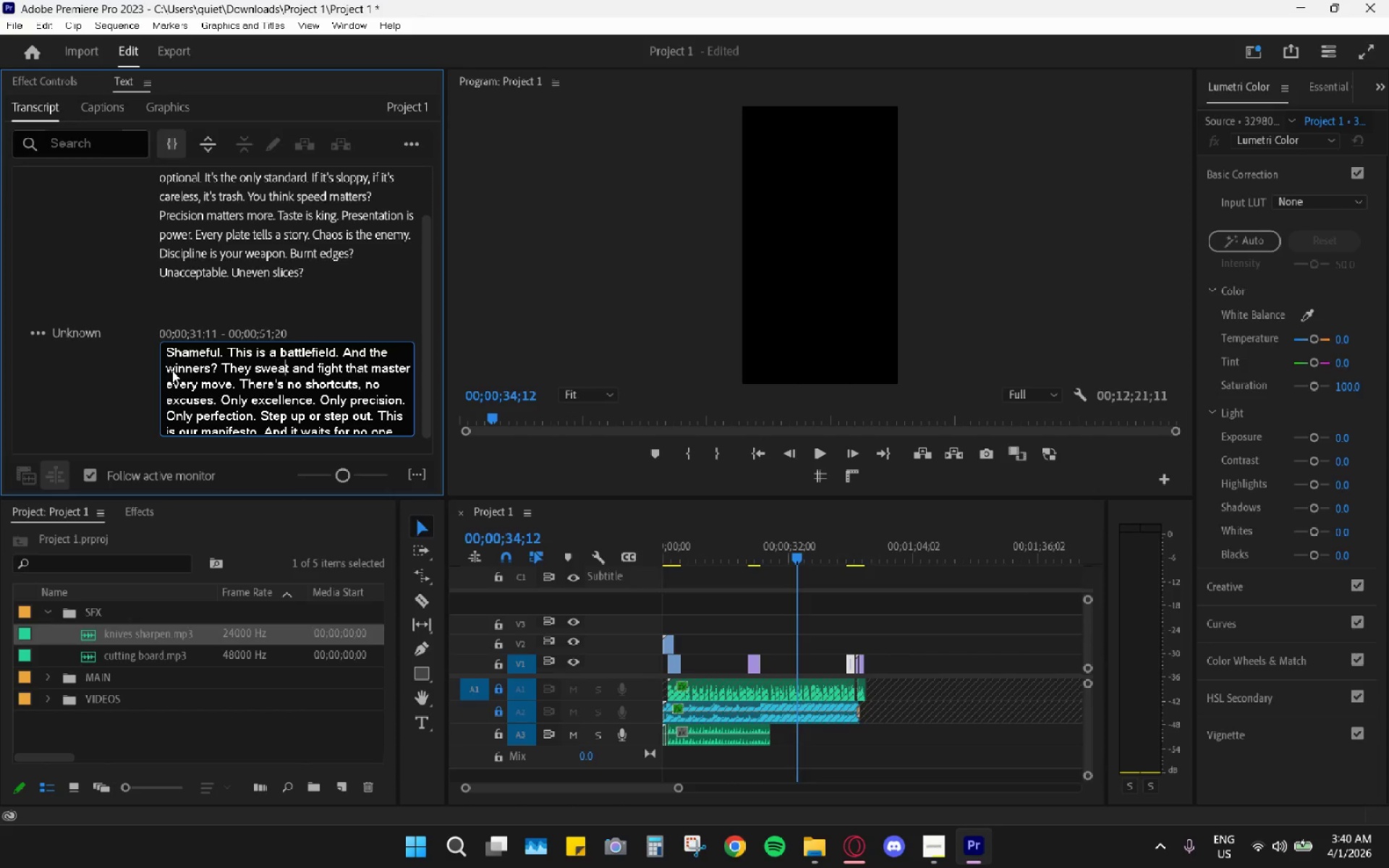 
key(ArrowRight)
 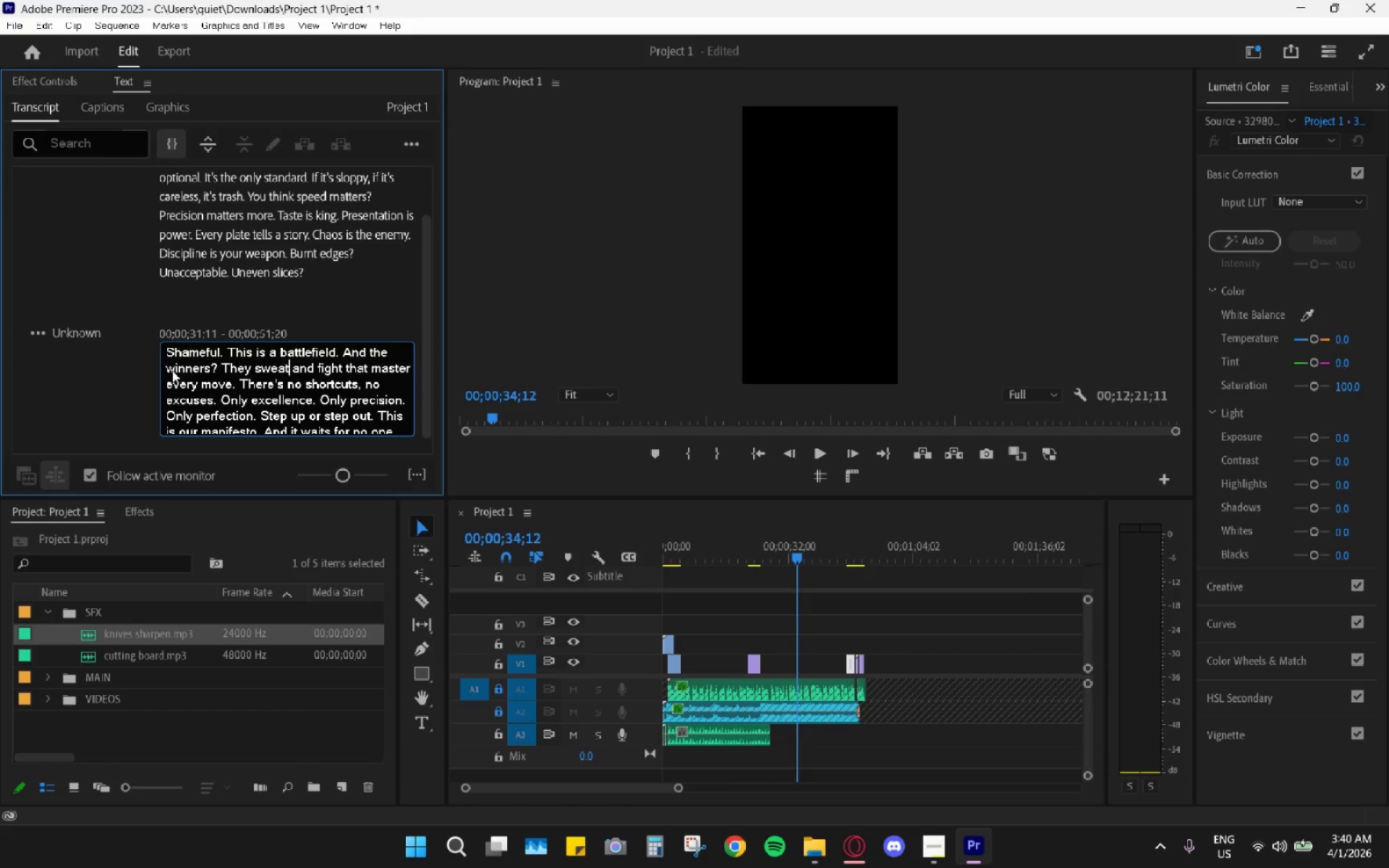 
key(ArrowRight)
 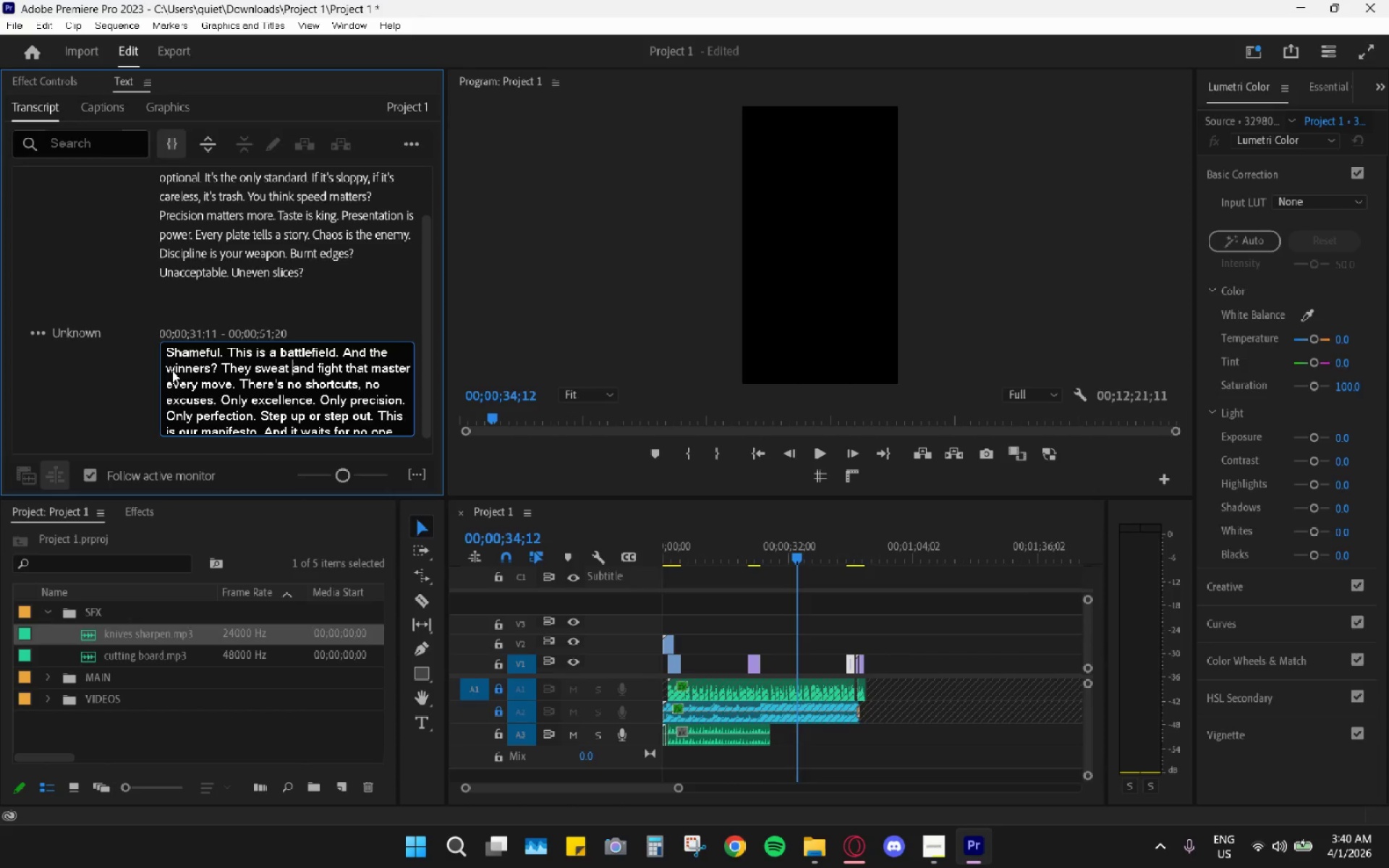 
key(ArrowRight)
 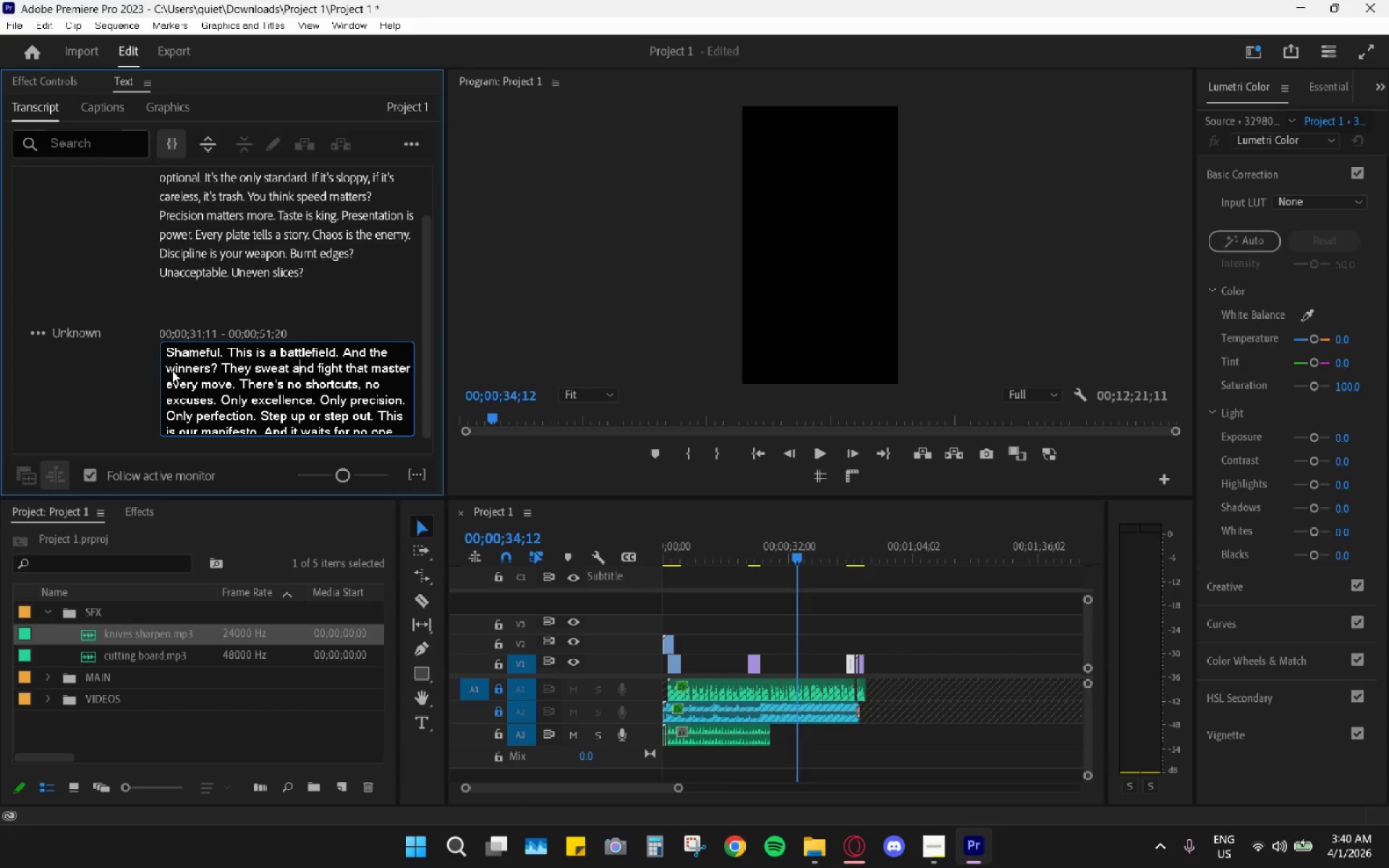 
key(ArrowRight)
 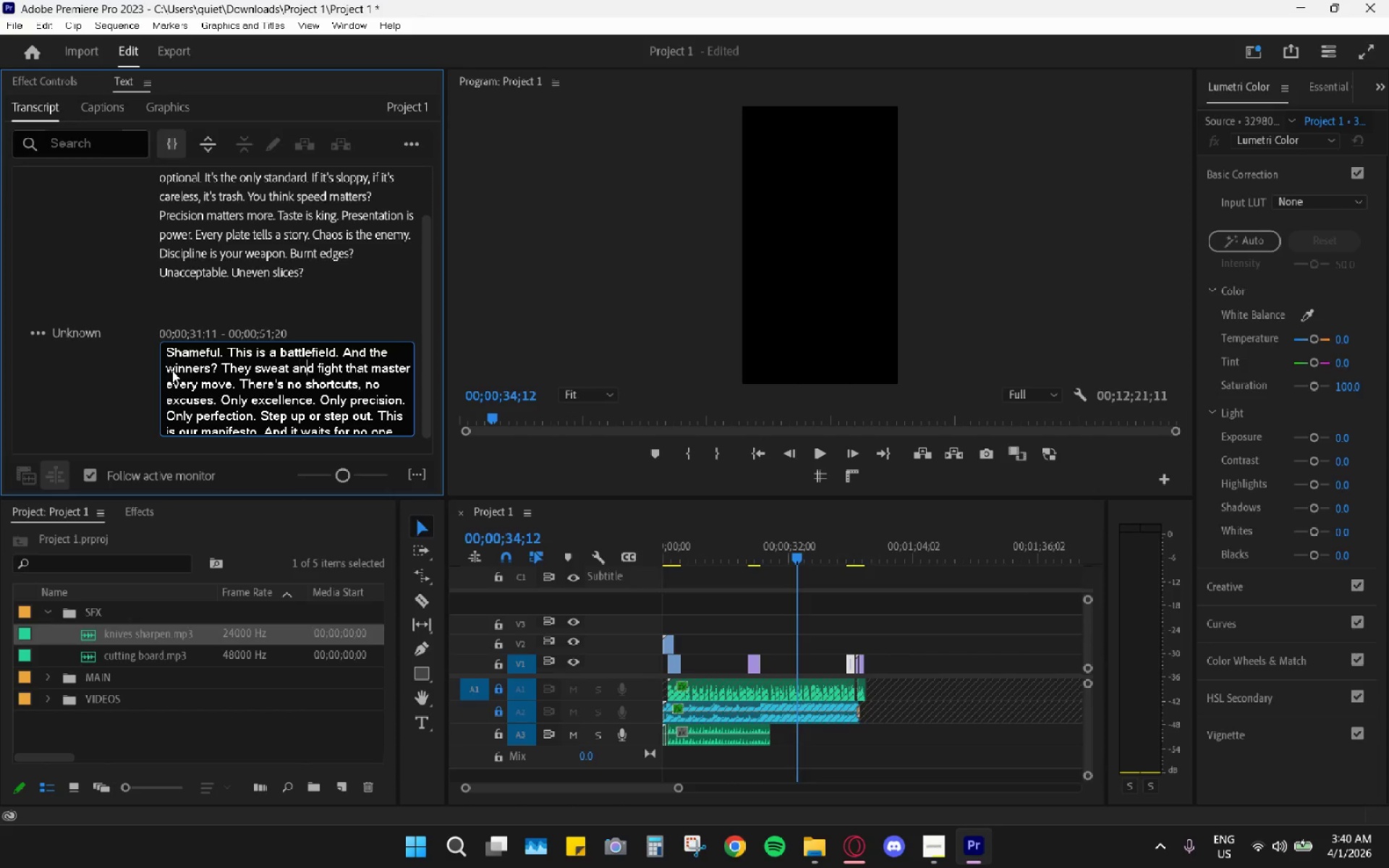 
key(ArrowRight)
 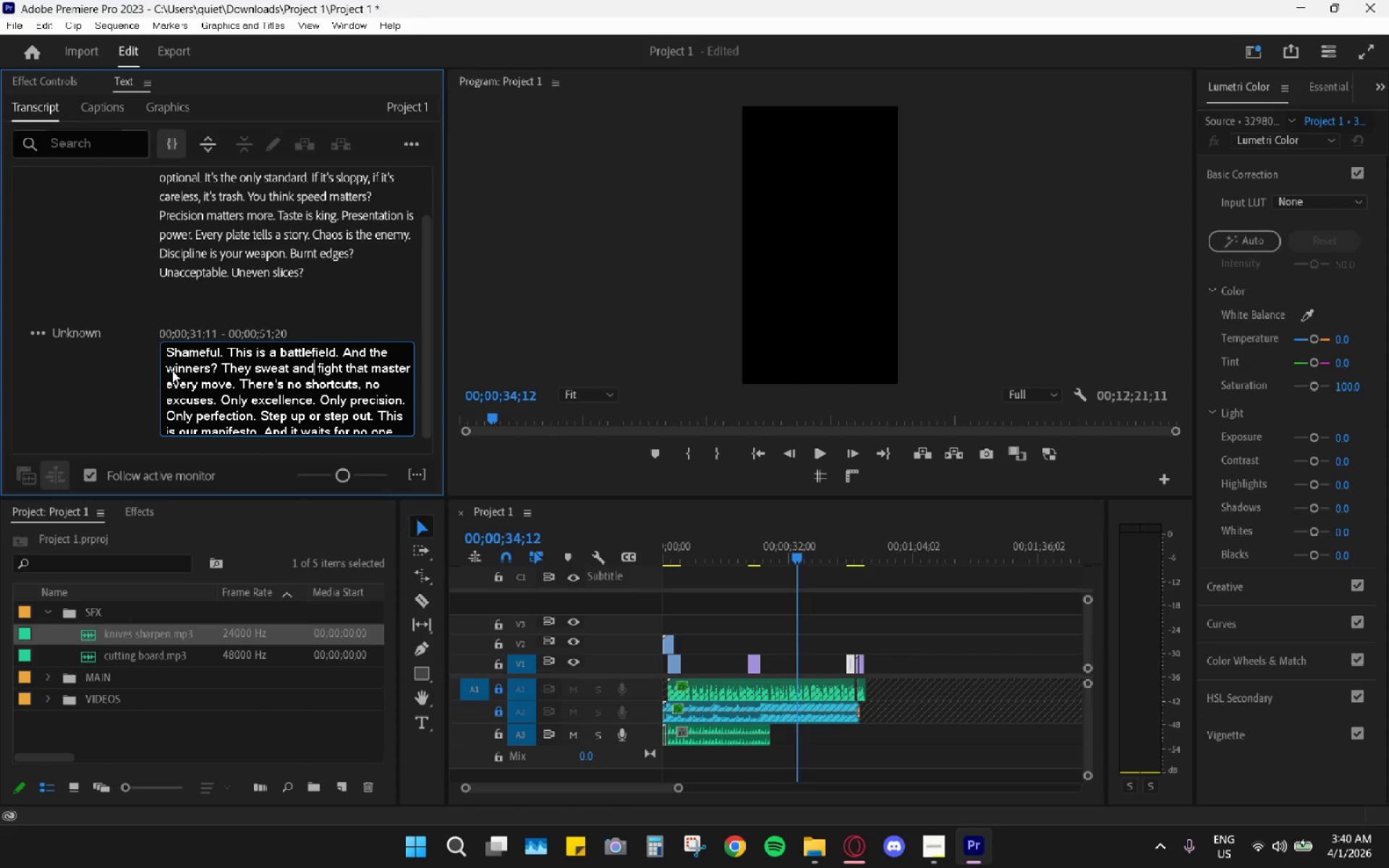 
key(Backspace)
key(Backspace)
key(Backspace)
key(Backspace)
type(. They)
 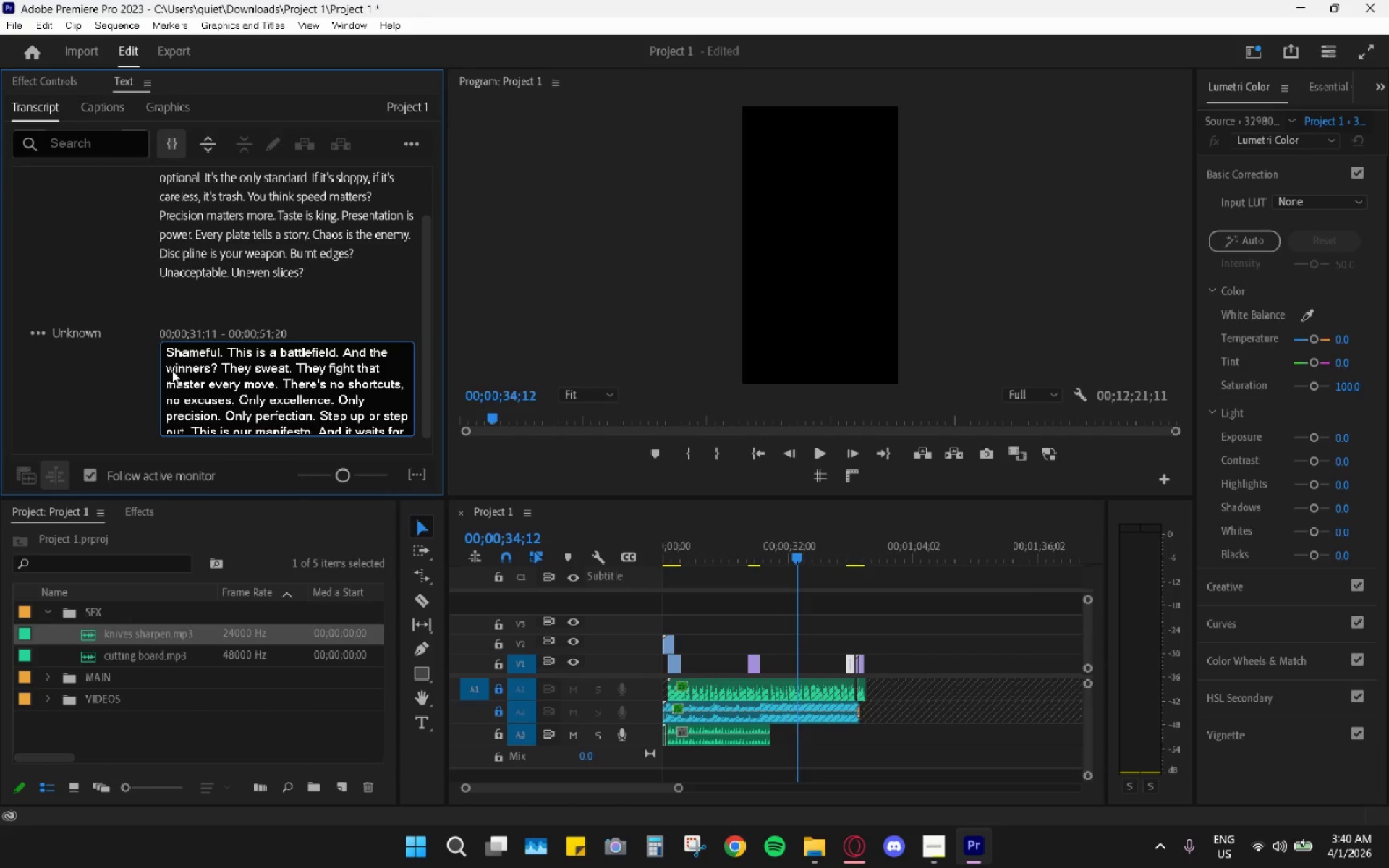 
key(ArrowRight)
 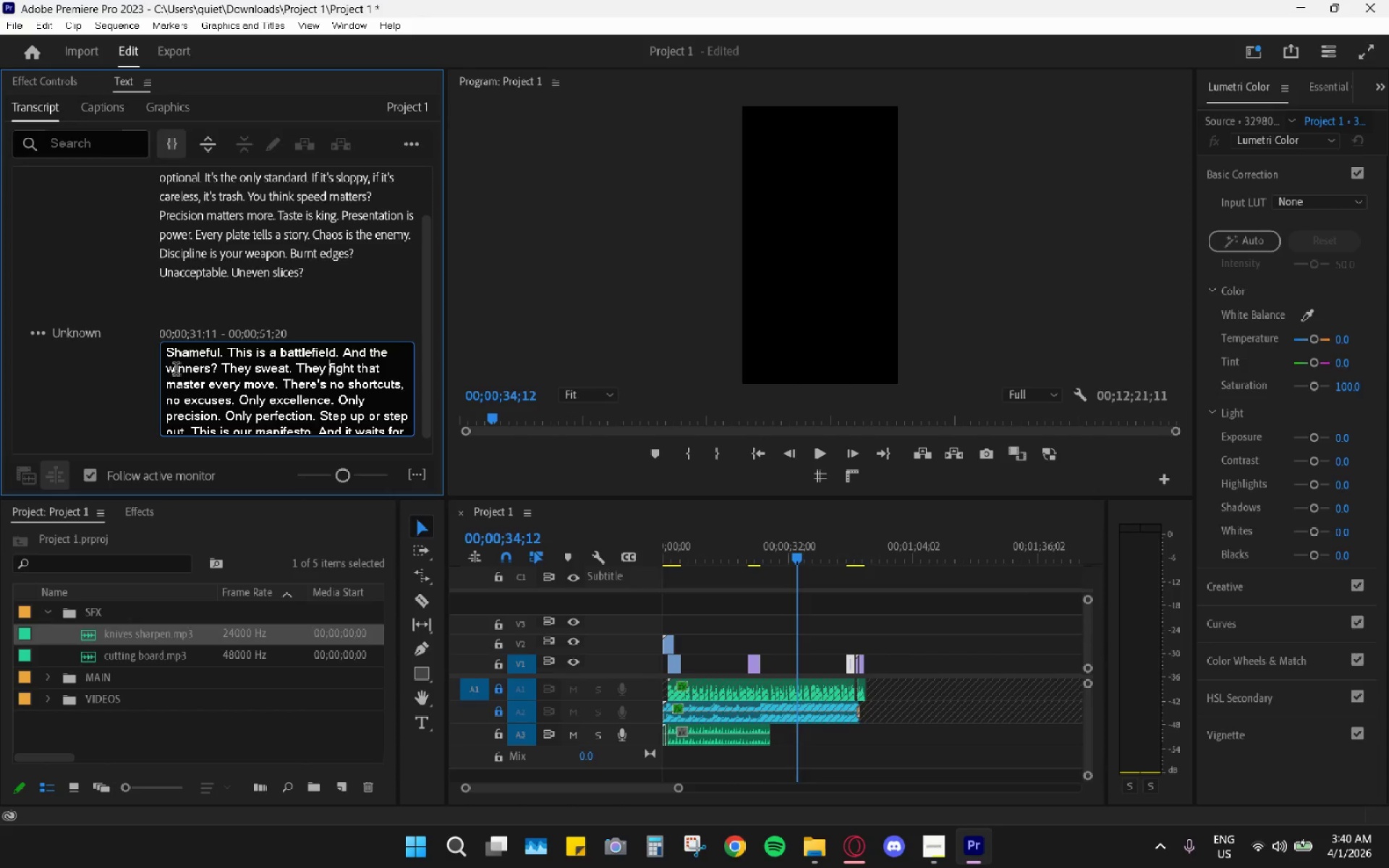 
key(ArrowRight)
 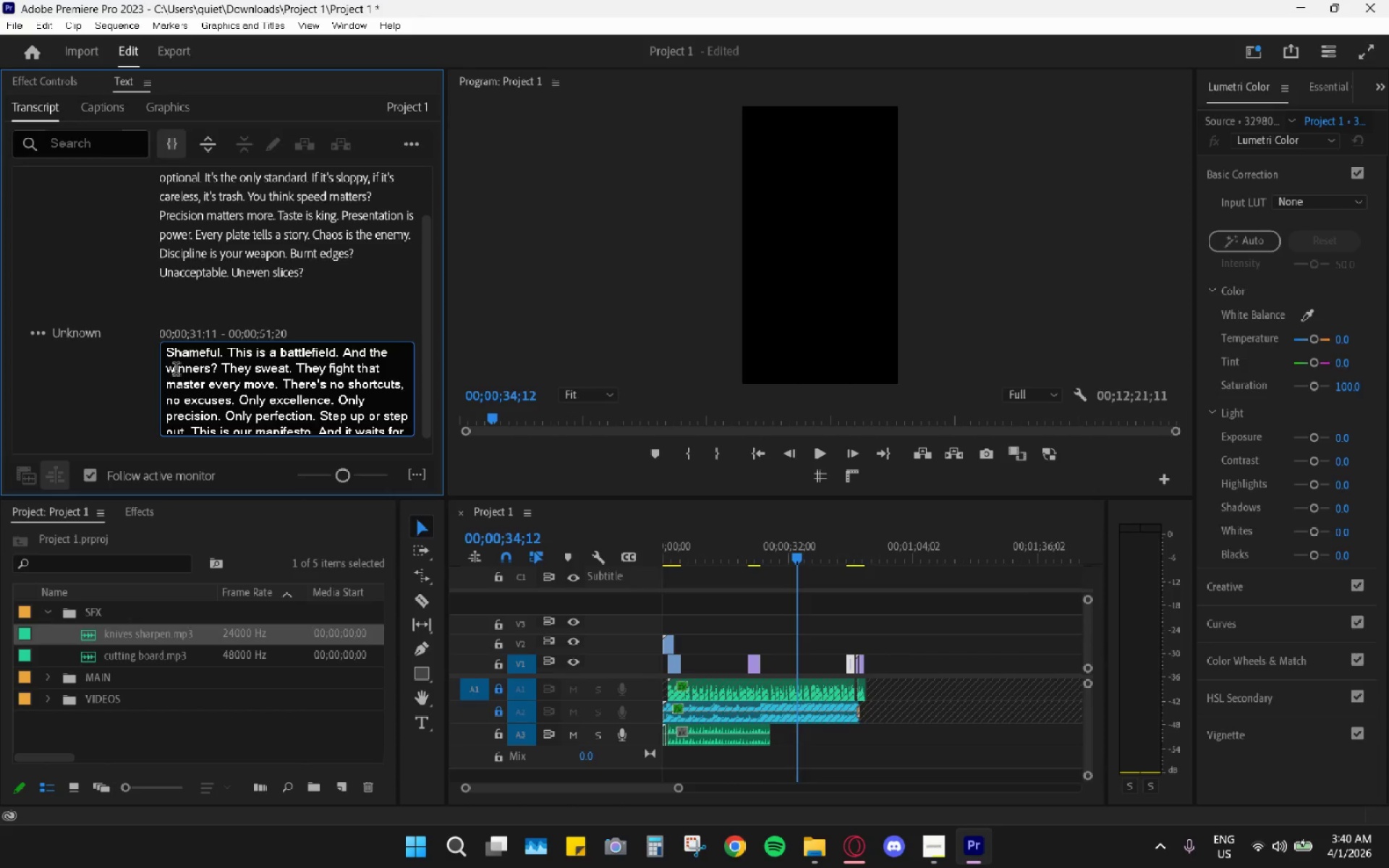 
key(ArrowRight)
 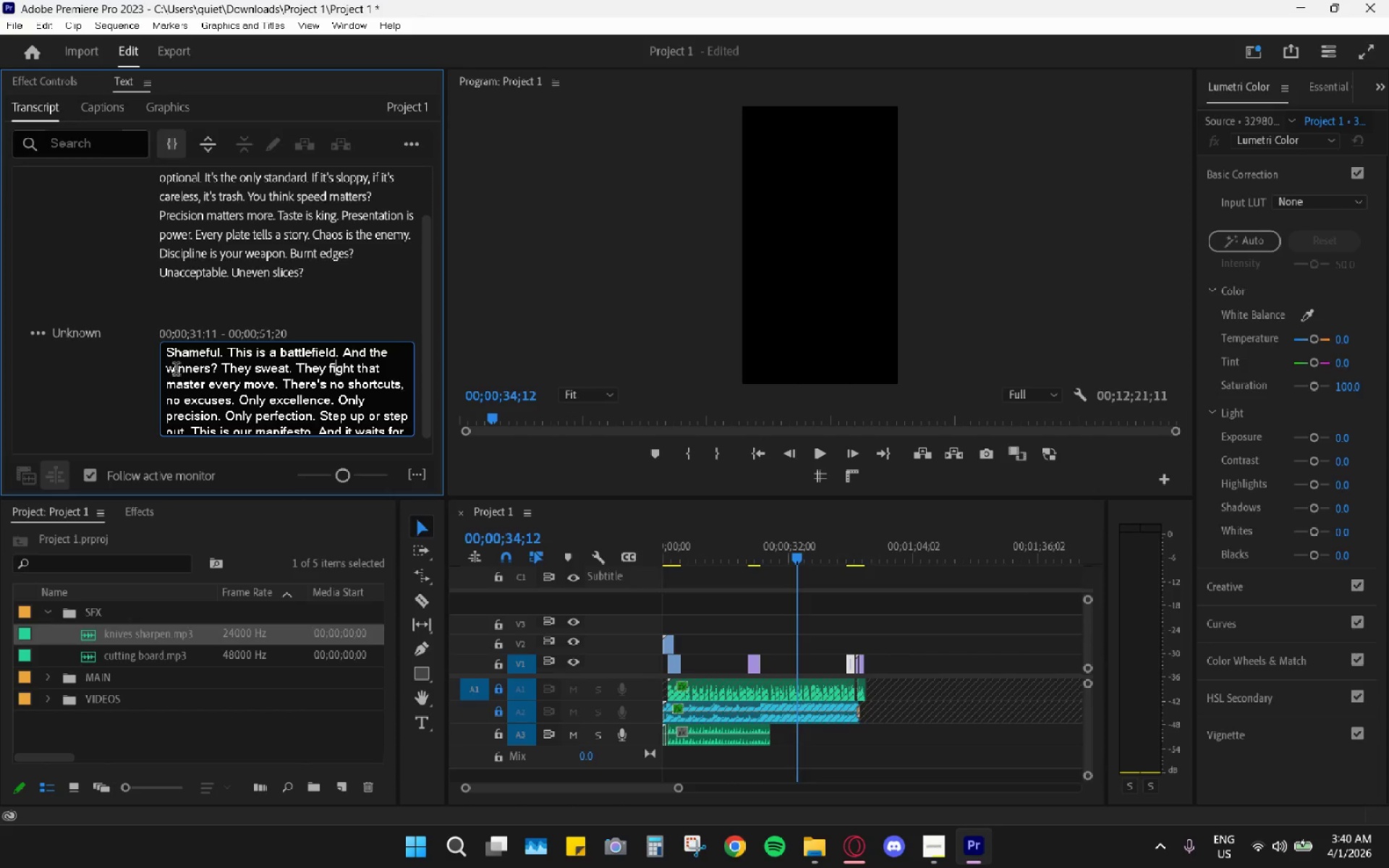 
key(ArrowRight)
 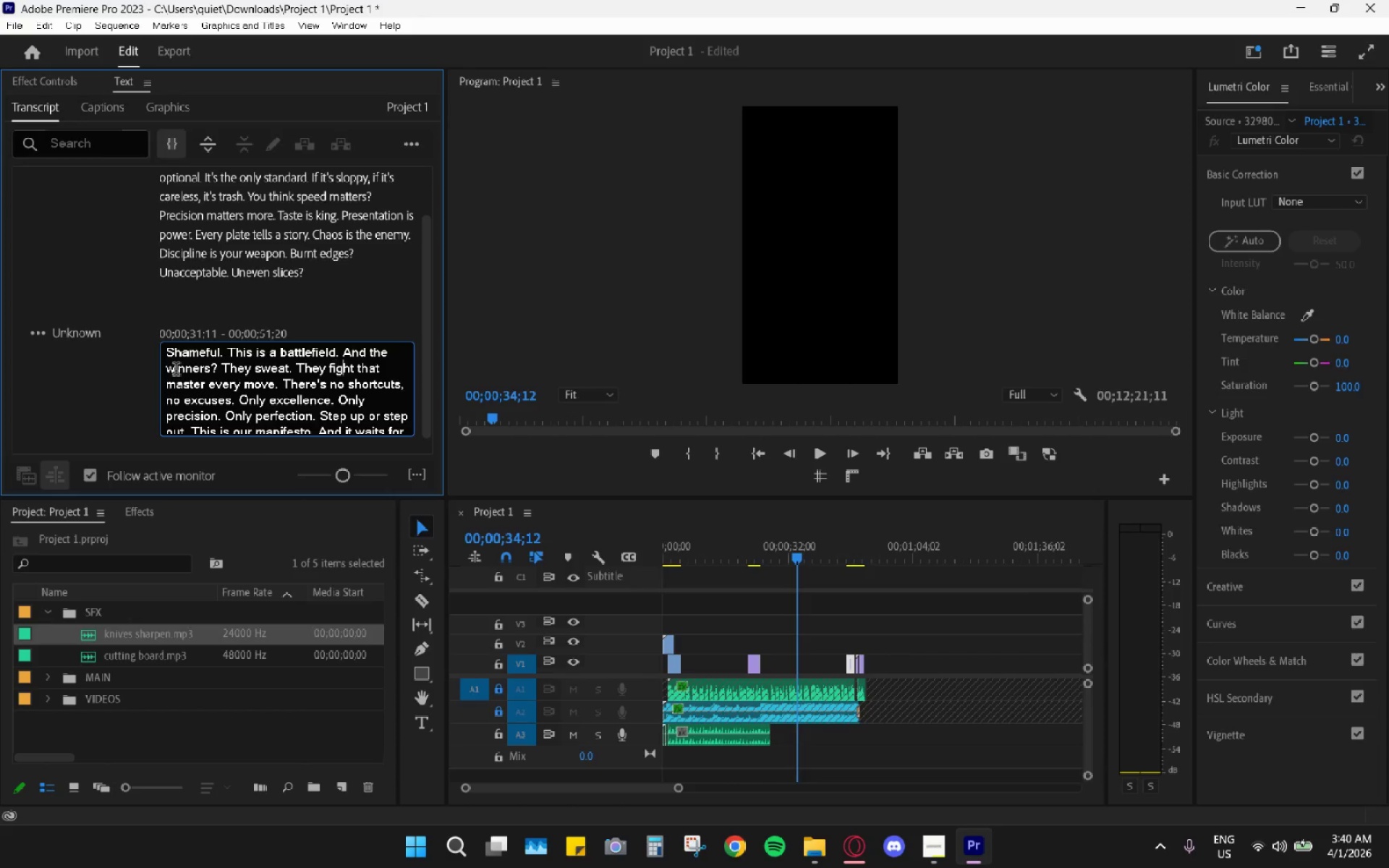 
key(ArrowRight)
 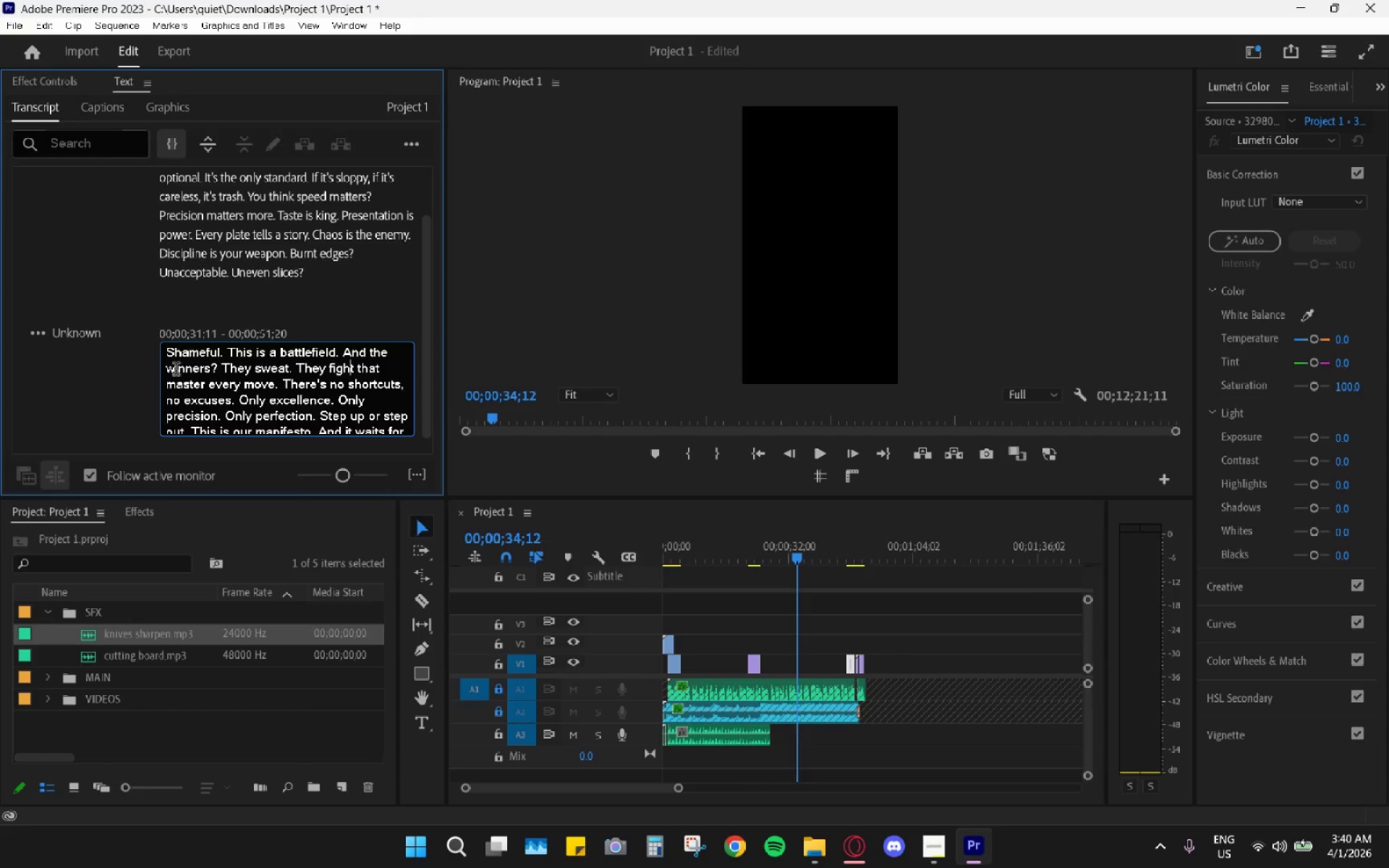 
key(ArrowRight)
 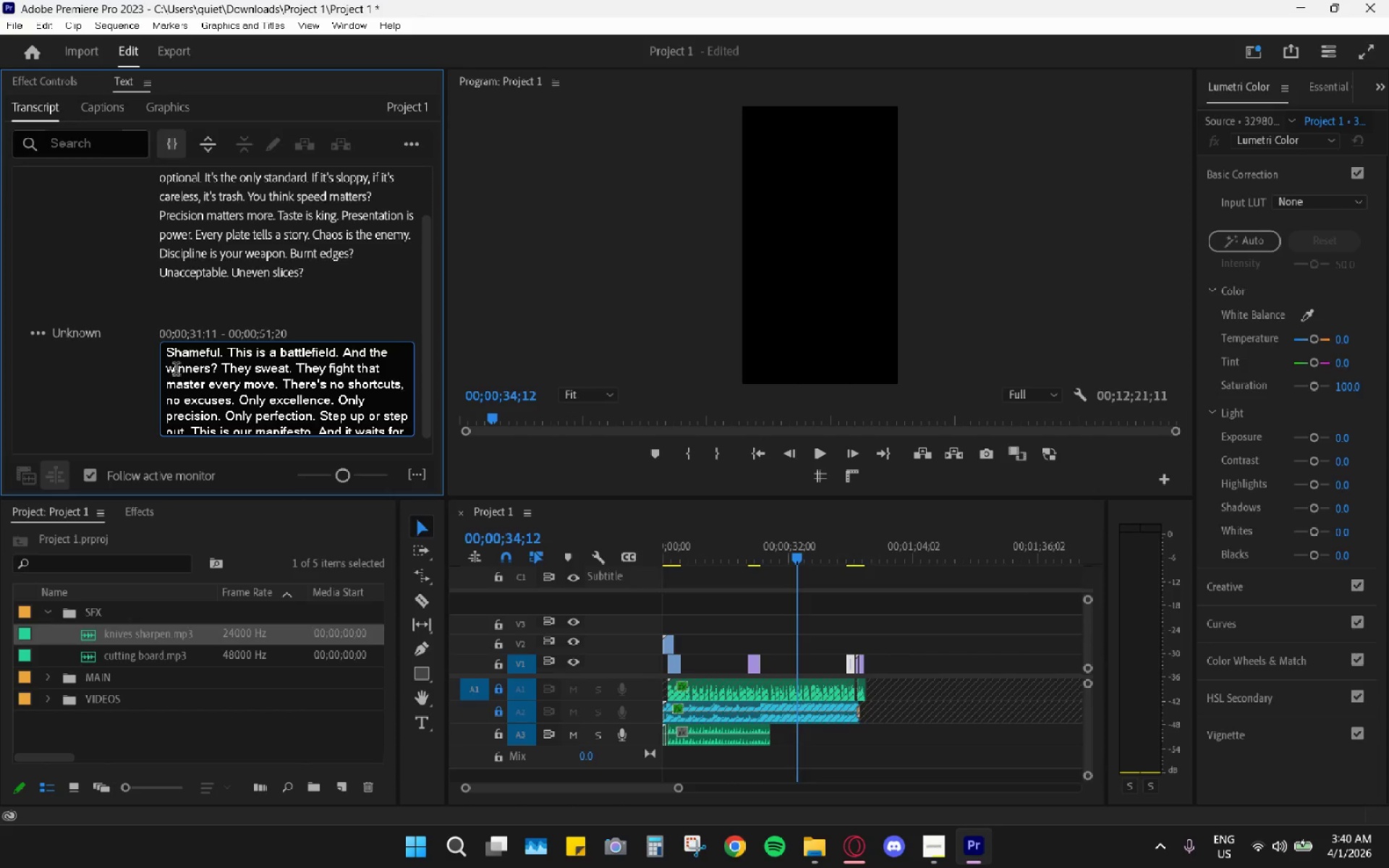 
key(Period)
 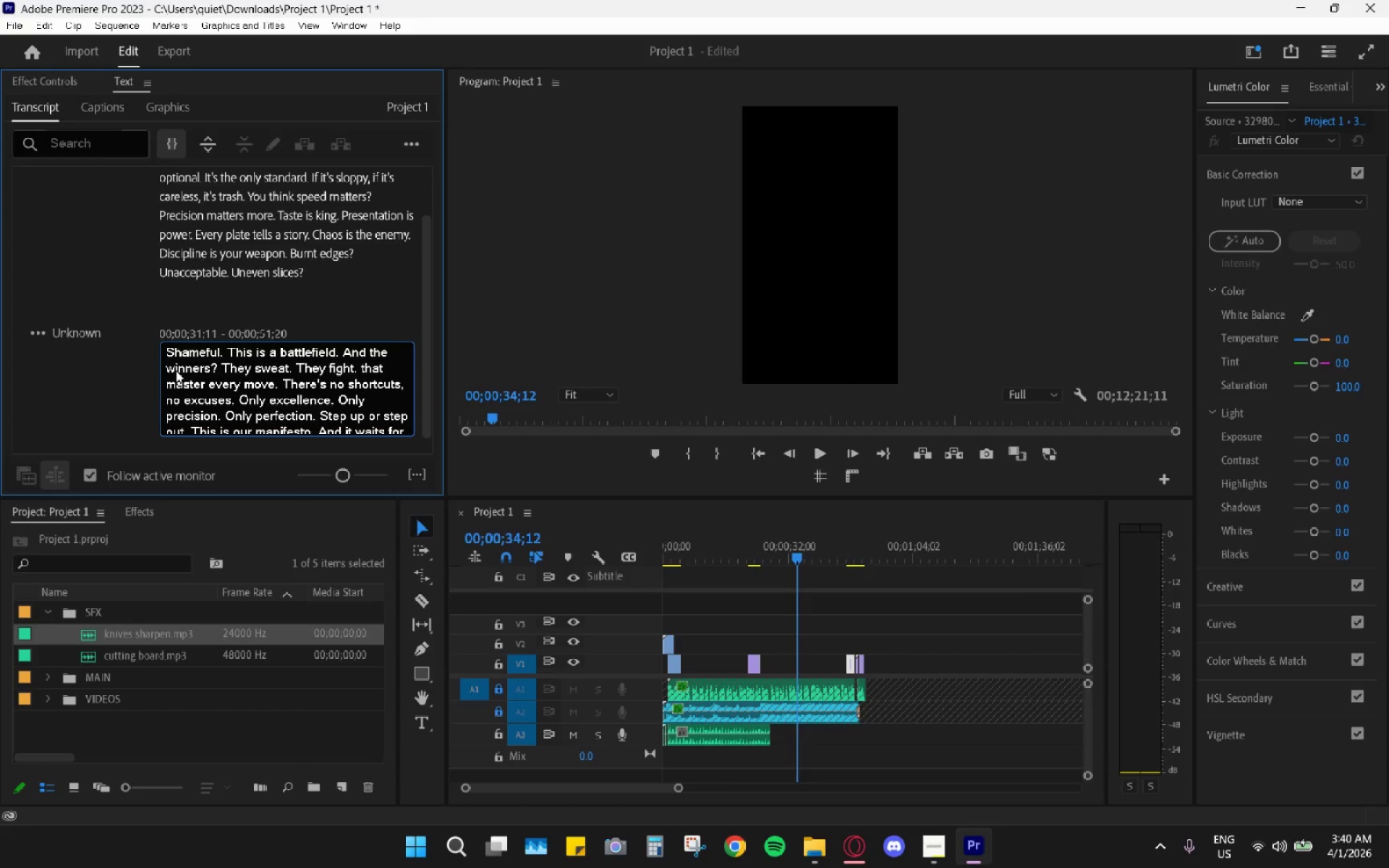 
key(ArrowRight)
 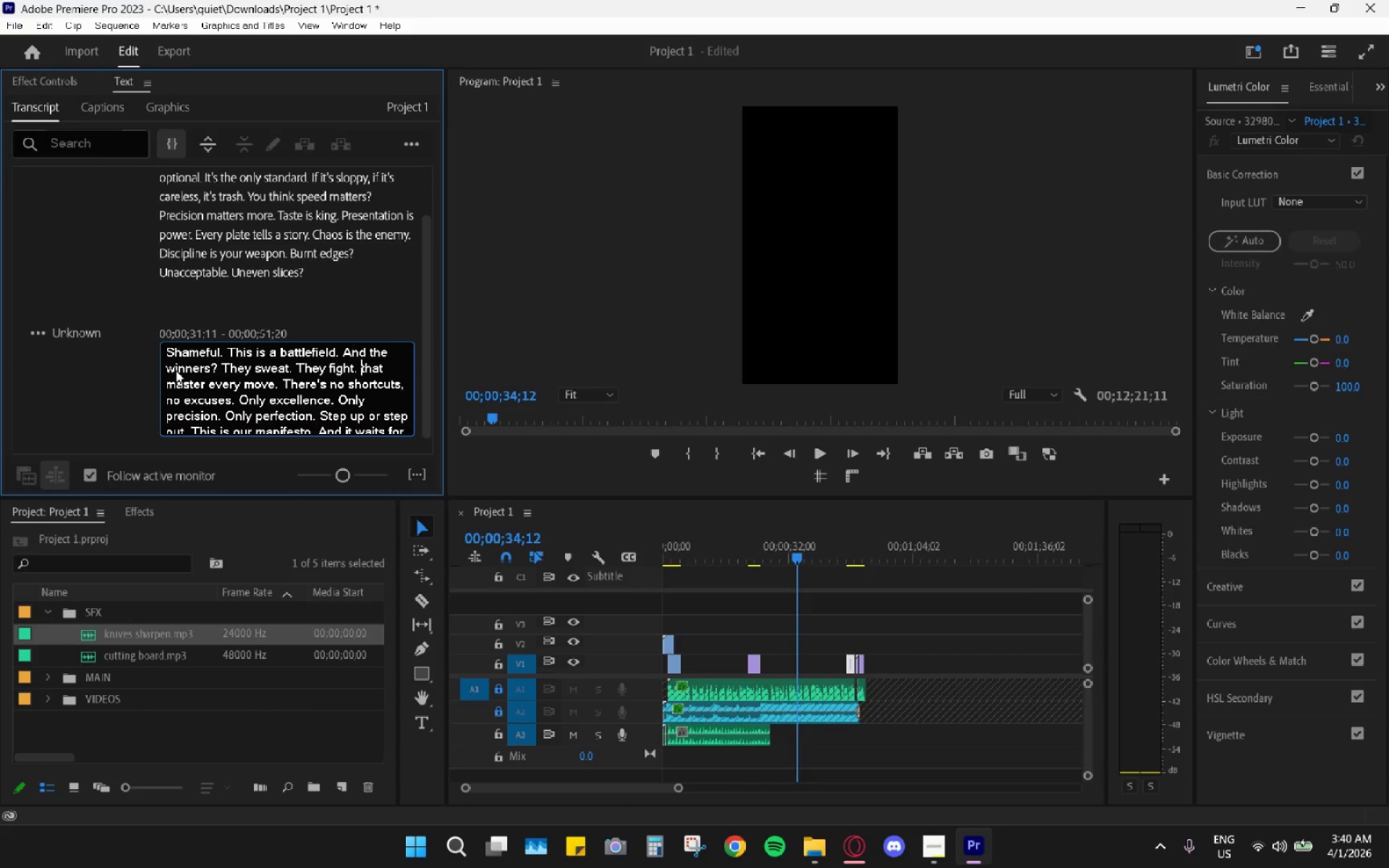 
key(ArrowRight)
 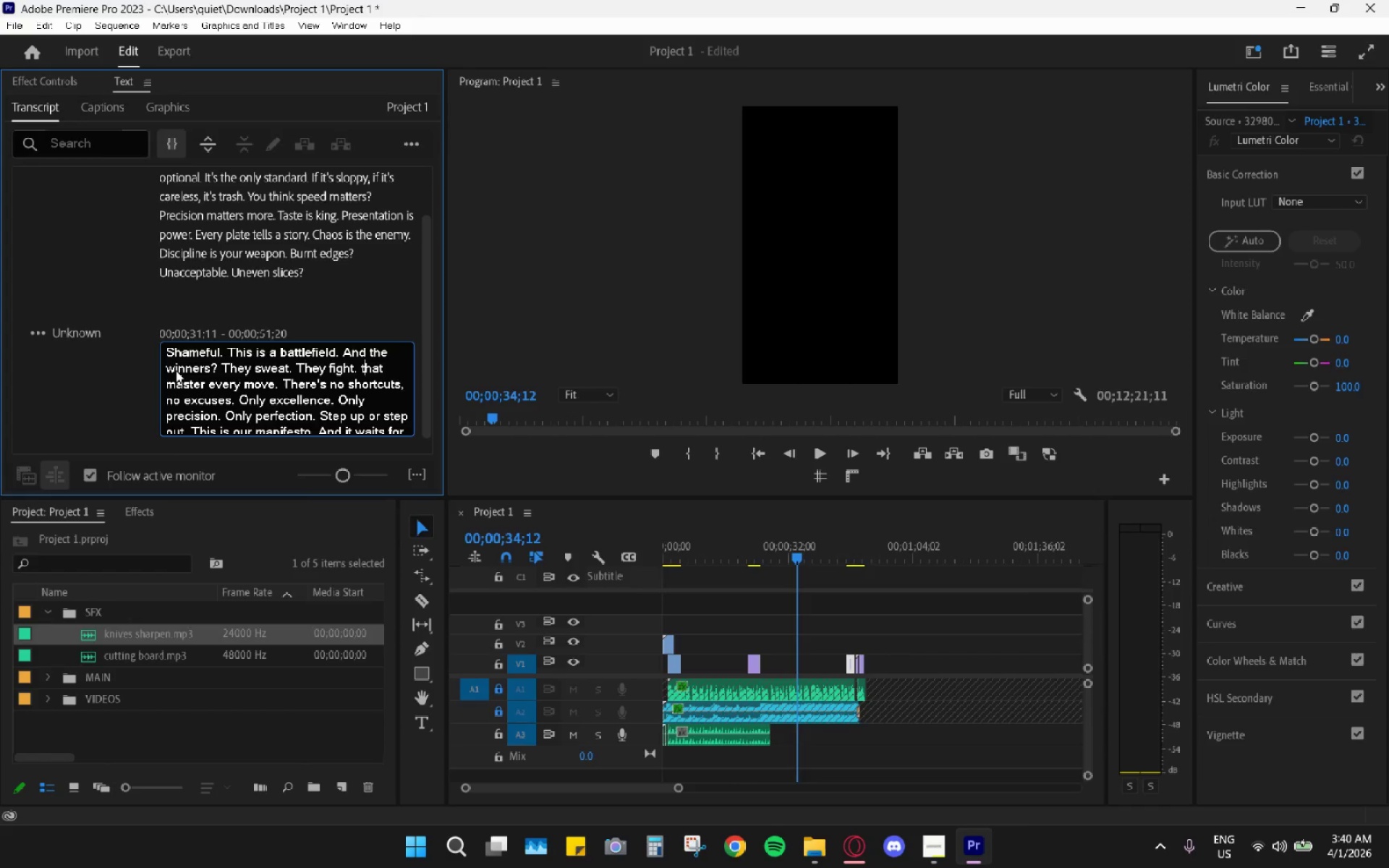 
key(ArrowRight)
 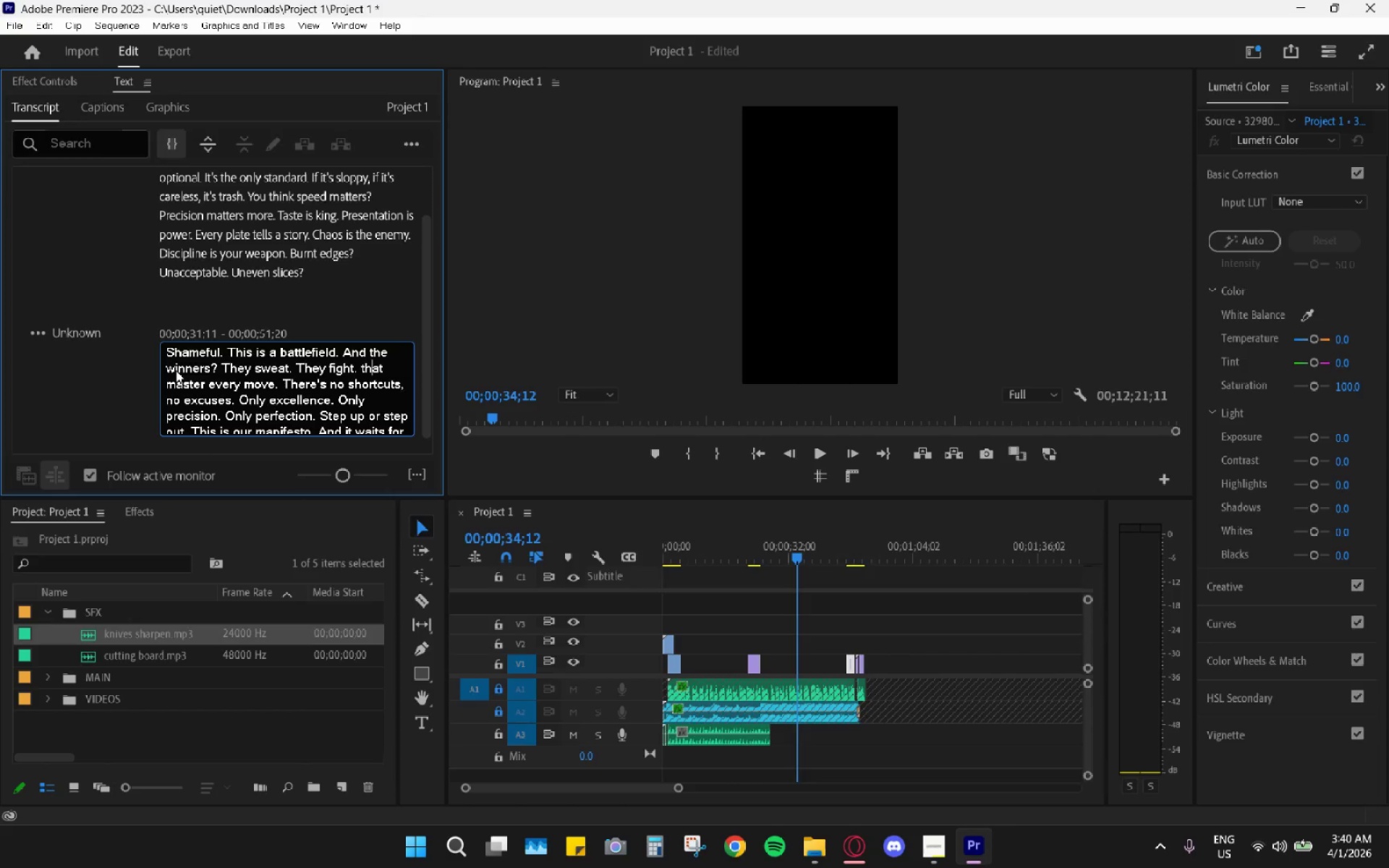 
key(ArrowRight)
 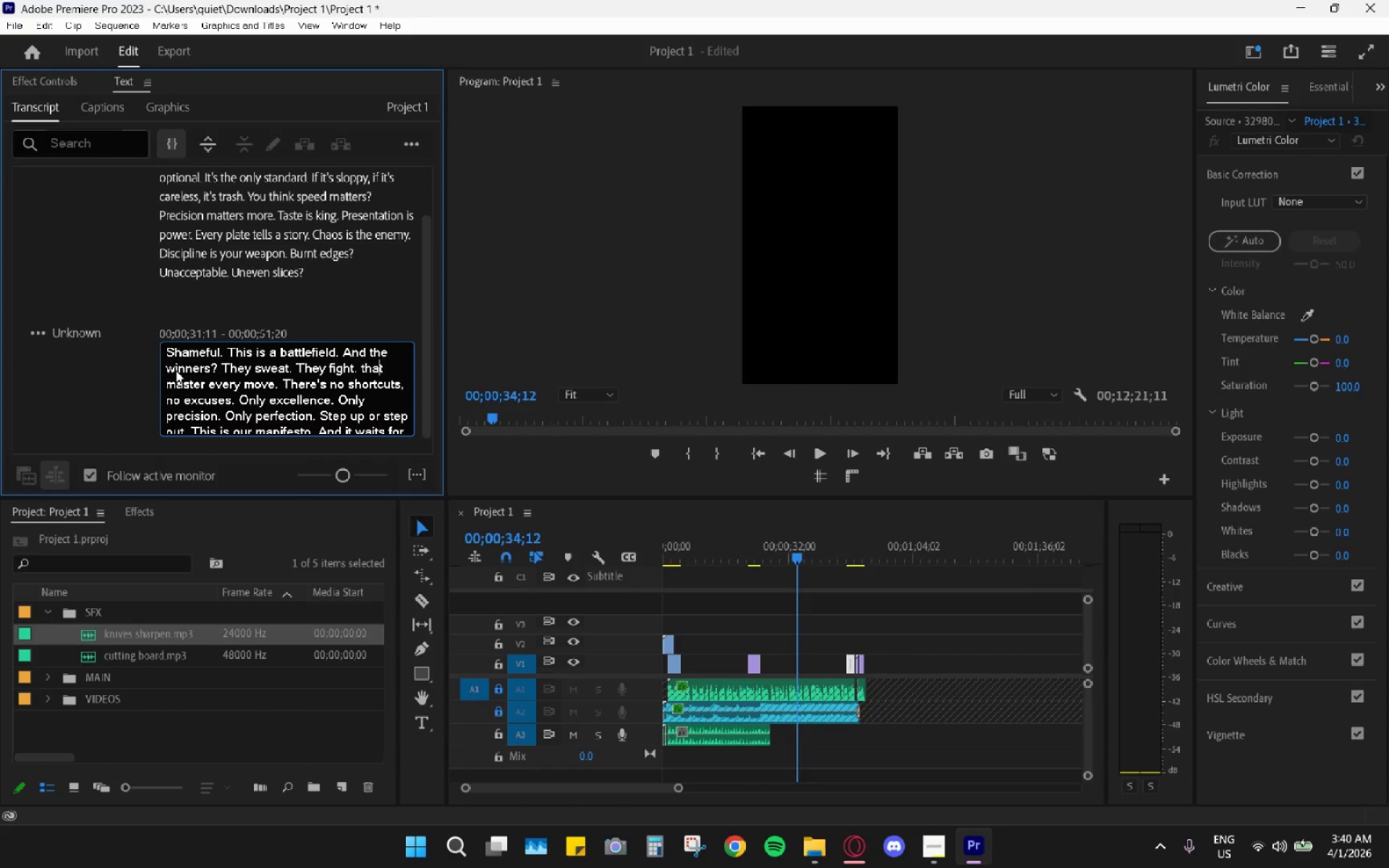 
key(ArrowRight)
 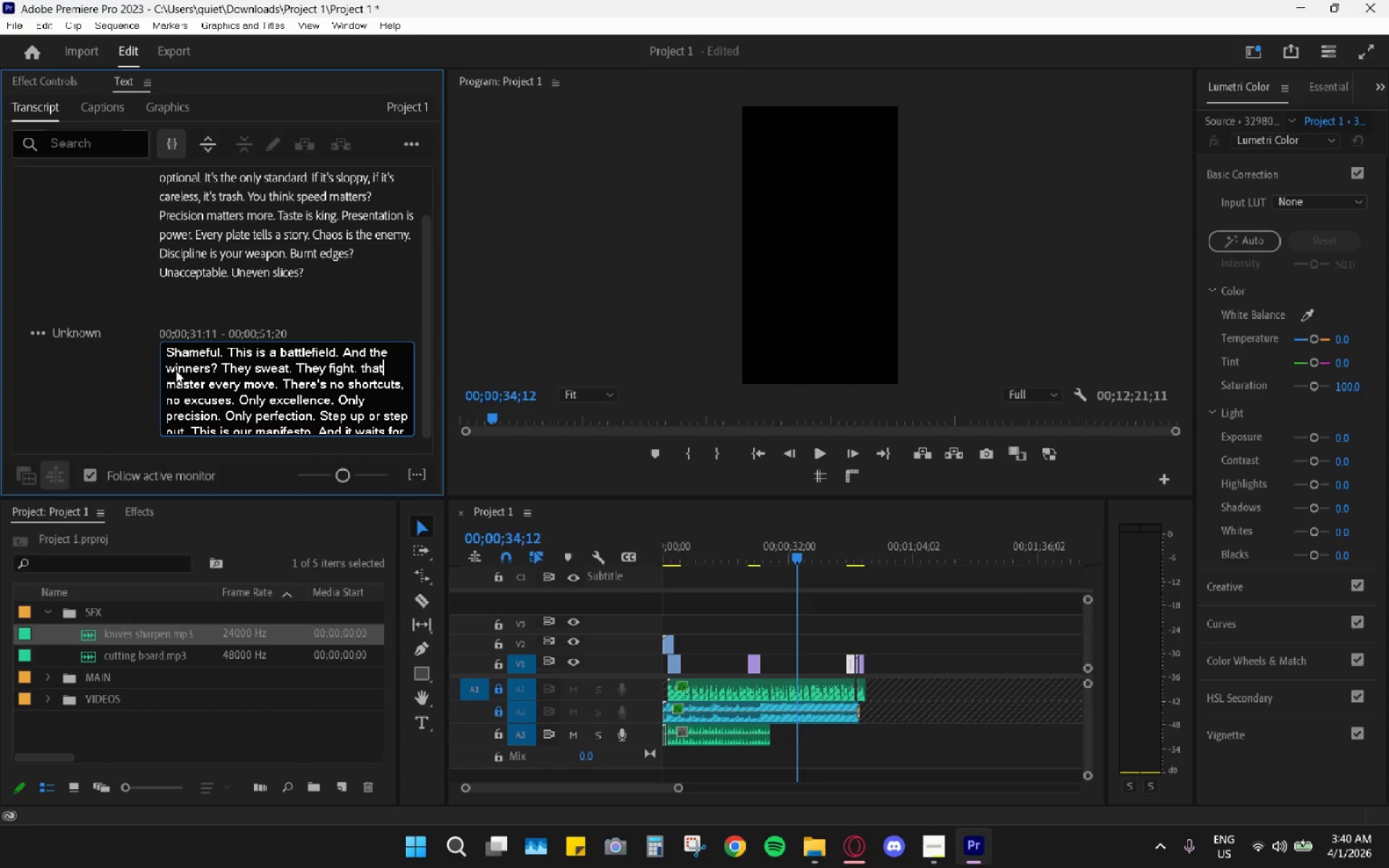 
key(Backspace)
key(Backspace)
key(Backspace)
key(Backspace)
type(They)
 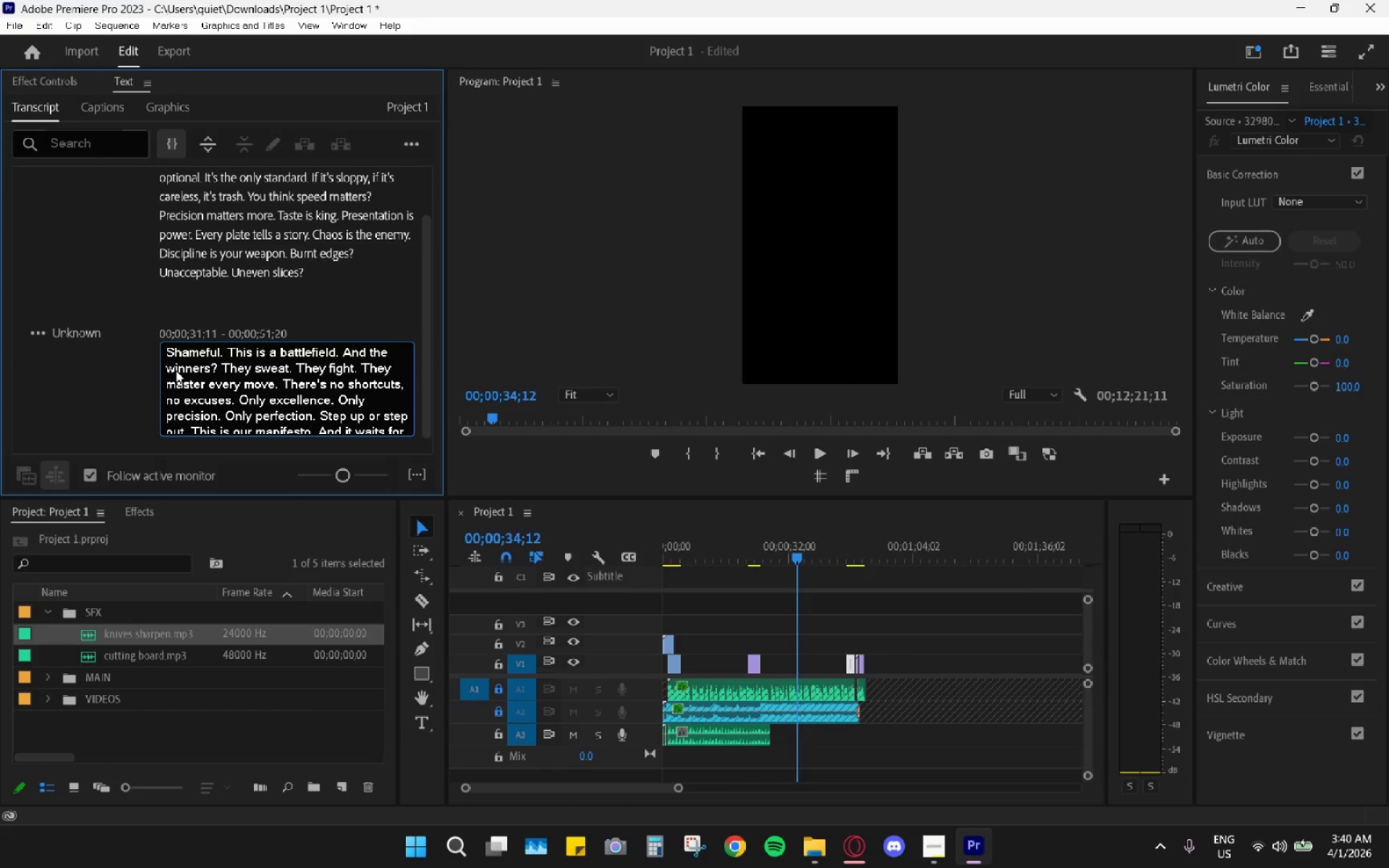 
key(ArrowRight)
 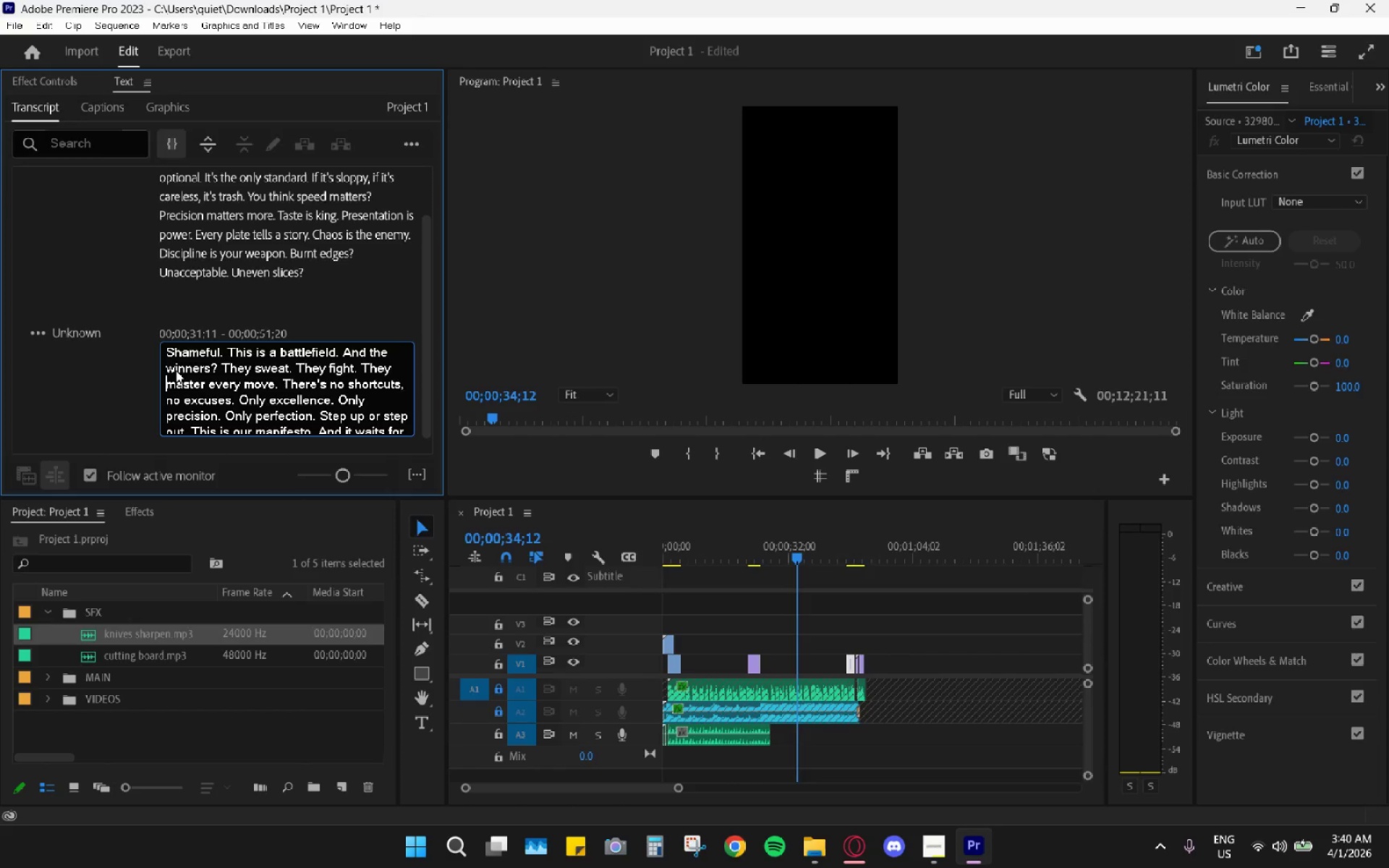 
key(ArrowRight)
 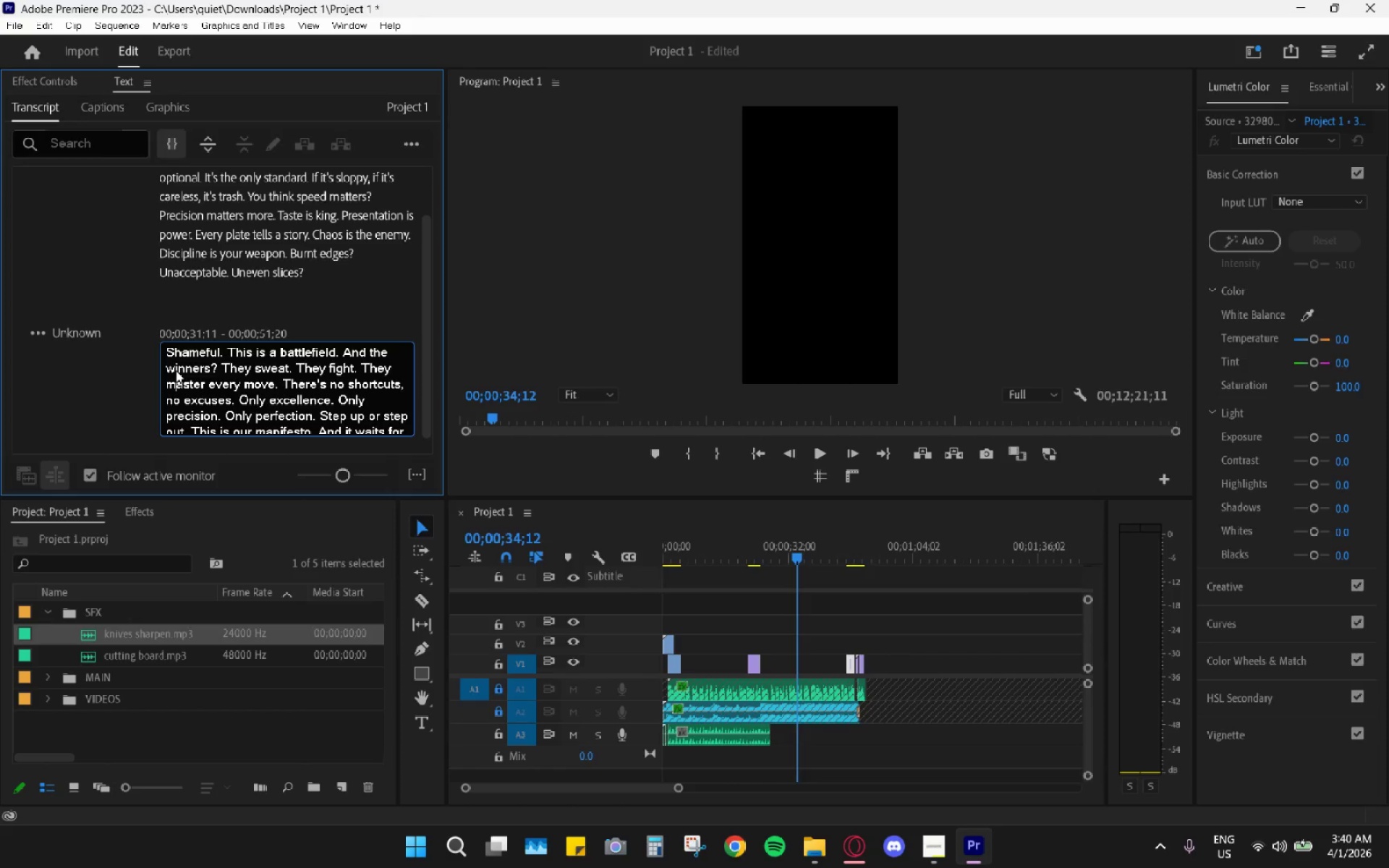 
key(ArrowRight)
 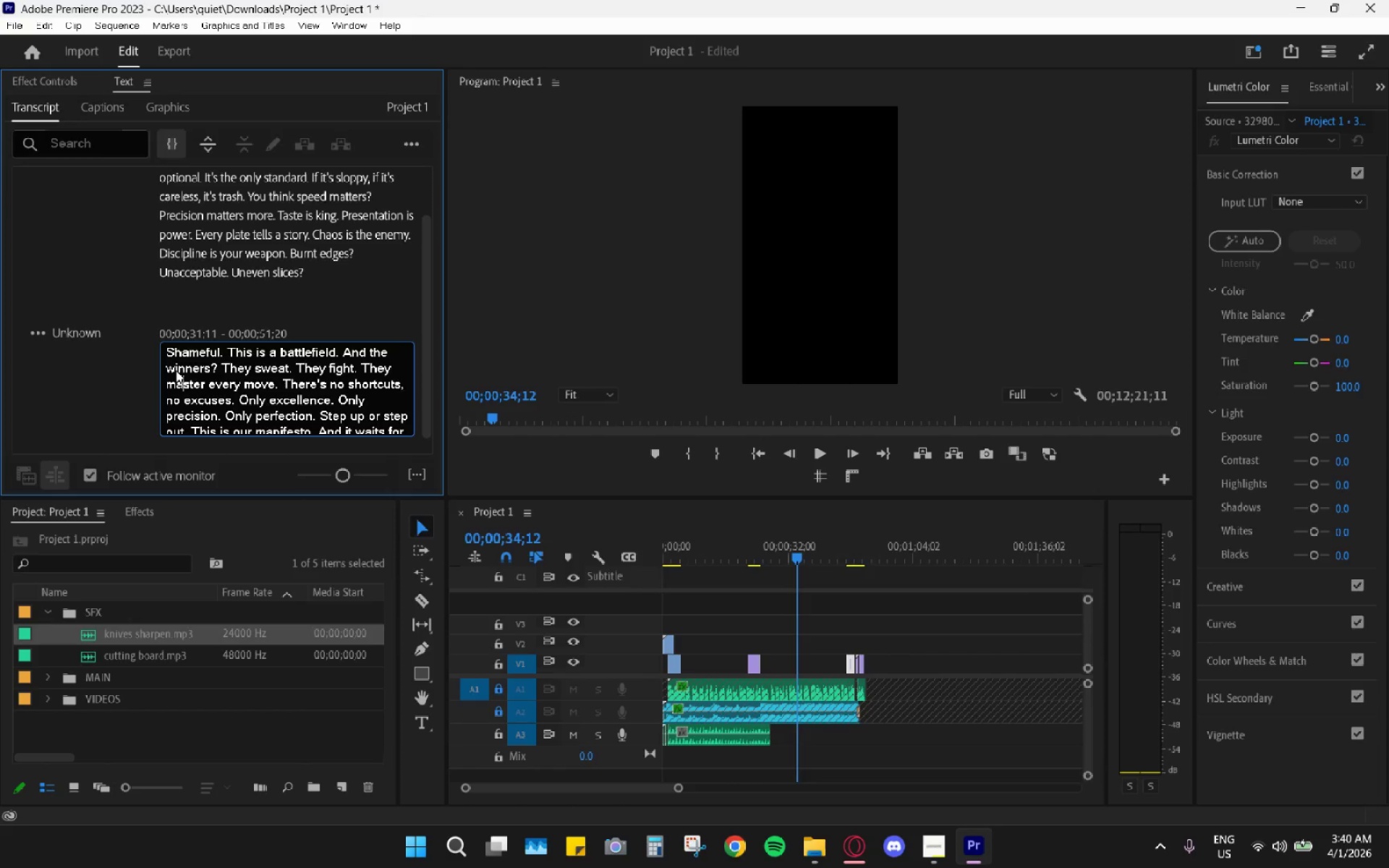 
key(ArrowRight)
 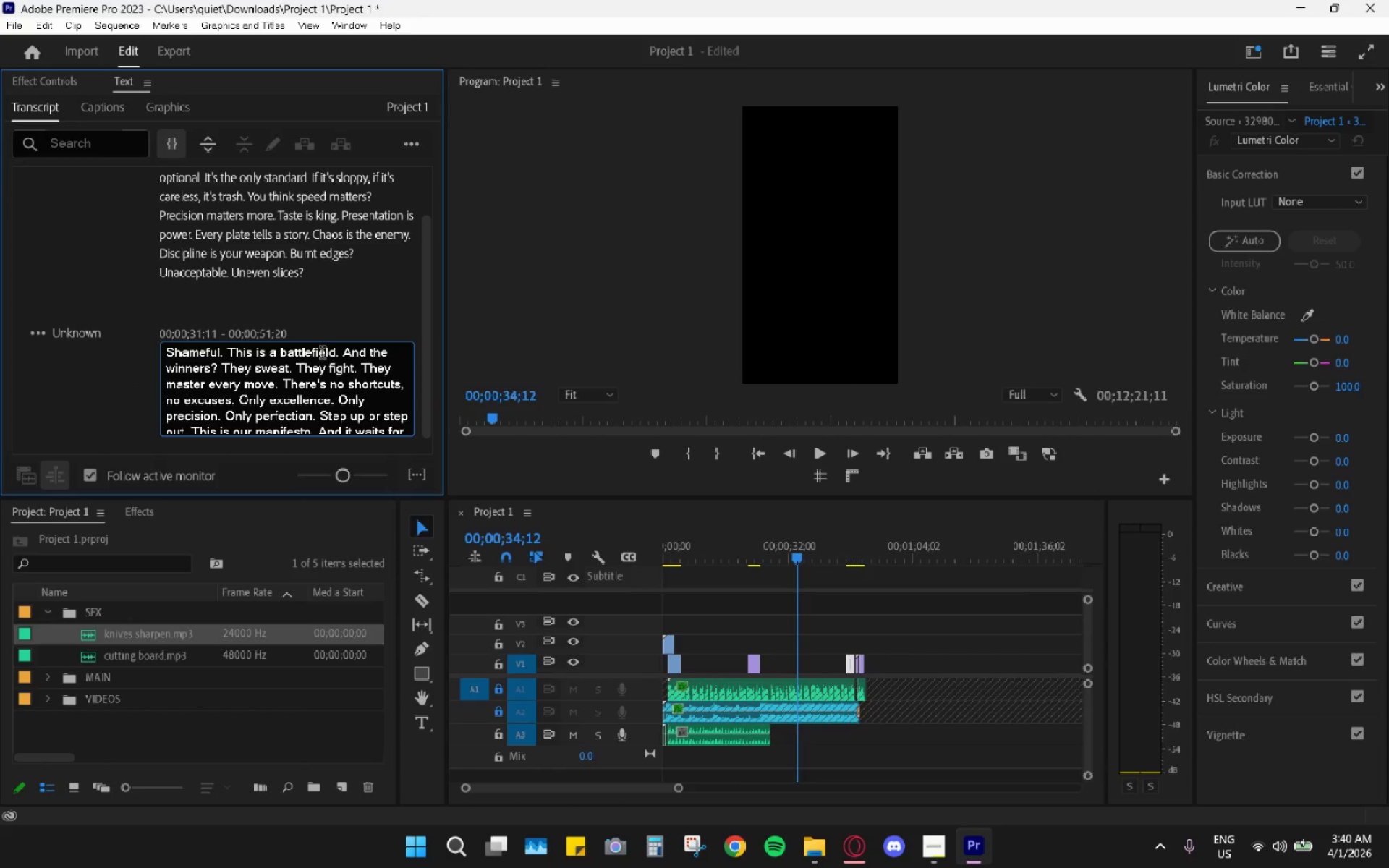 
scroll: coordinate [343, 408], scroll_direction: down, amount: 1.0
 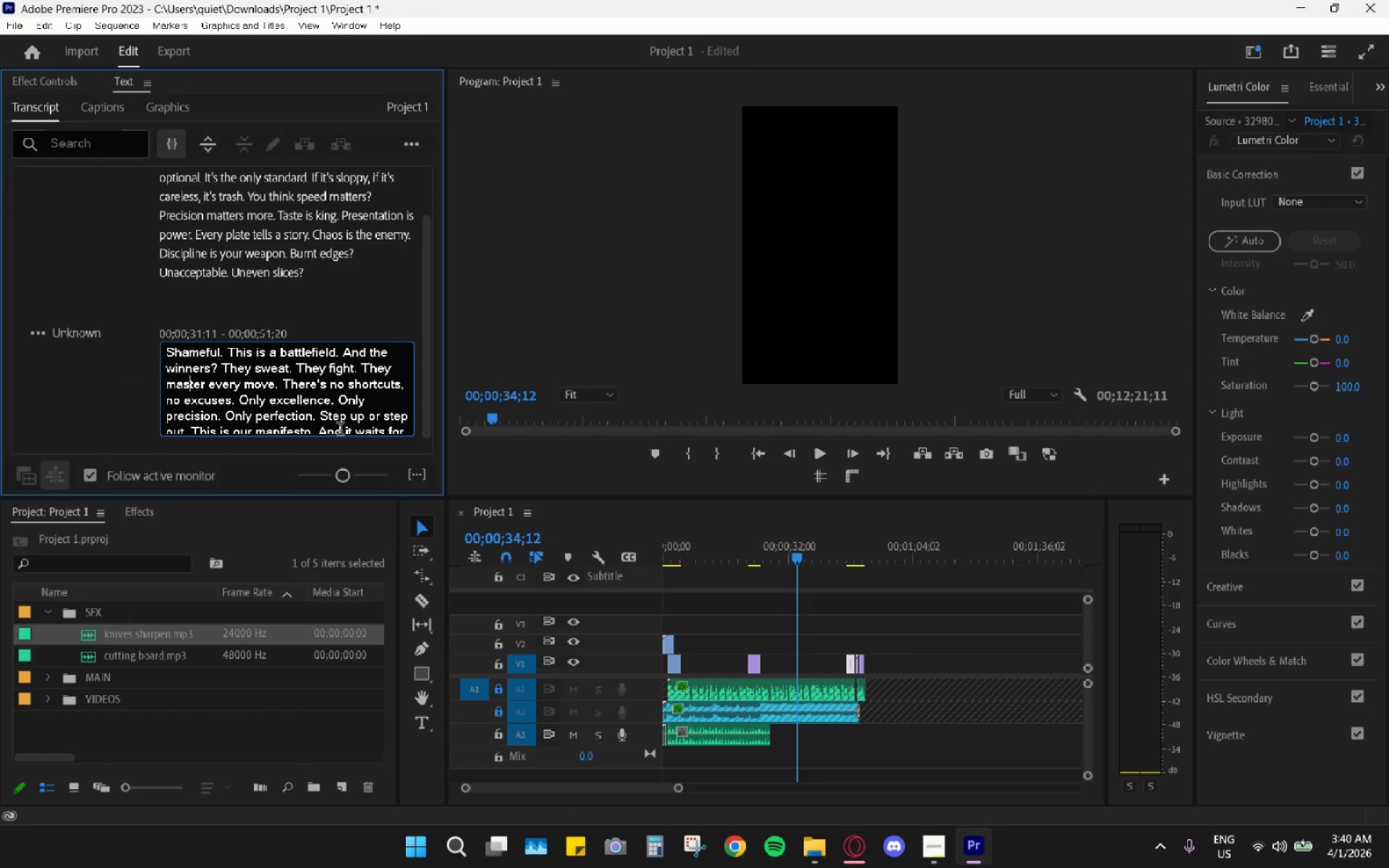 
left_click([360, 399])
 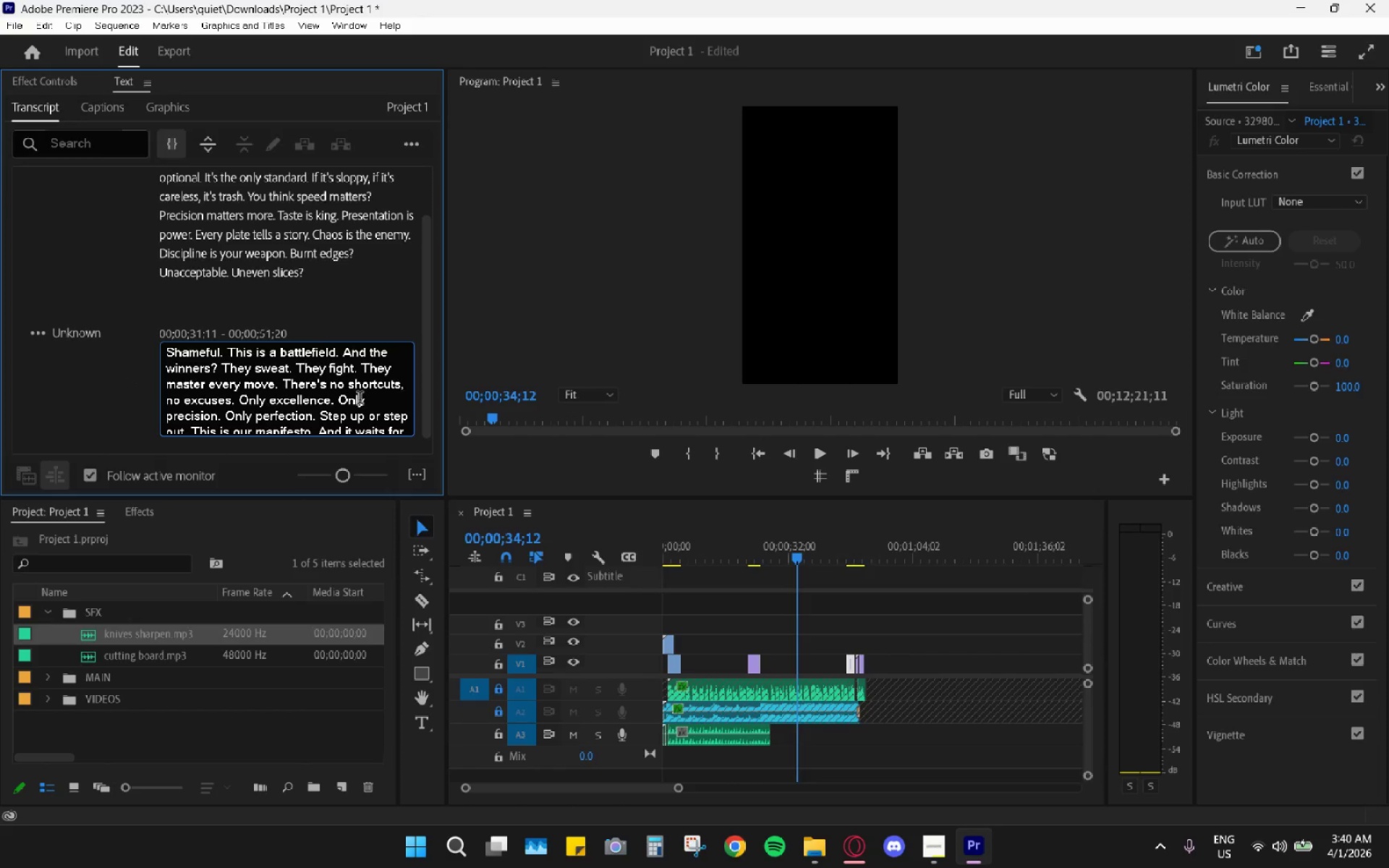 
left_click([365, 419])
 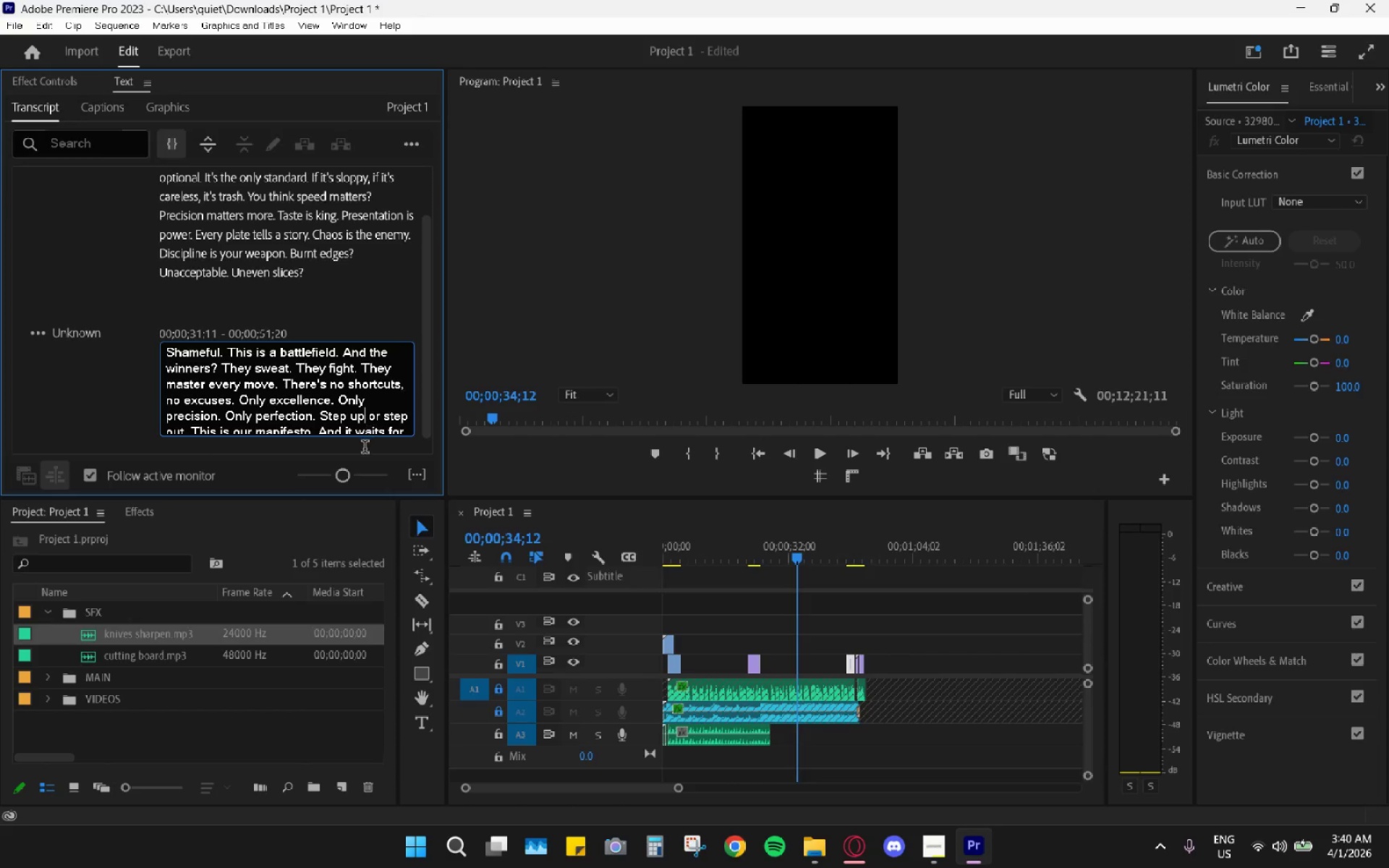 
scroll: coordinate [361, 390], scroll_direction: down, amount: 5.0
 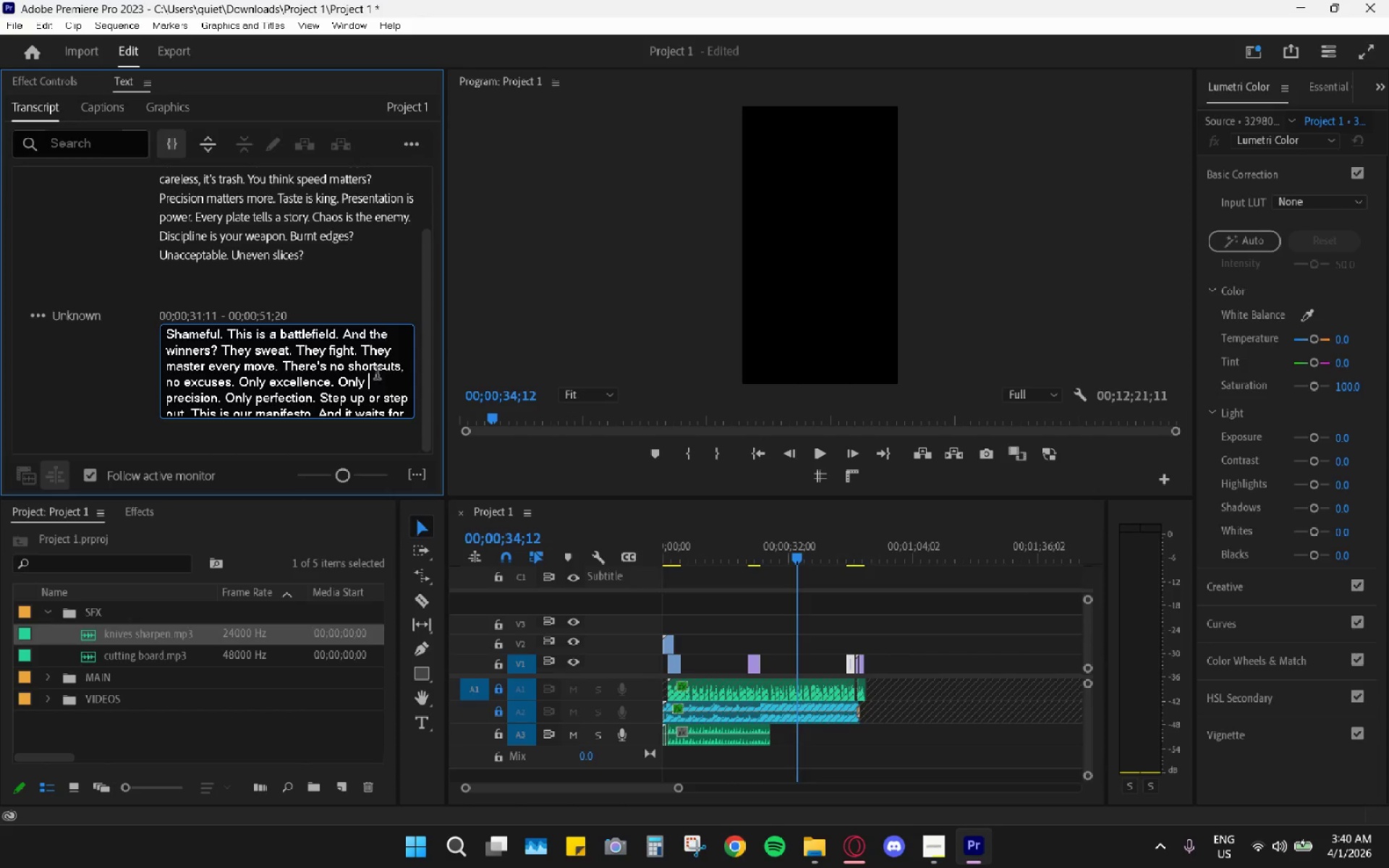 
double_click([345, 435])
 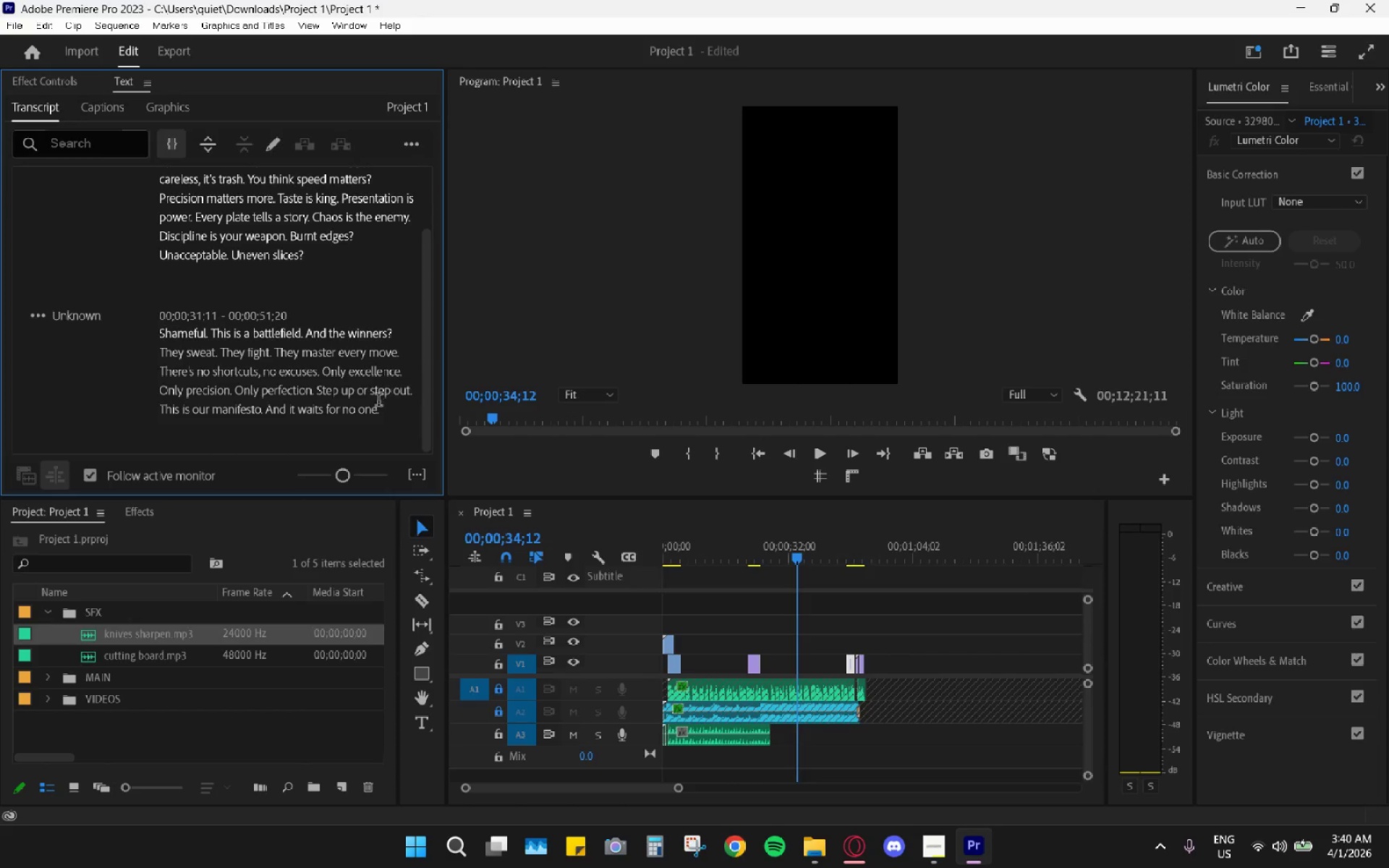 
scroll: coordinate [370, 394], scroll_direction: none, amount: 0.0
 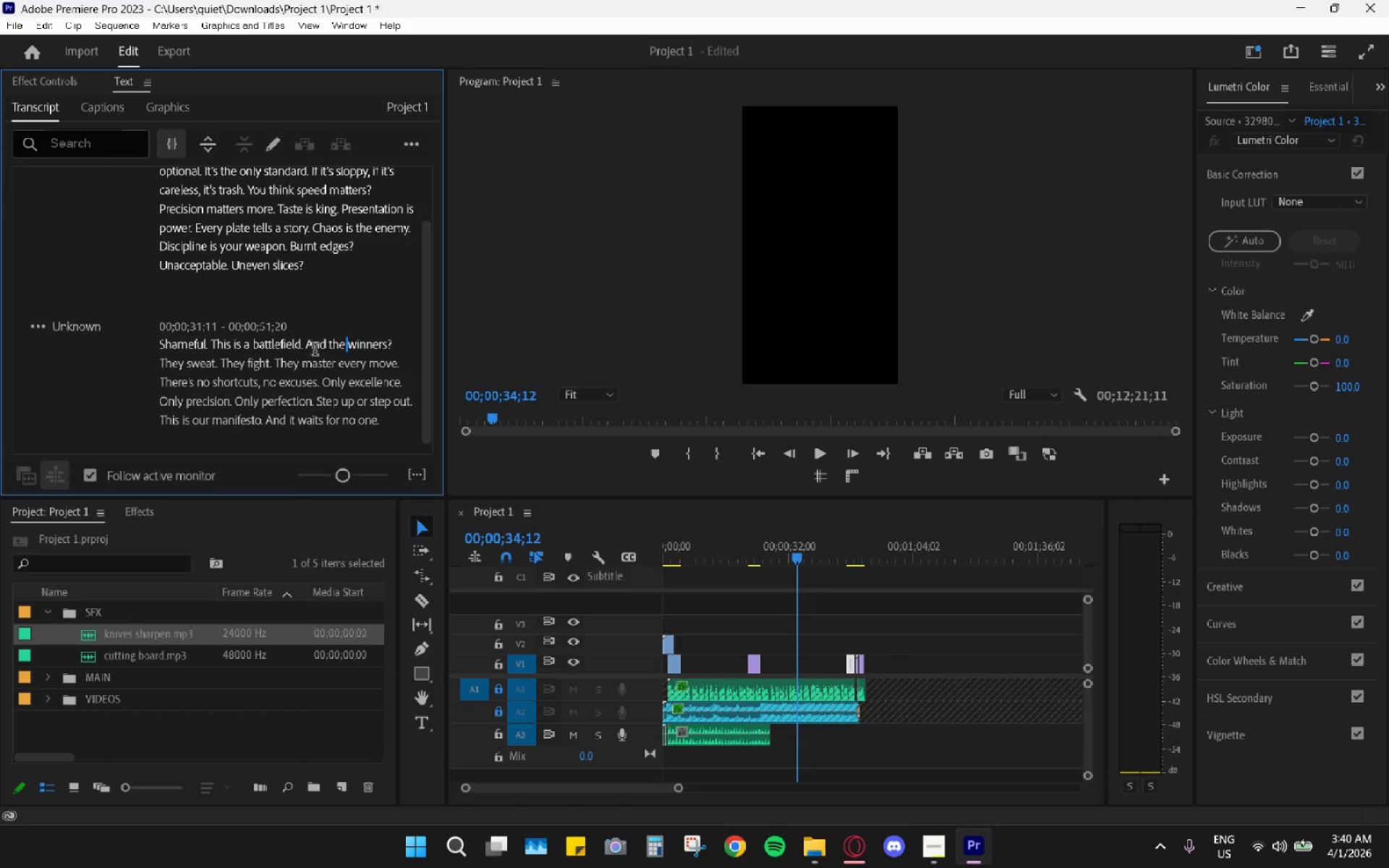 
scroll: coordinate [315, 351], scroll_direction: up, amount: 3.0
 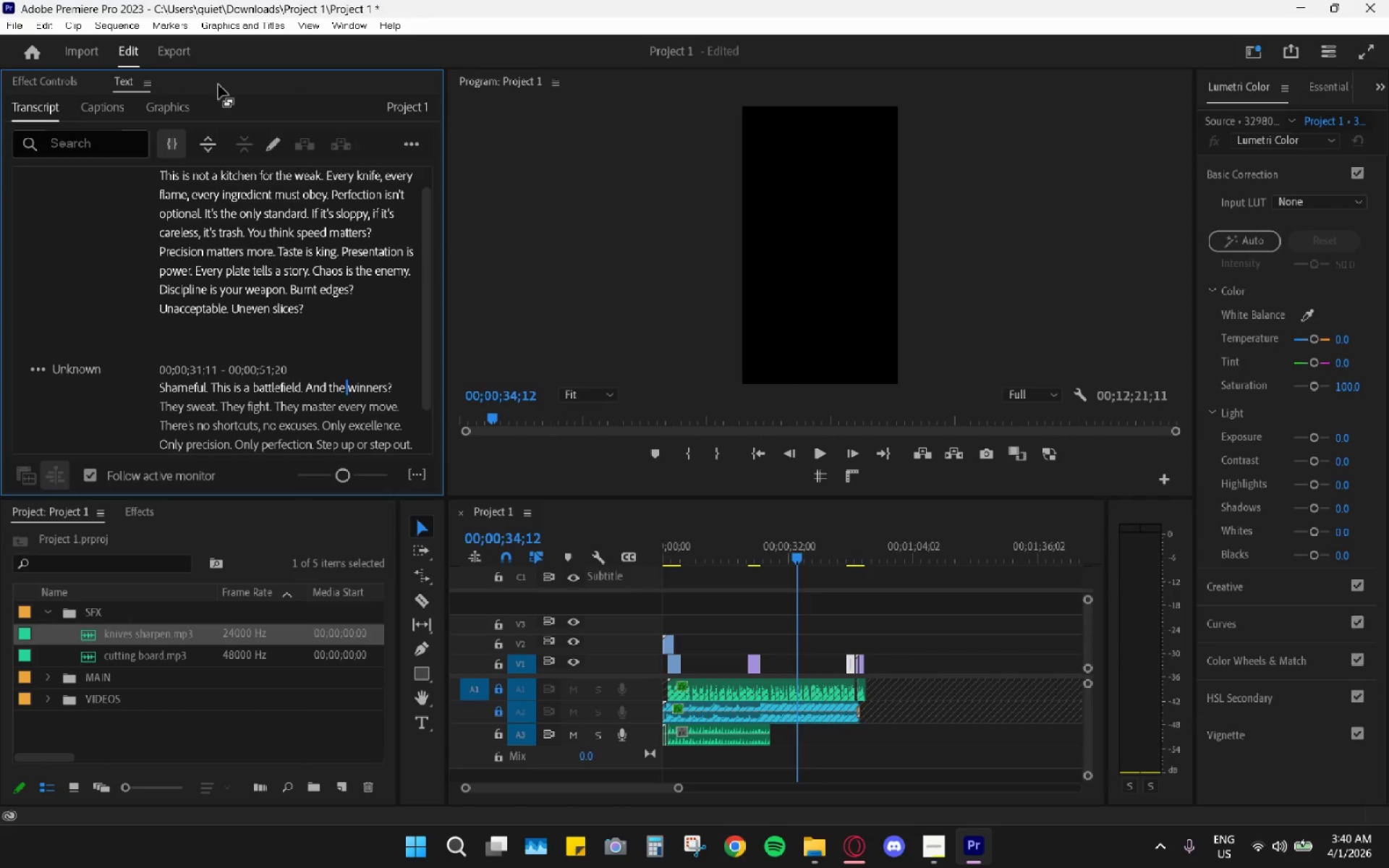 
left_click([98, 104])
 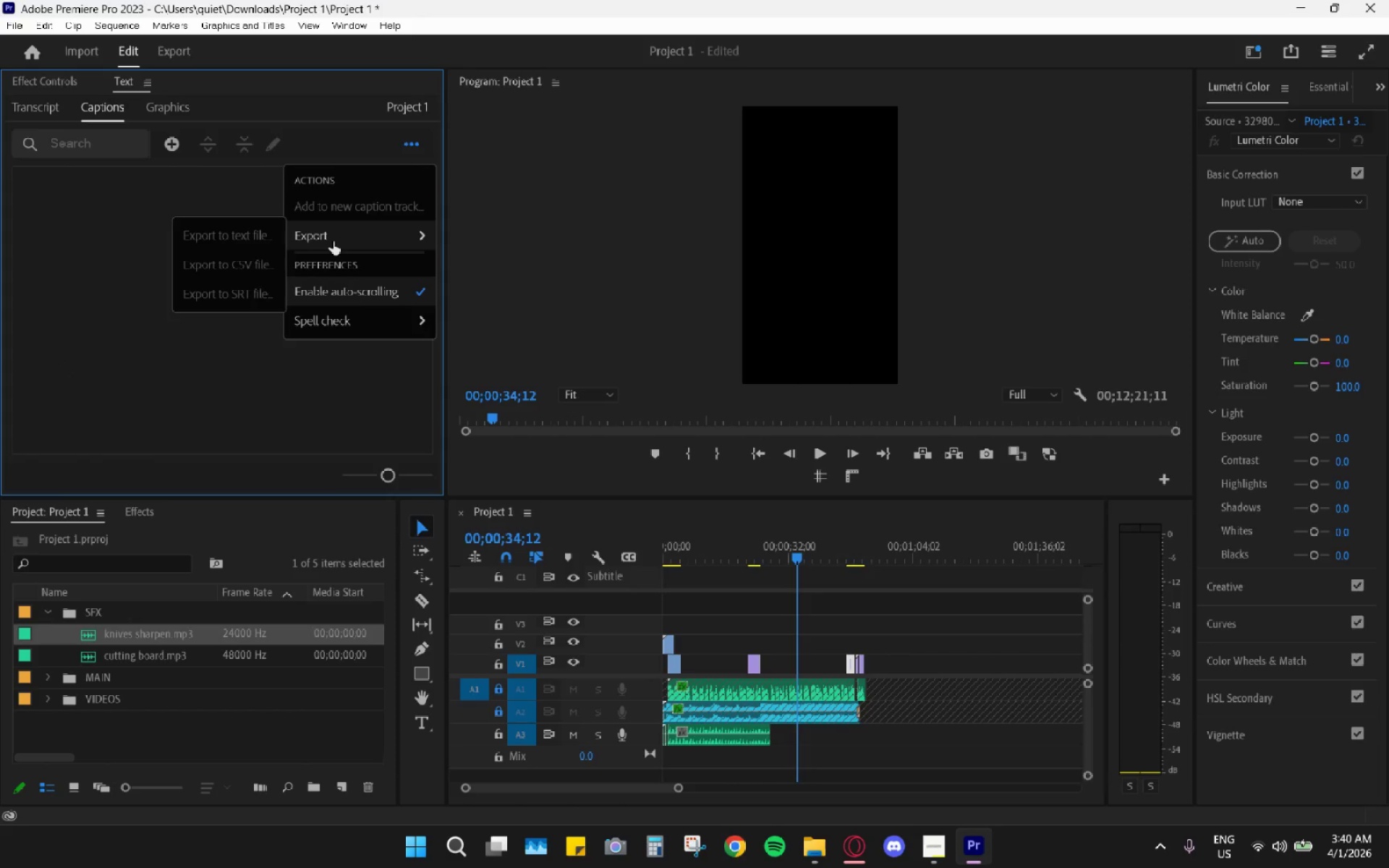 
left_click([93, 250])
 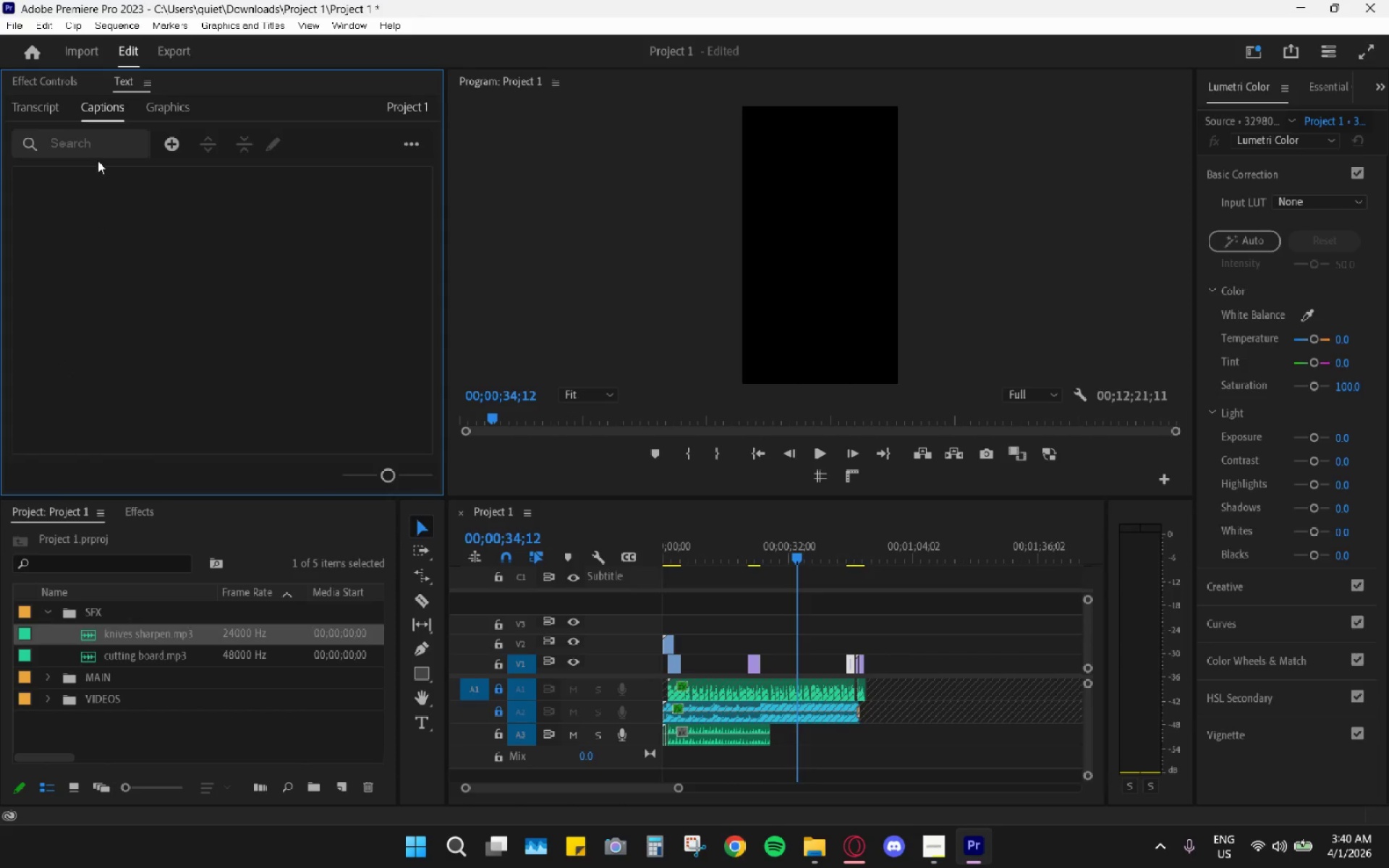 
mouse_move([154, 162])
 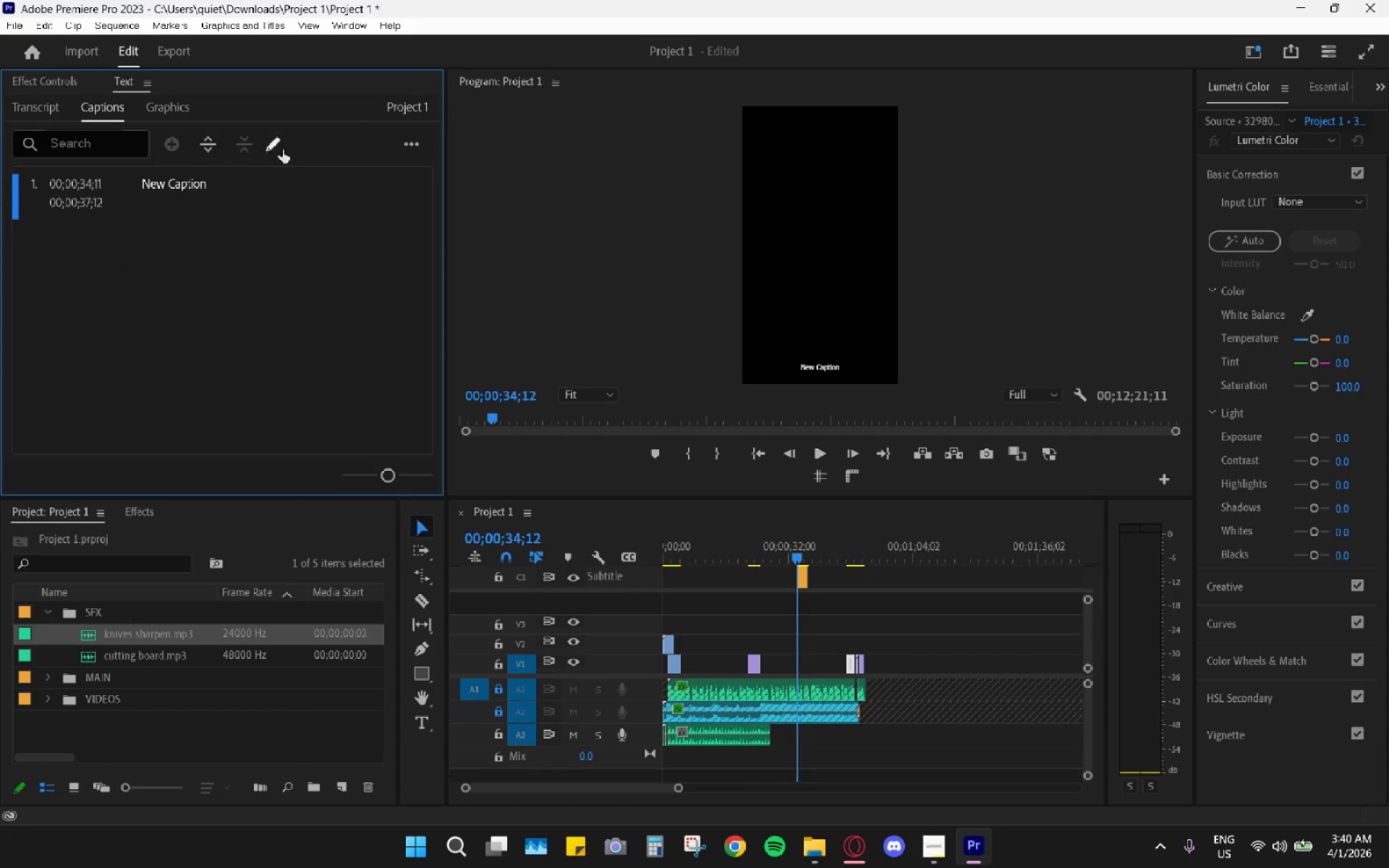 
left_click([218, 183])
 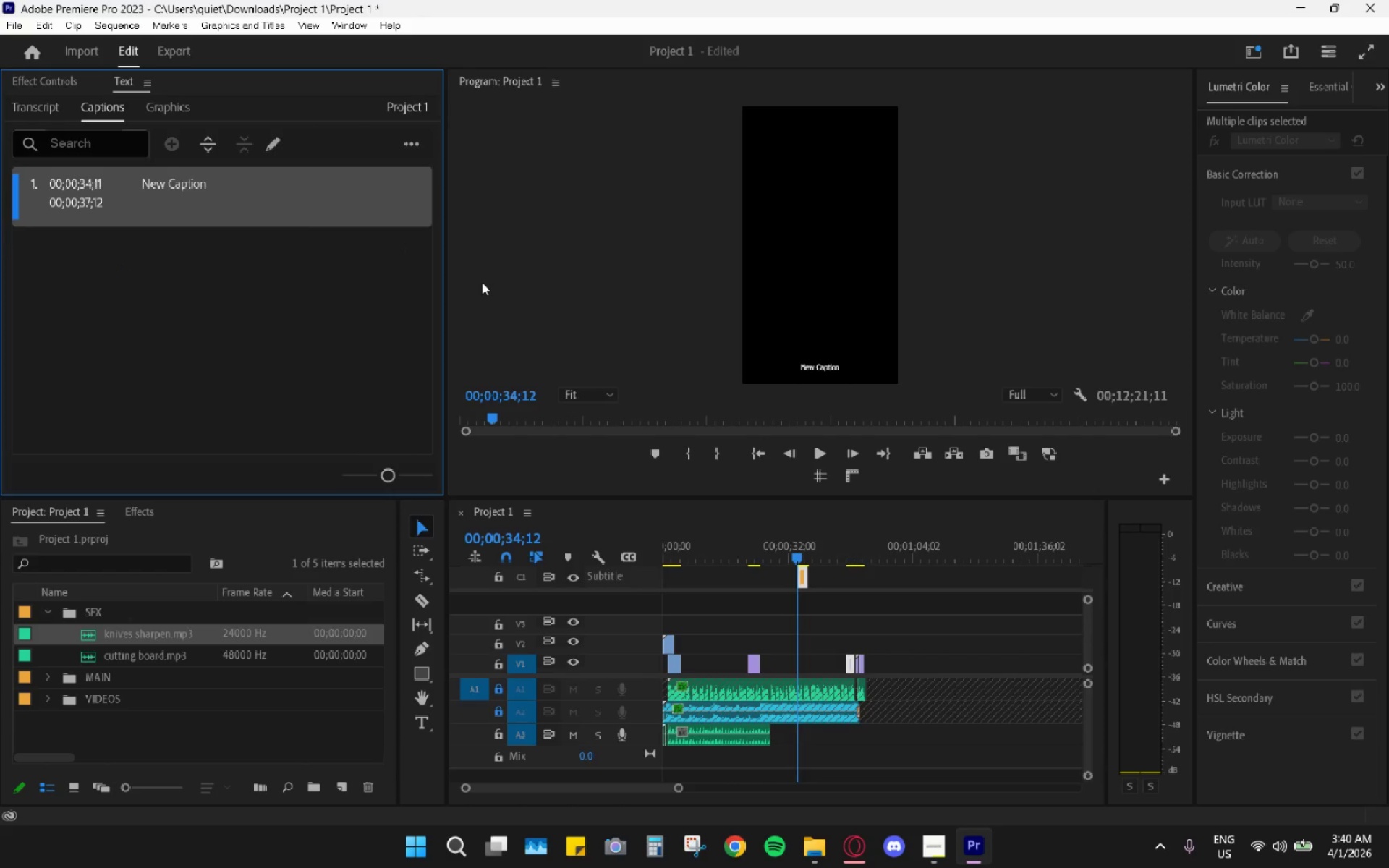 
key(H)
 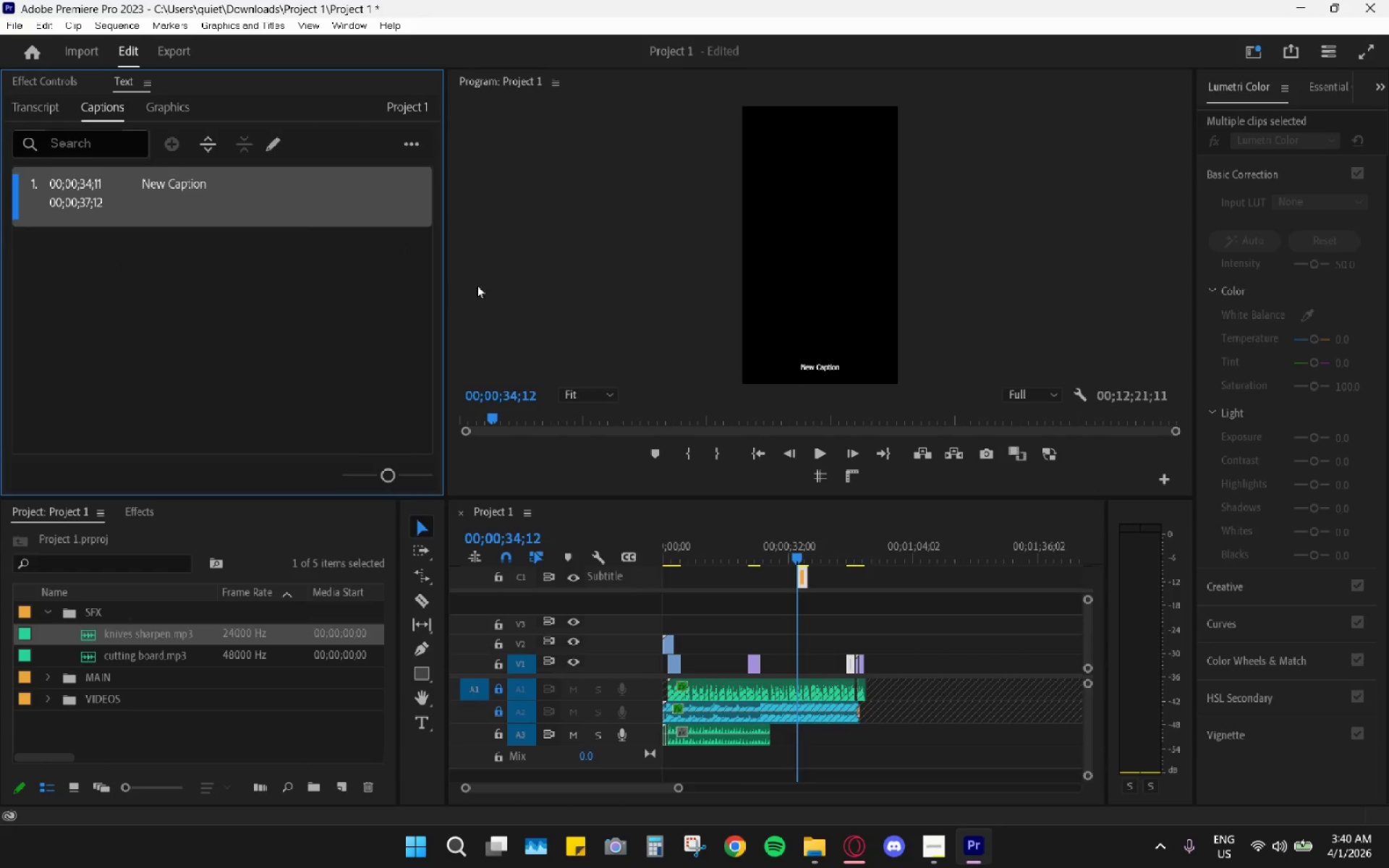 
left_click([849, 585])
 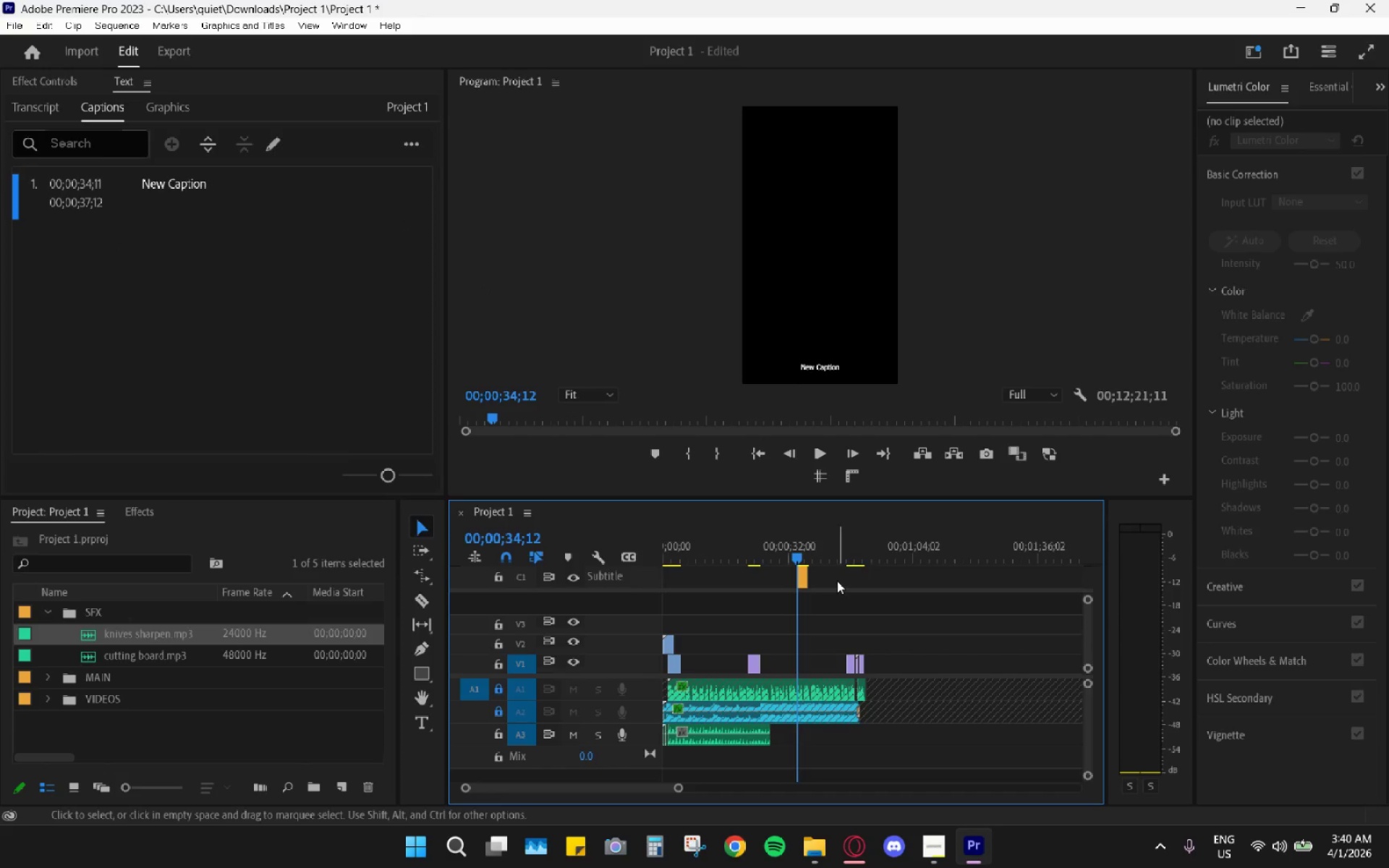 
left_click_drag(start_coordinate=[837, 581], to_coordinate=[755, 569])
 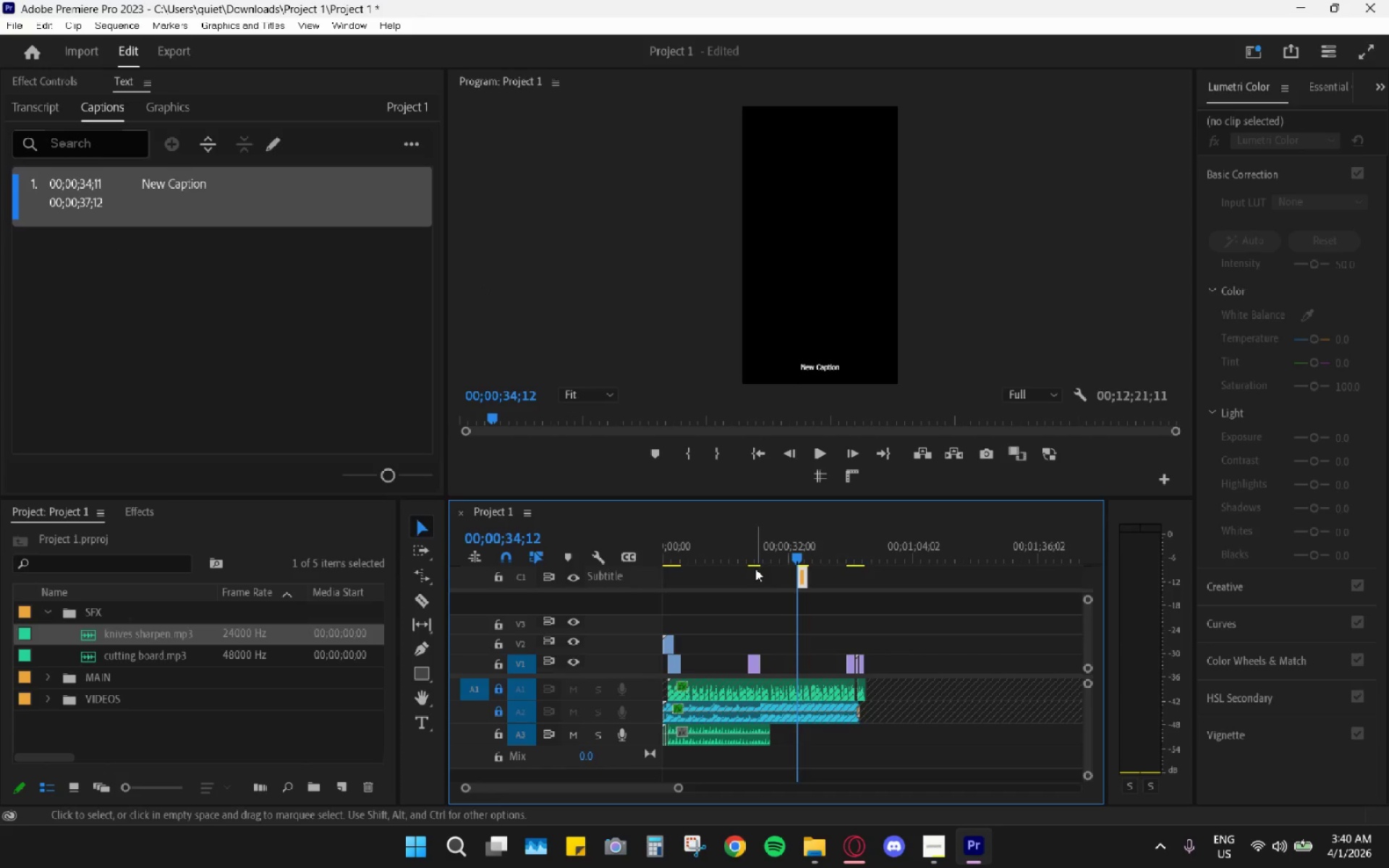 
key(H)
 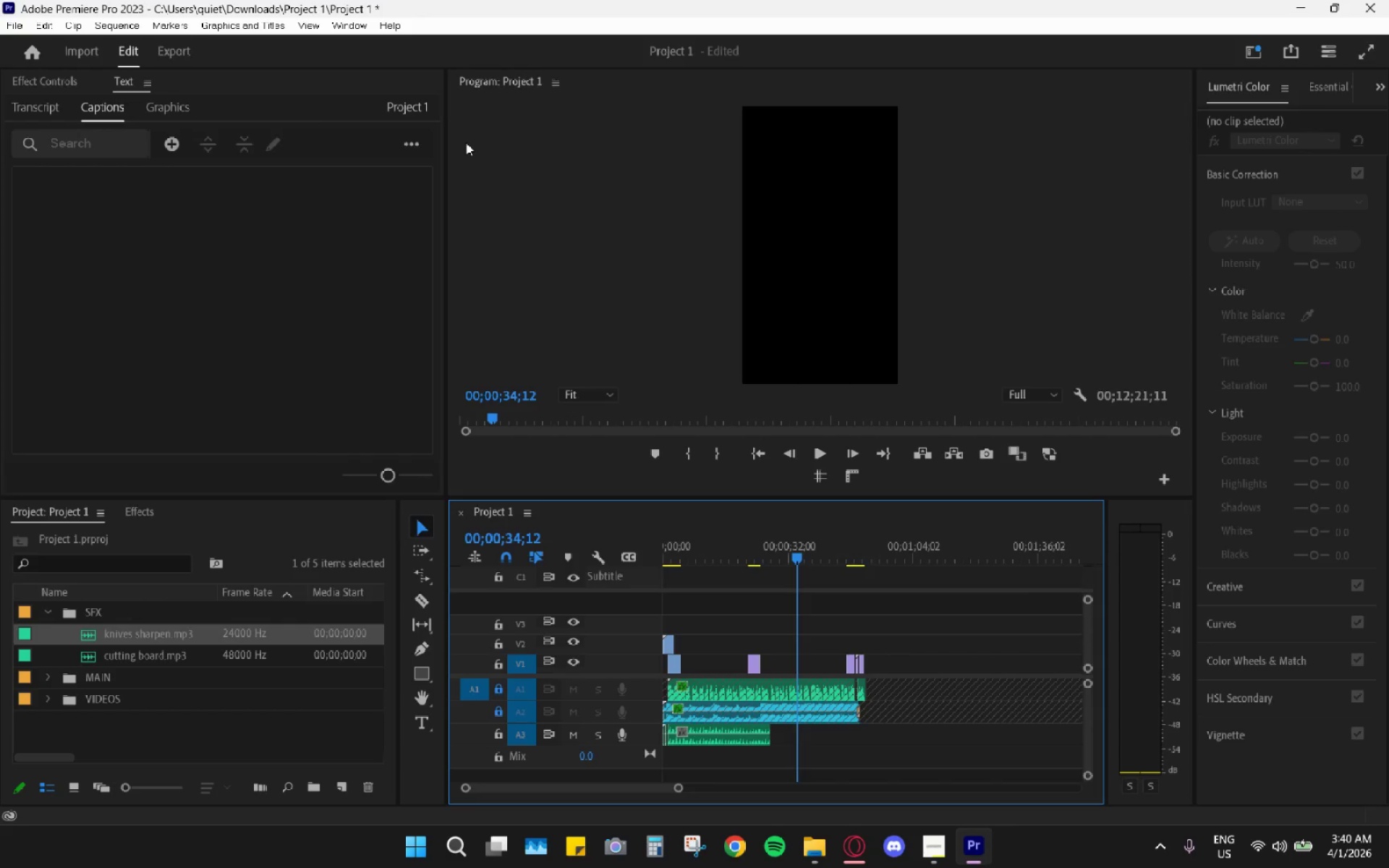 
left_click([408, 135])
 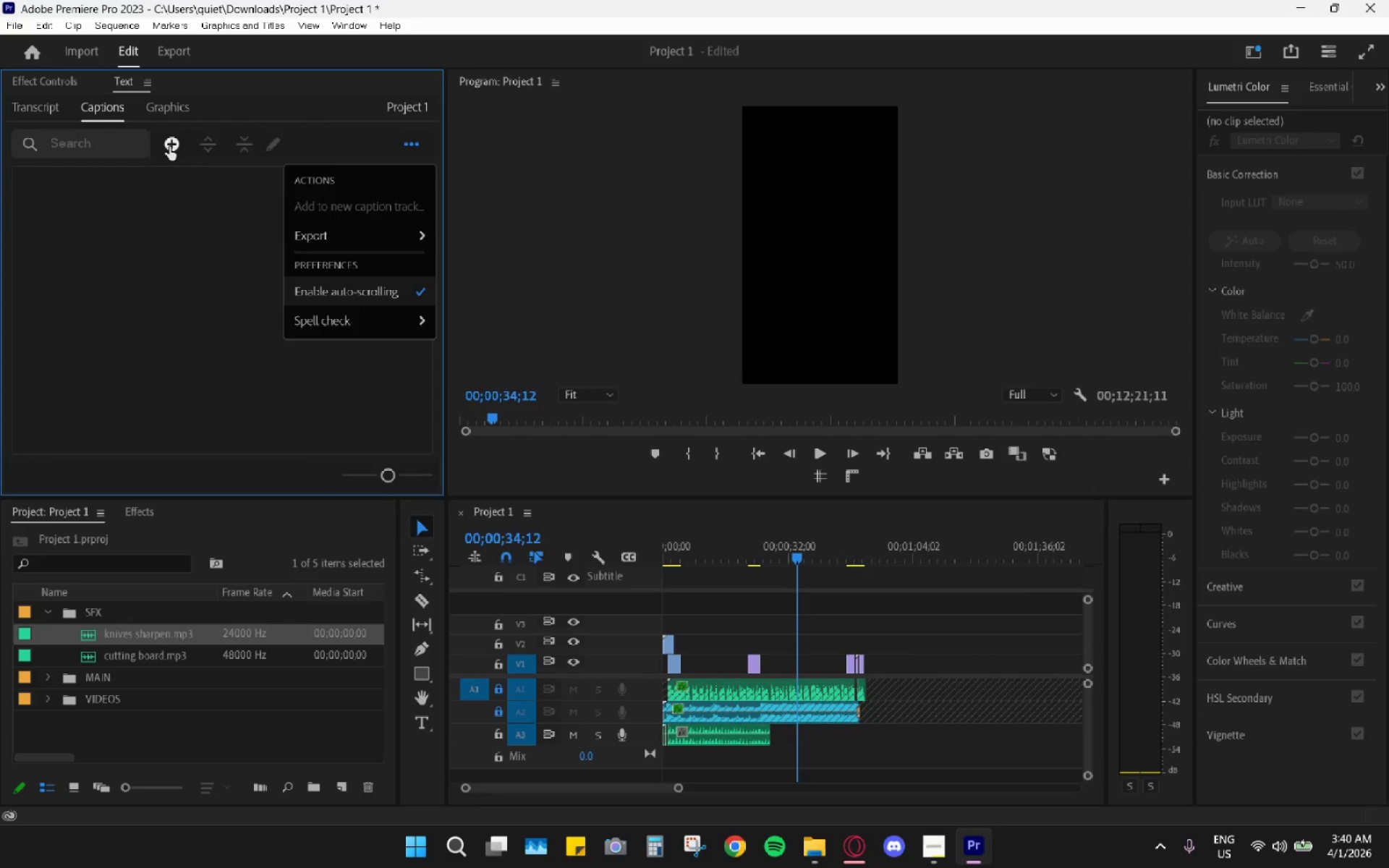 
wait(7.3)
 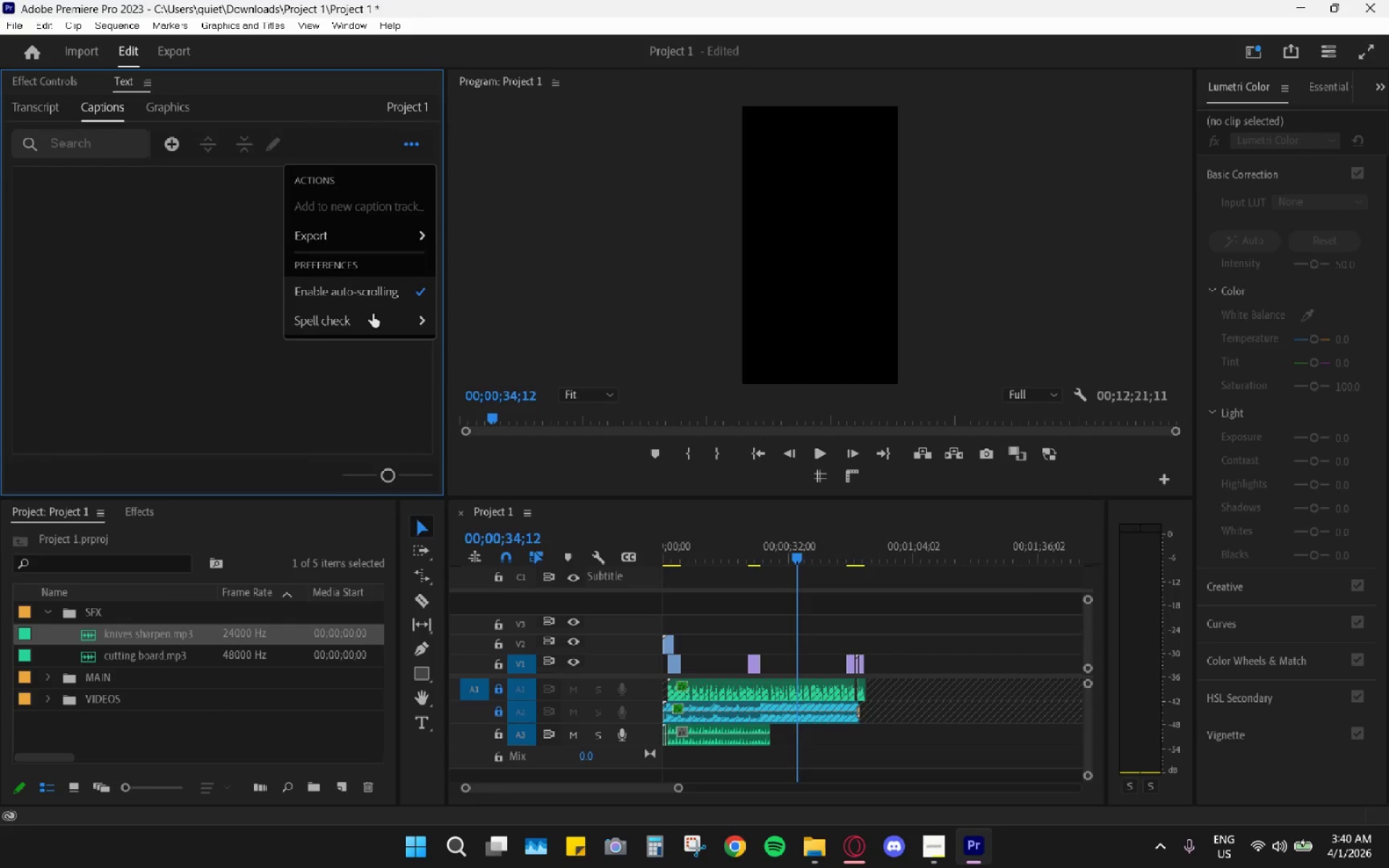 
left_click([168, 179])
 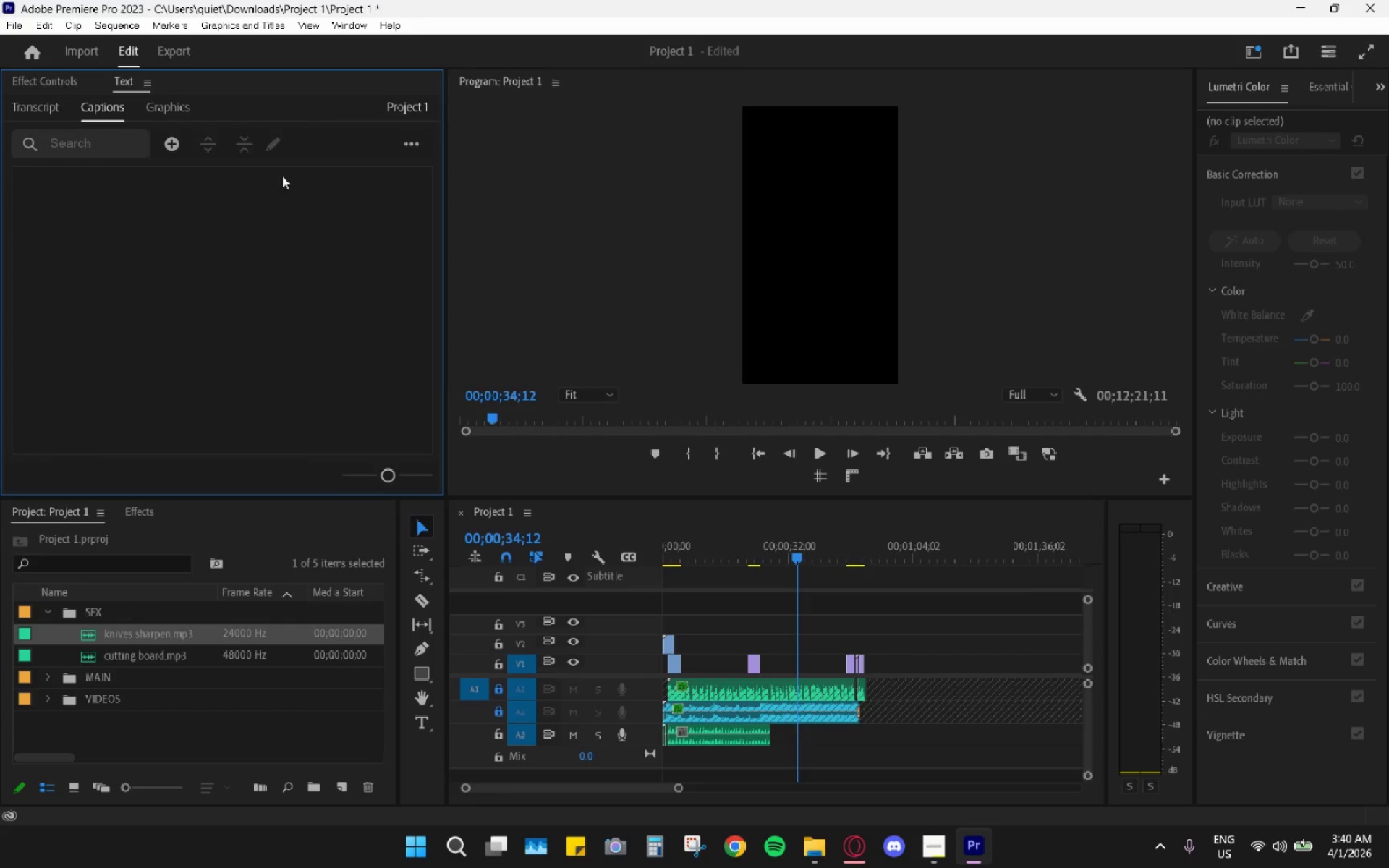 
double_click([269, 150])
 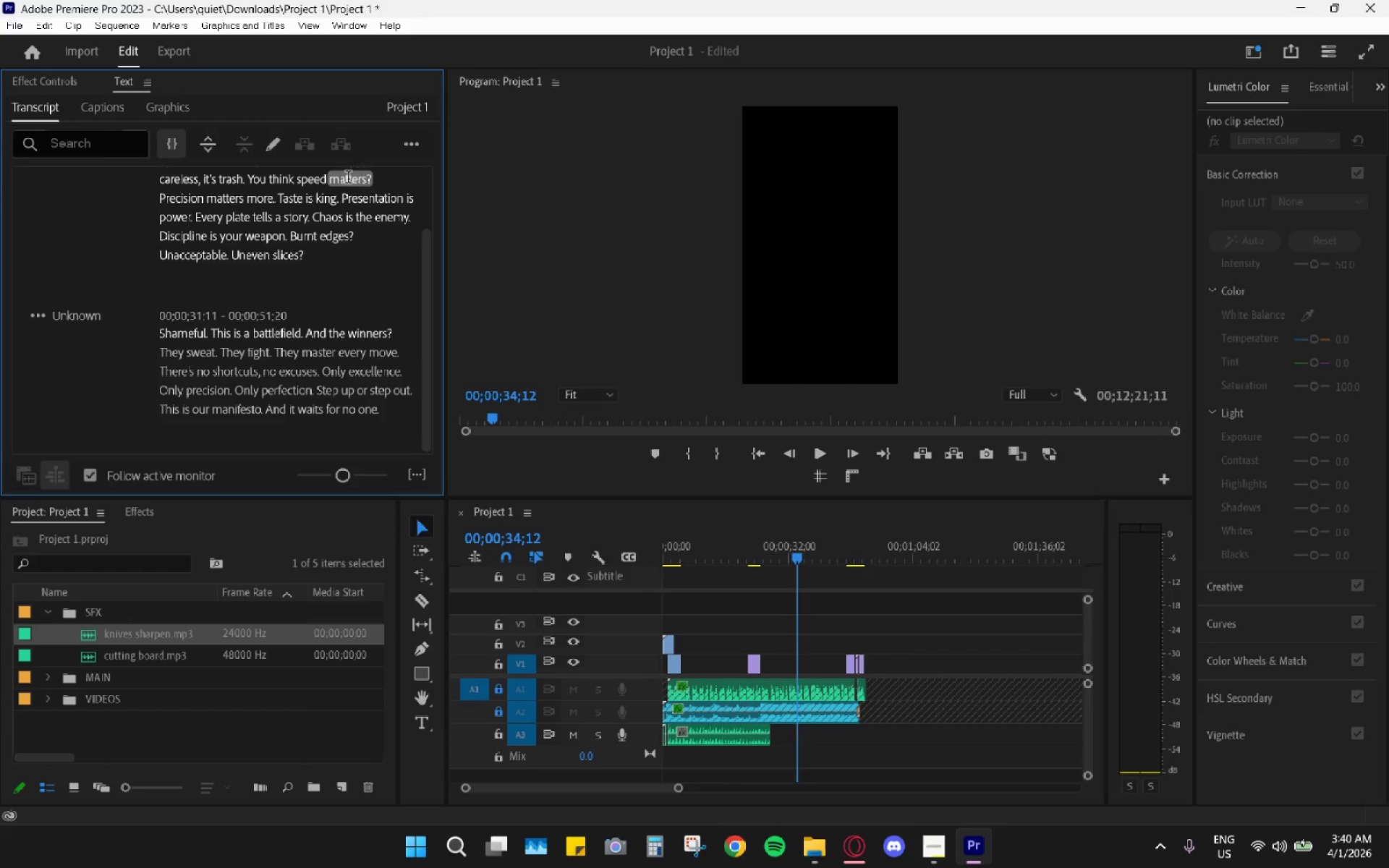 
left_click([407, 149])
 